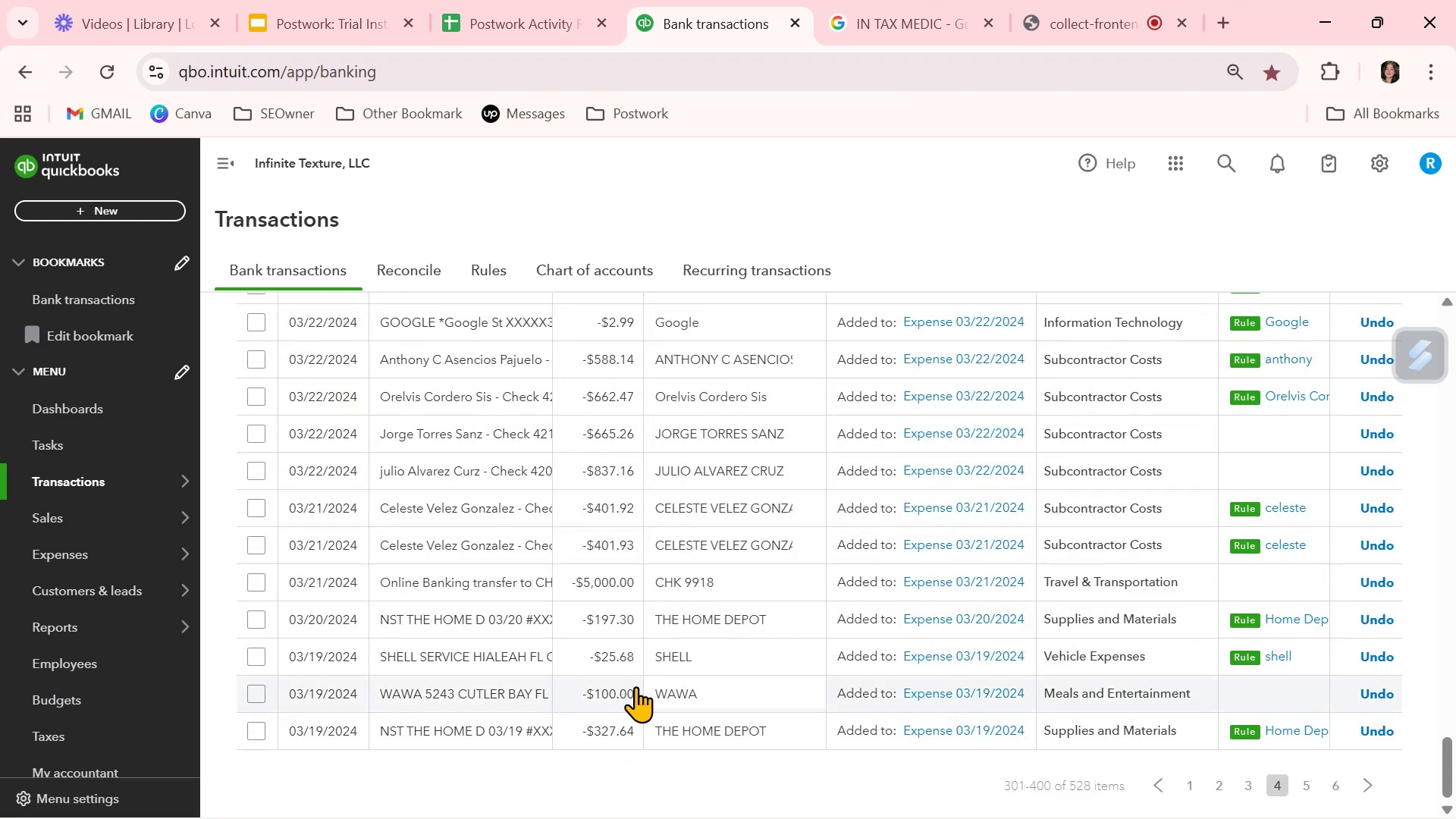 
scroll: coordinate [664, 622], scroll_direction: up, amount: 26.0
 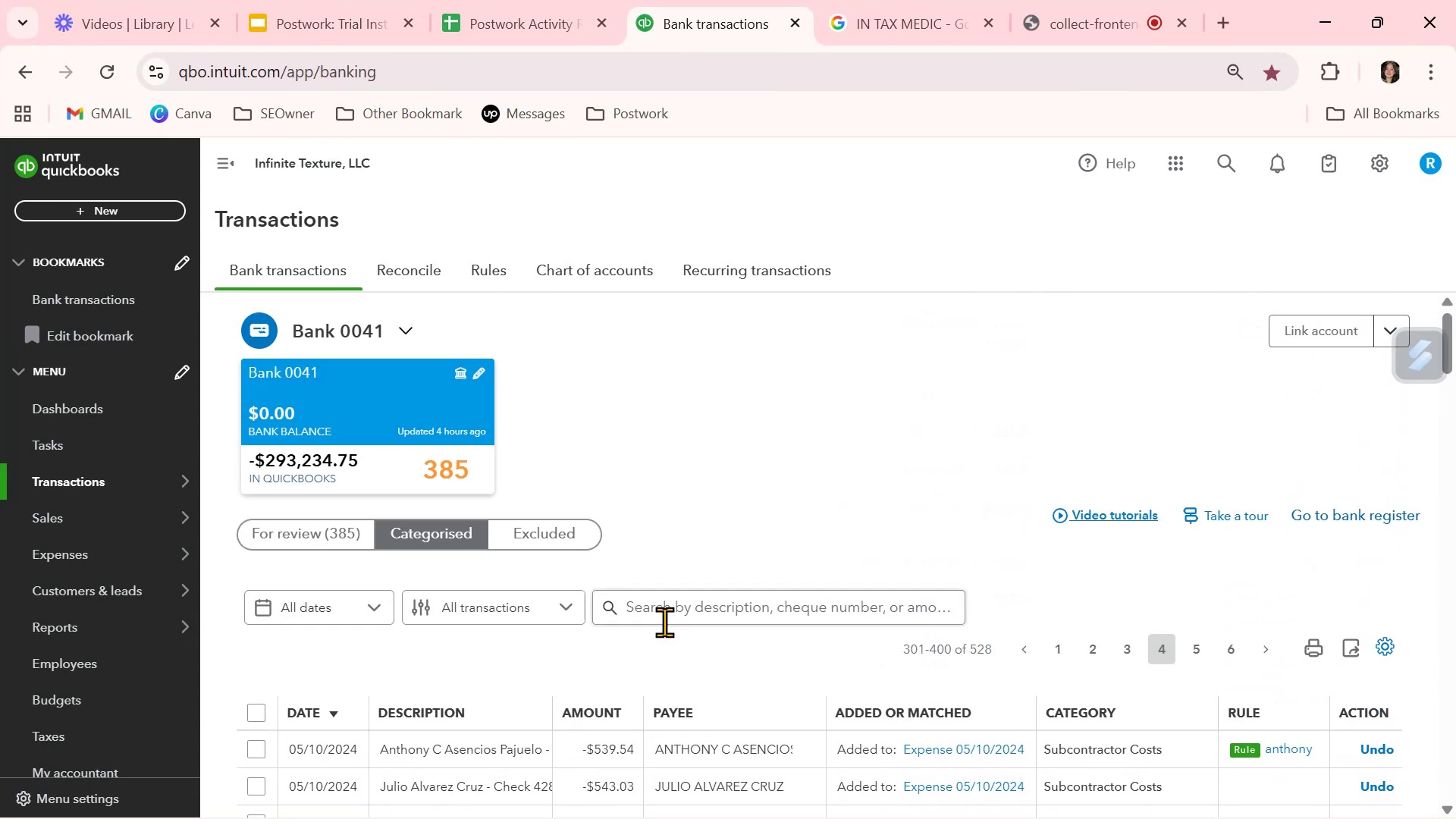 
scroll: coordinate [665, 620], scroll_direction: down, amount: 9.0
 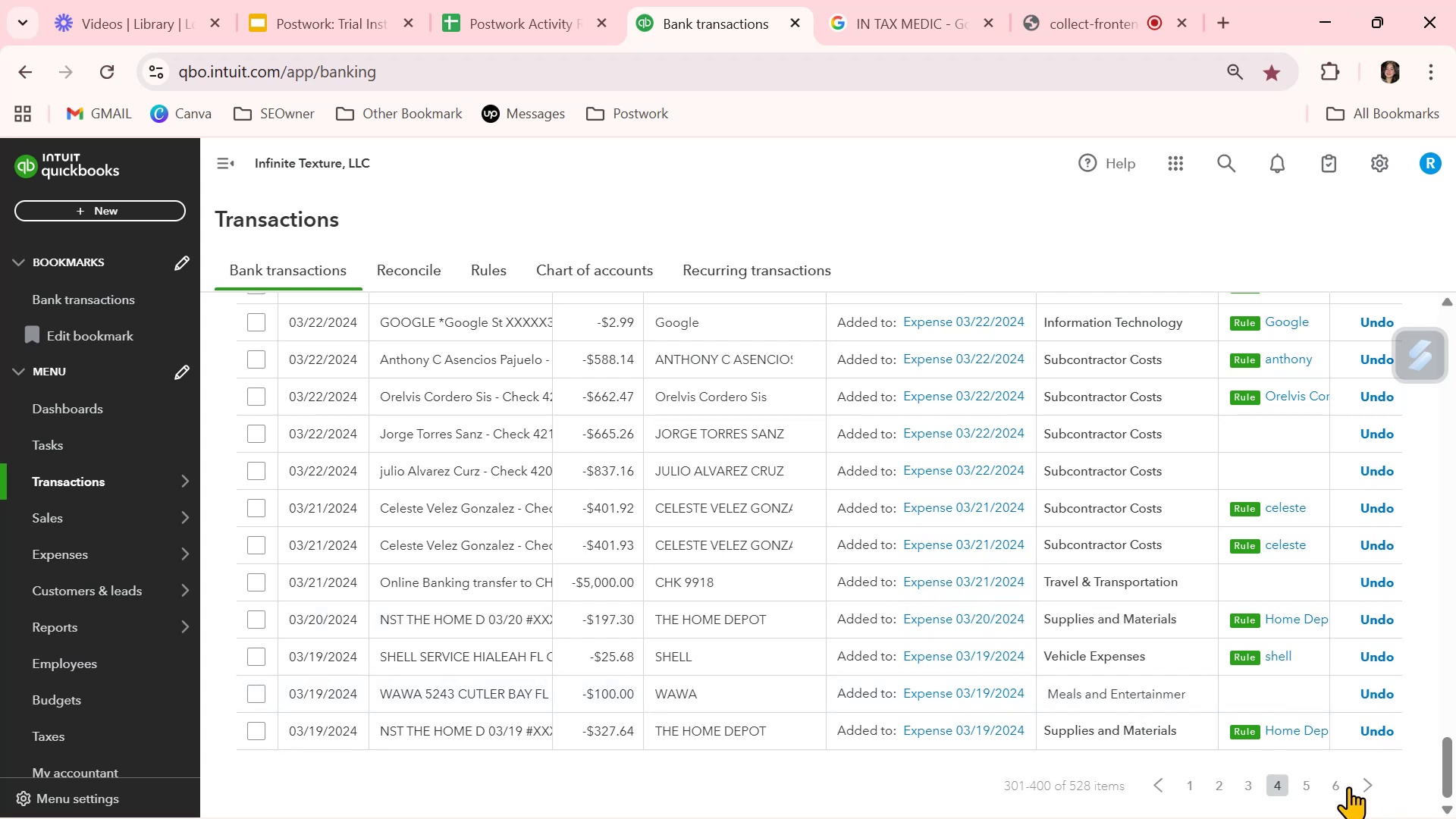 
left_click([1313, 780])
 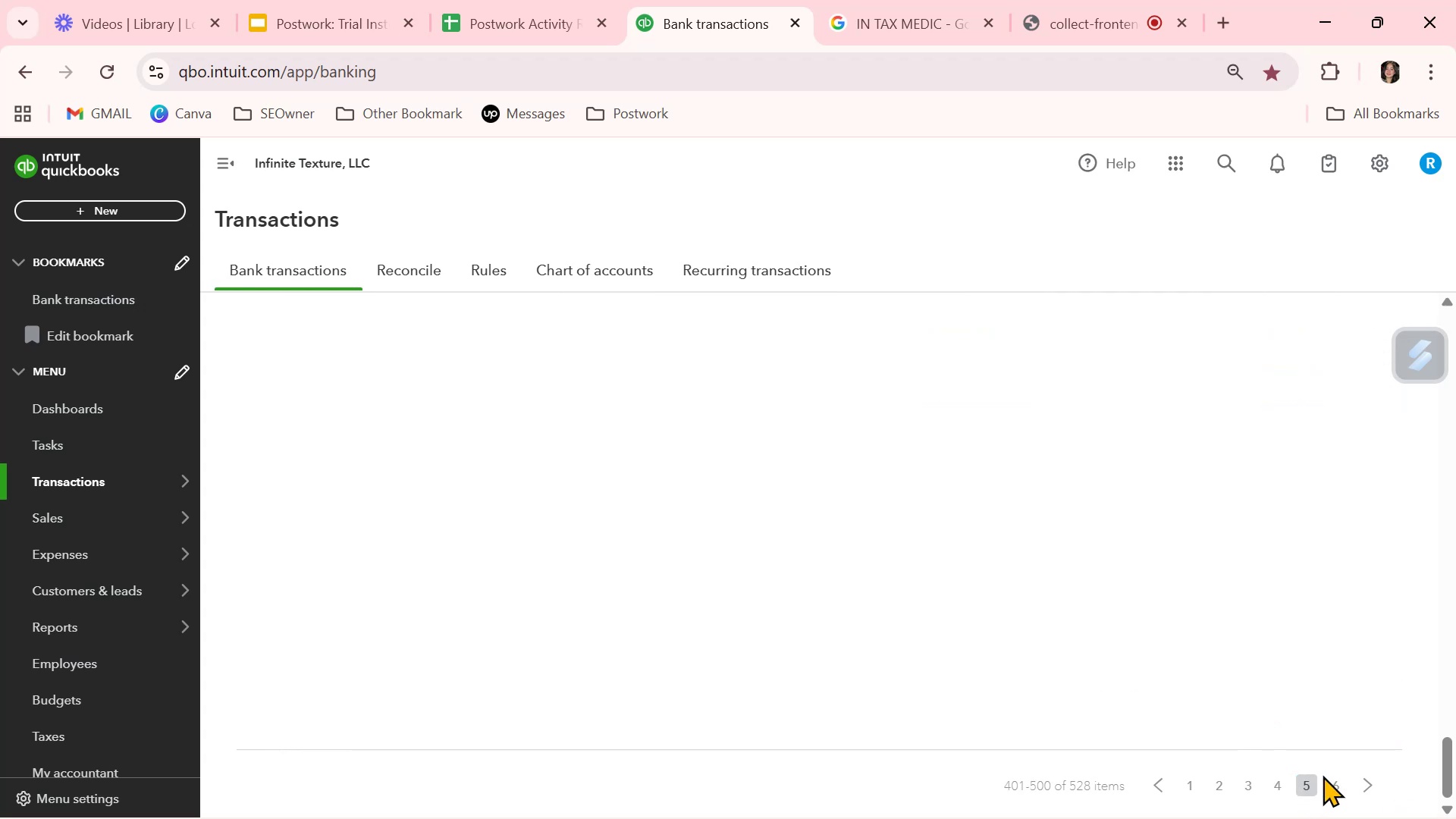 
wait(5.51)
 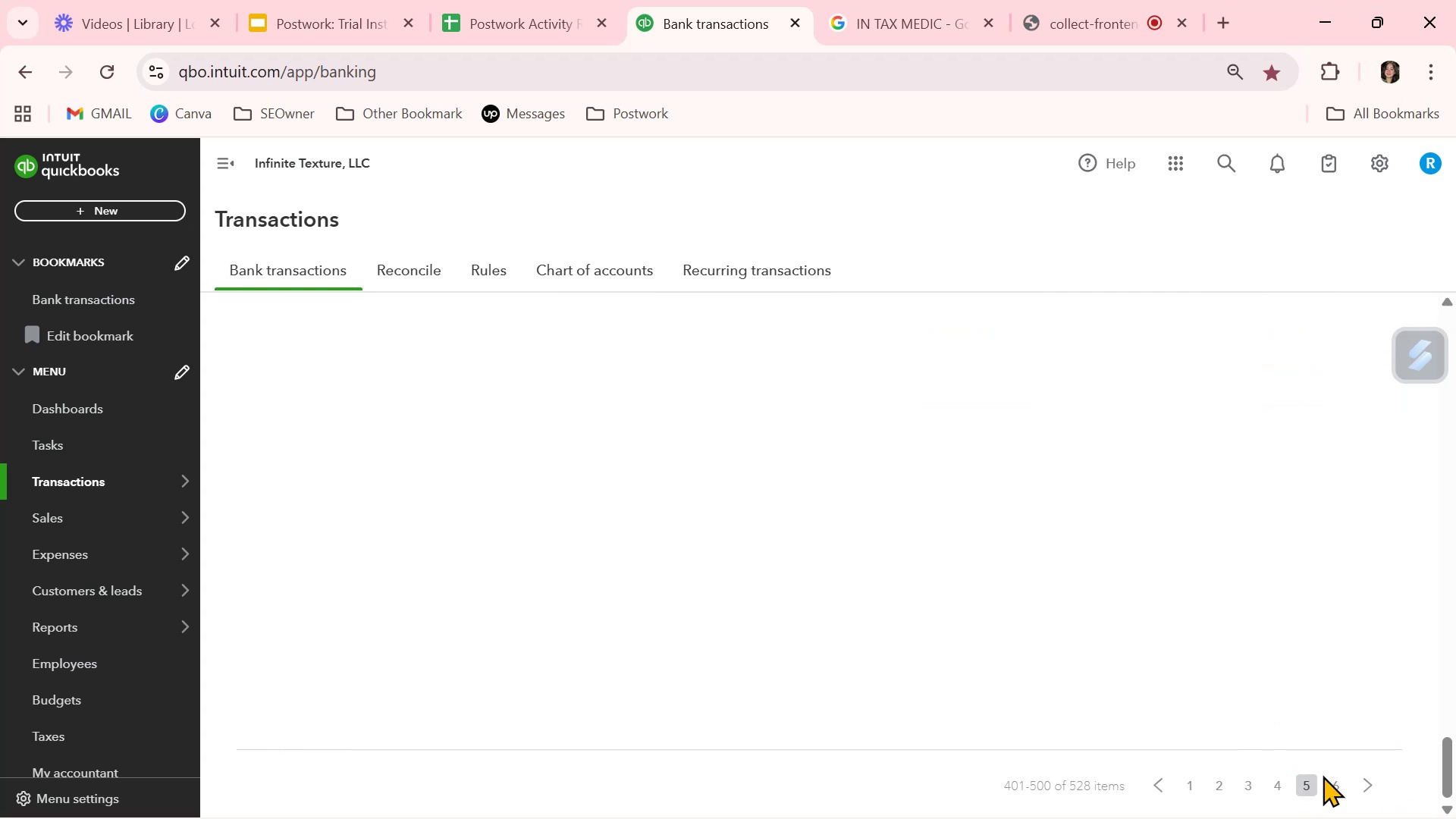 
scroll: coordinate [856, 664], scroll_direction: up, amount: 24.0
 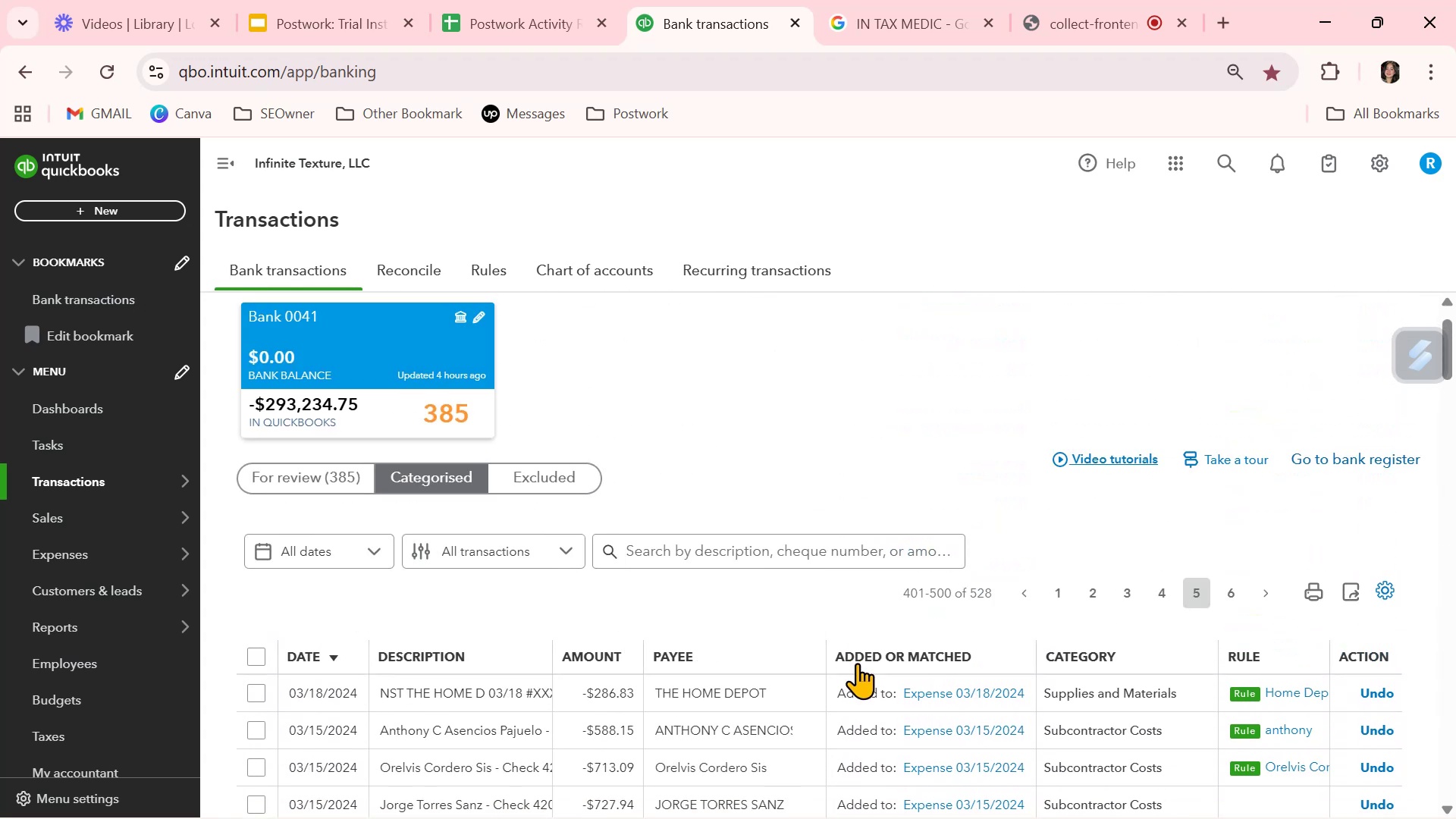 
scroll: coordinate [857, 663], scroll_direction: down, amount: 2.0
 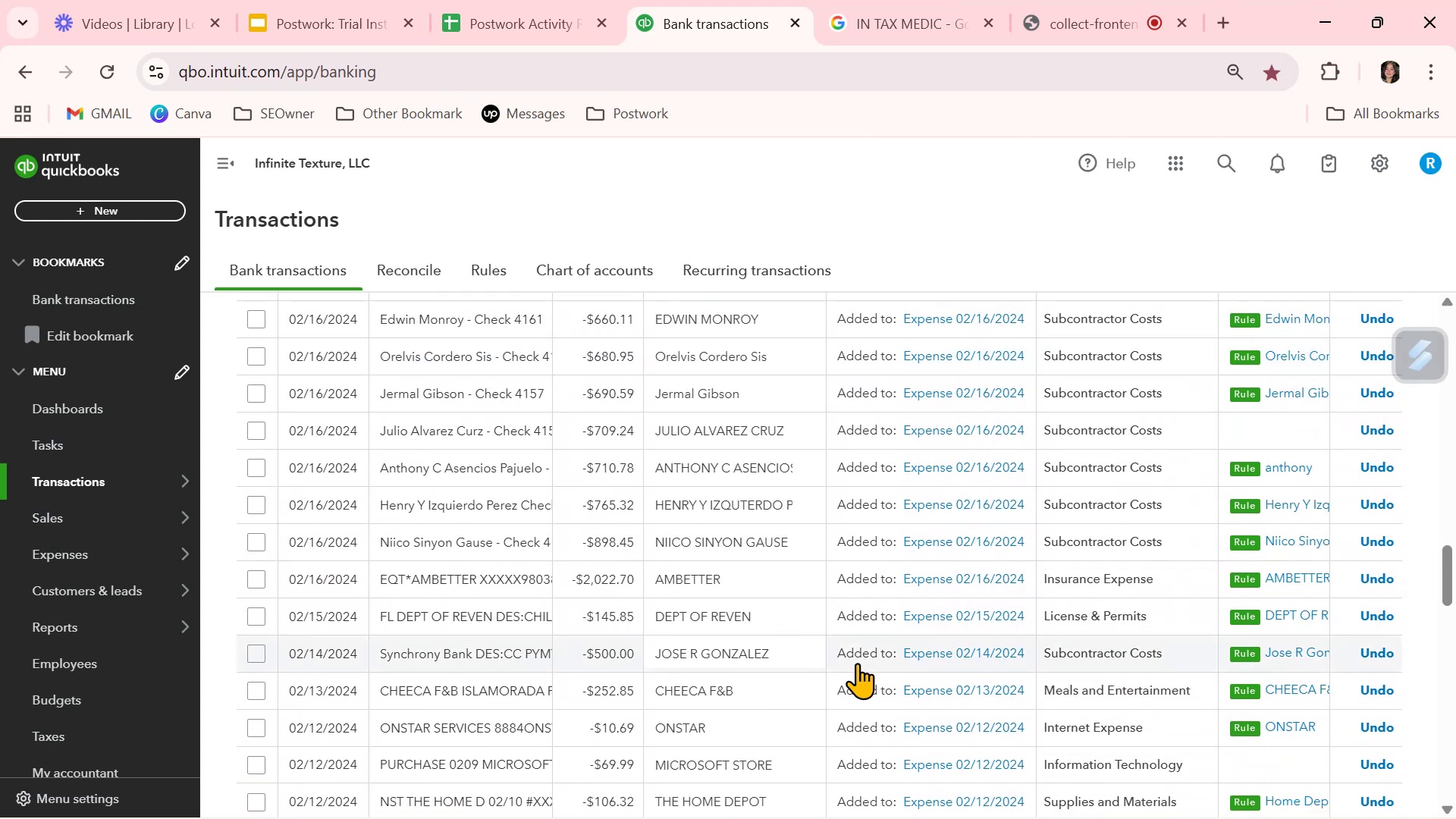 
scroll: coordinate [858, 662], scroll_direction: up, amount: 3.0
 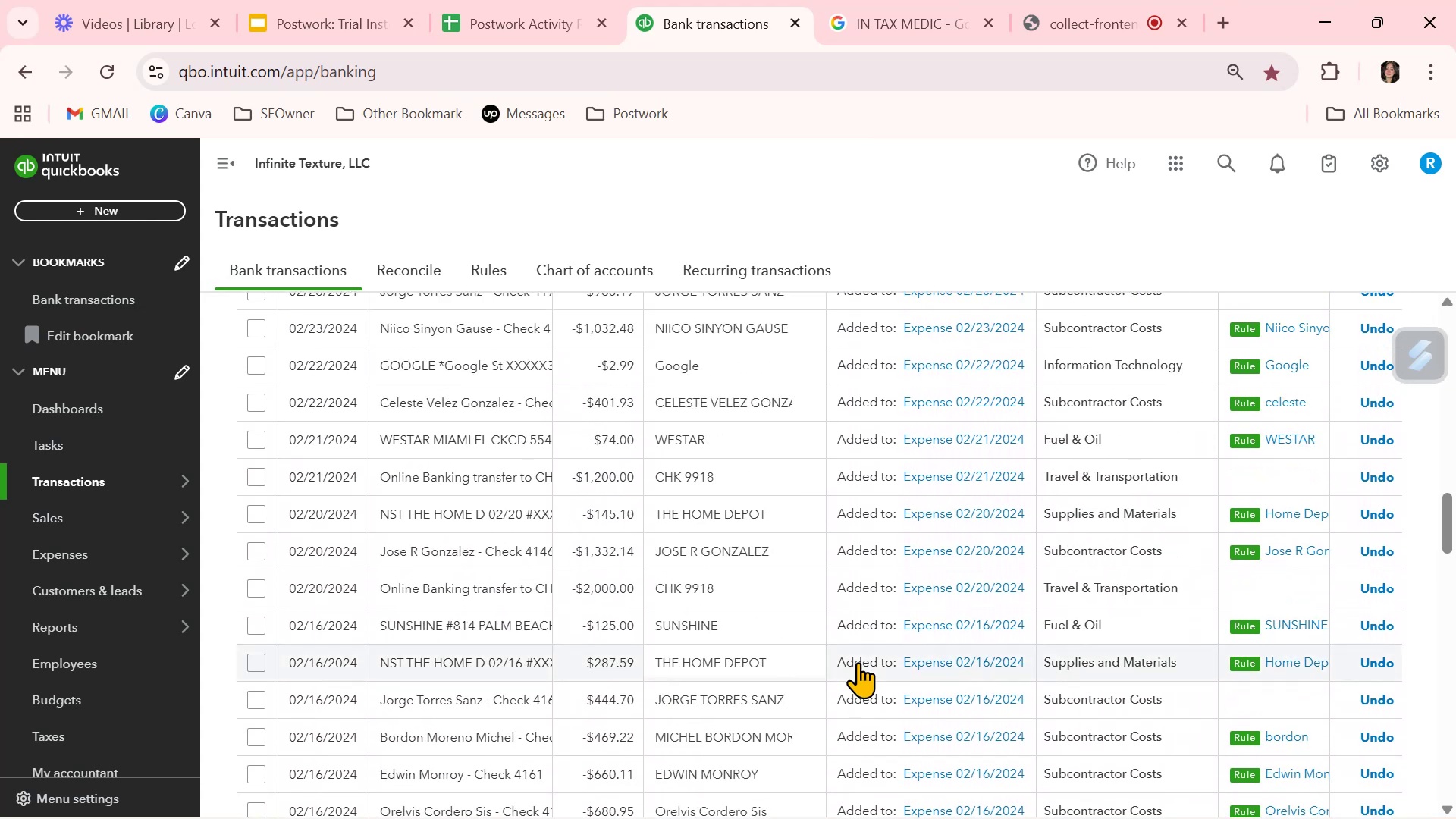 
scroll: coordinate [1038, 651], scroll_direction: down, amount: 11.0
 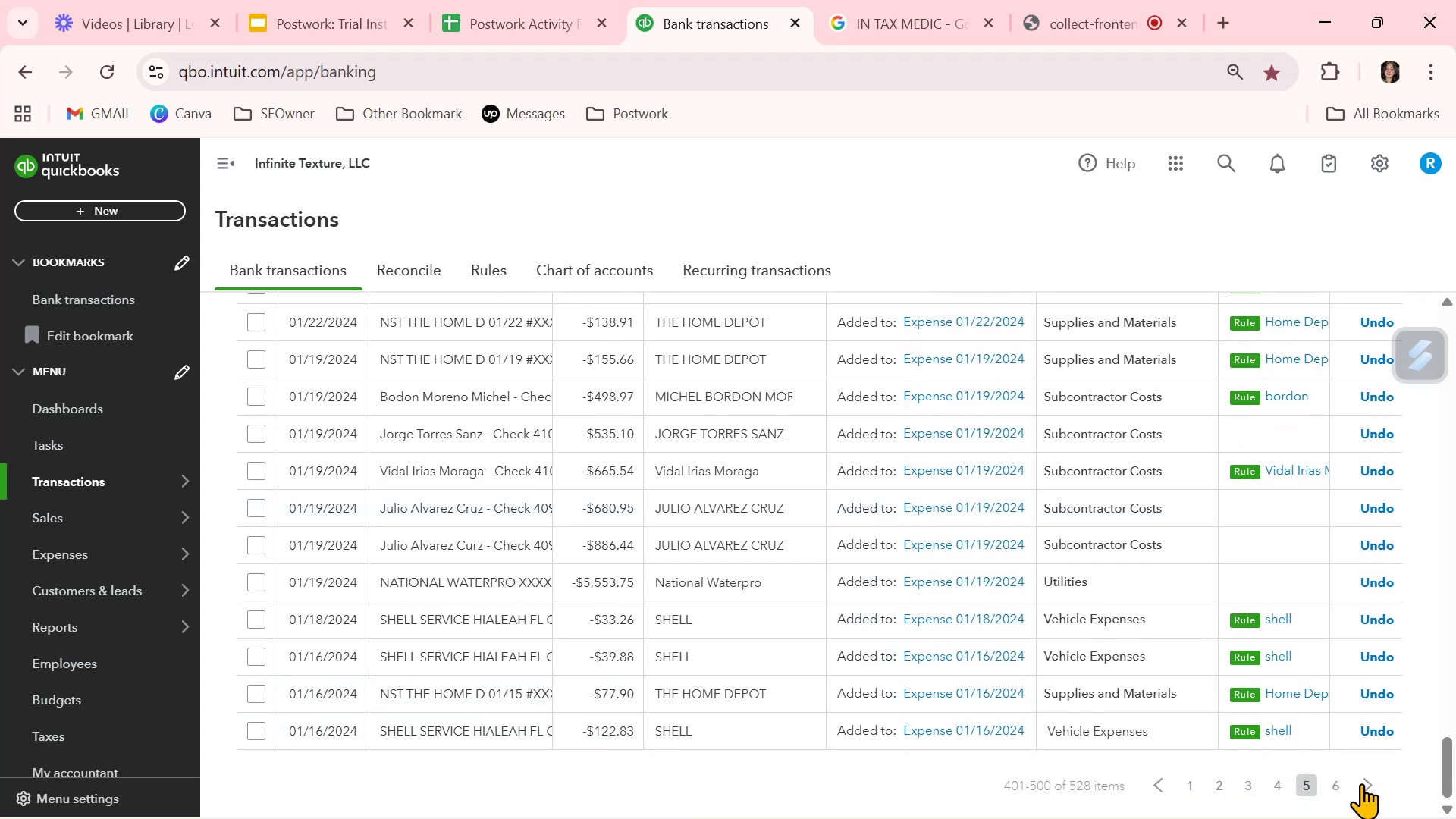 
left_click([1338, 789])
 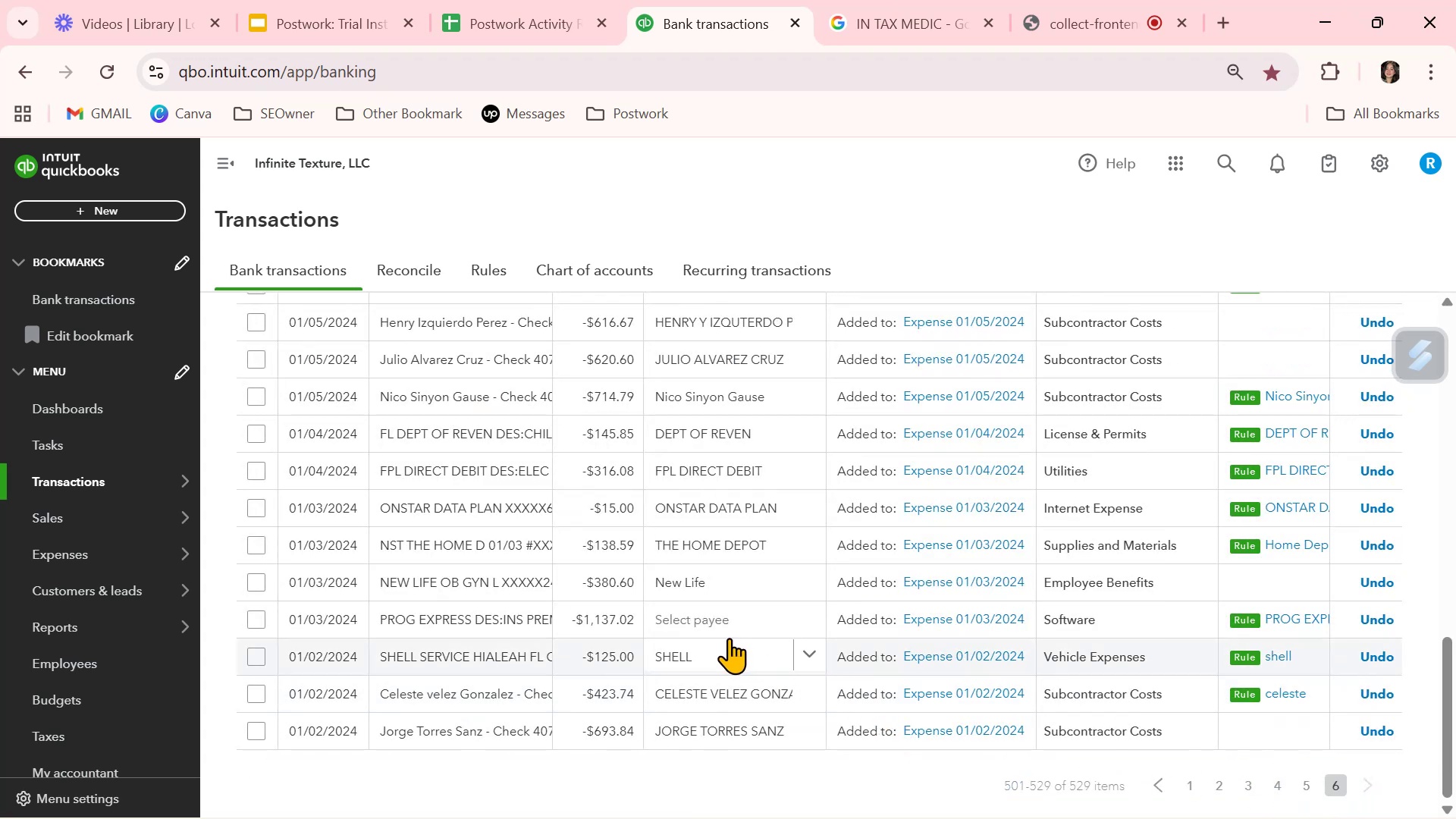 
wait(5.76)
 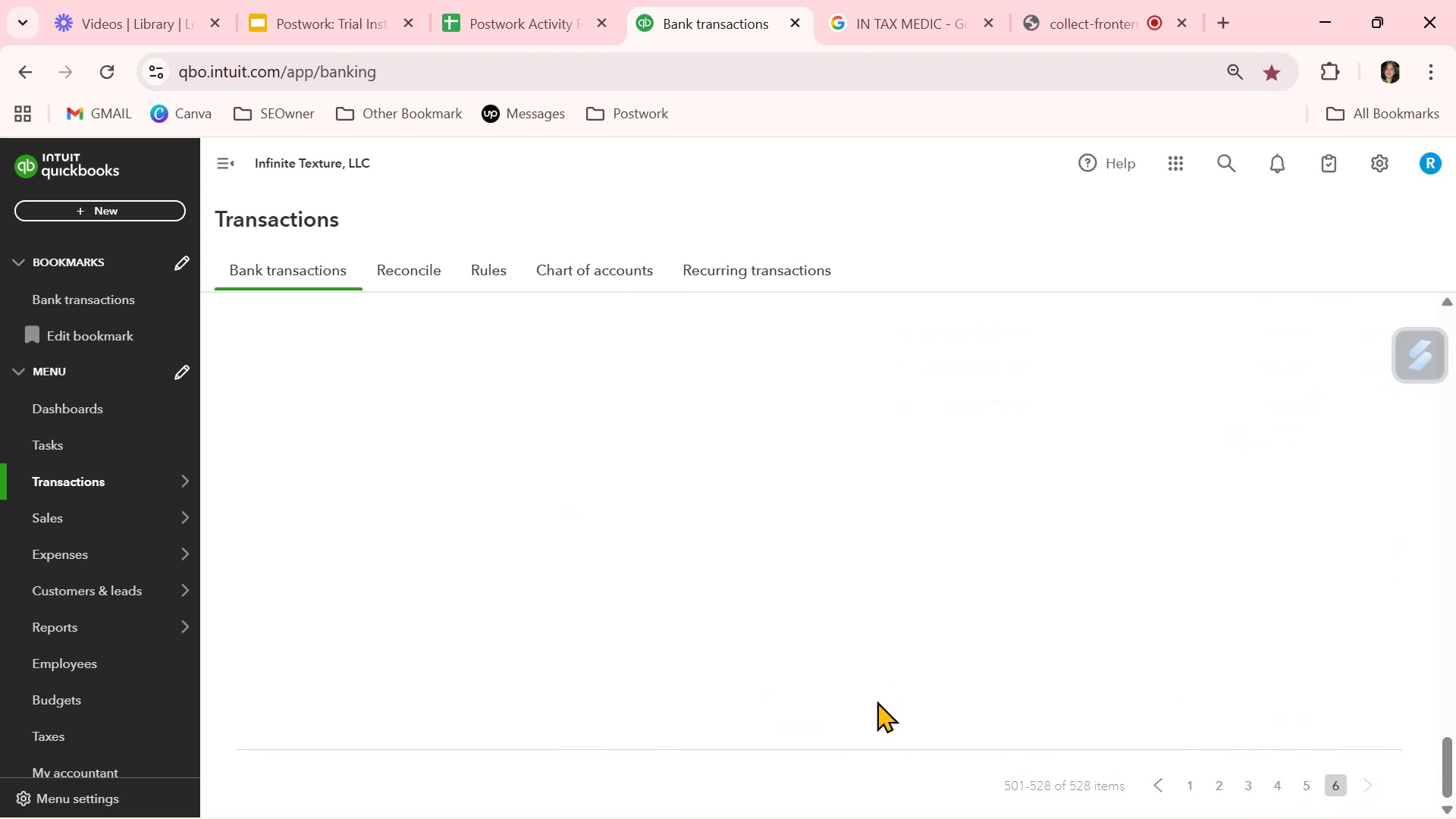 
left_click([690, 624])
 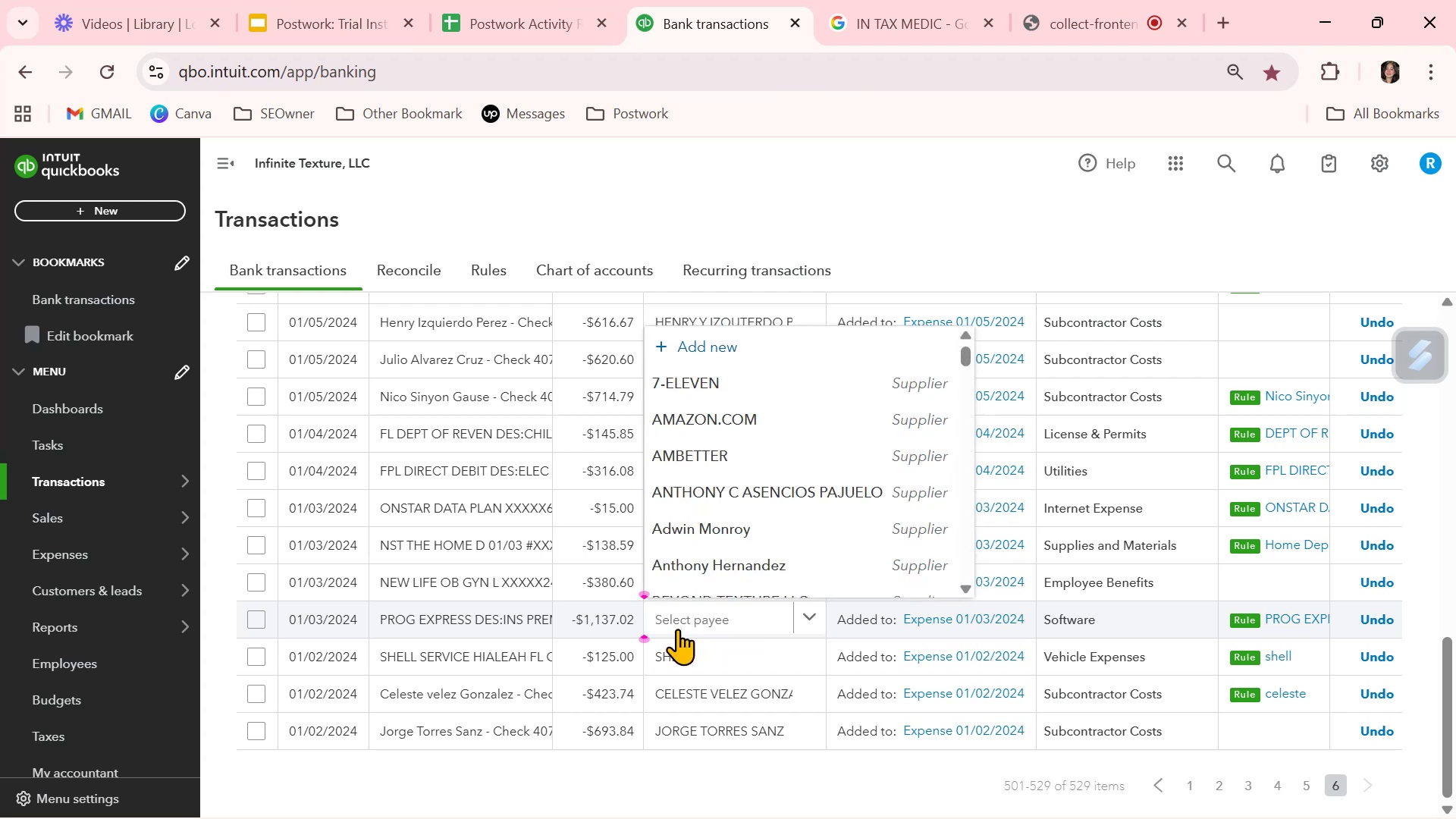 
type(pro)
 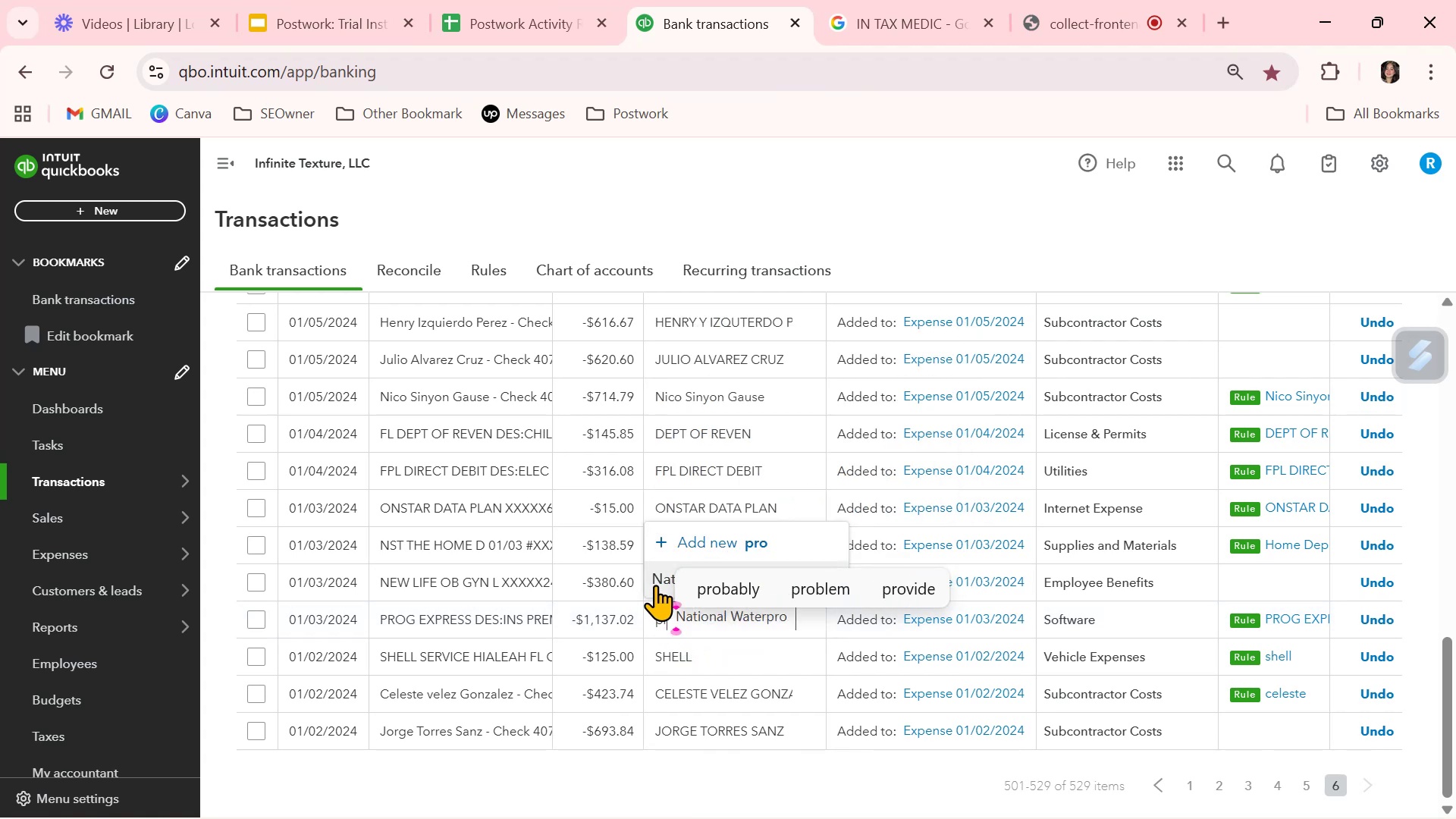 
key(G)
 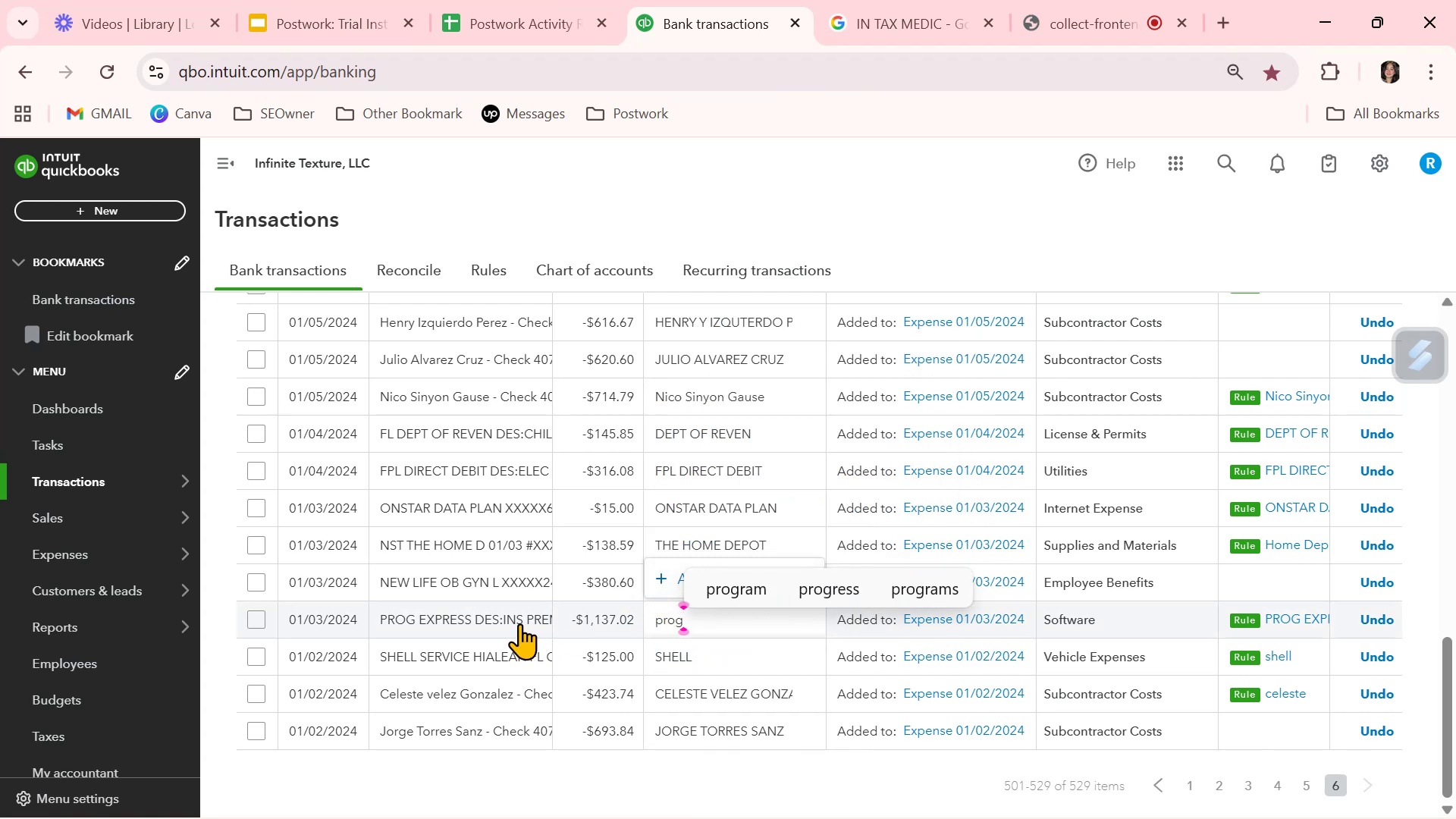 
left_click([519, 623])
 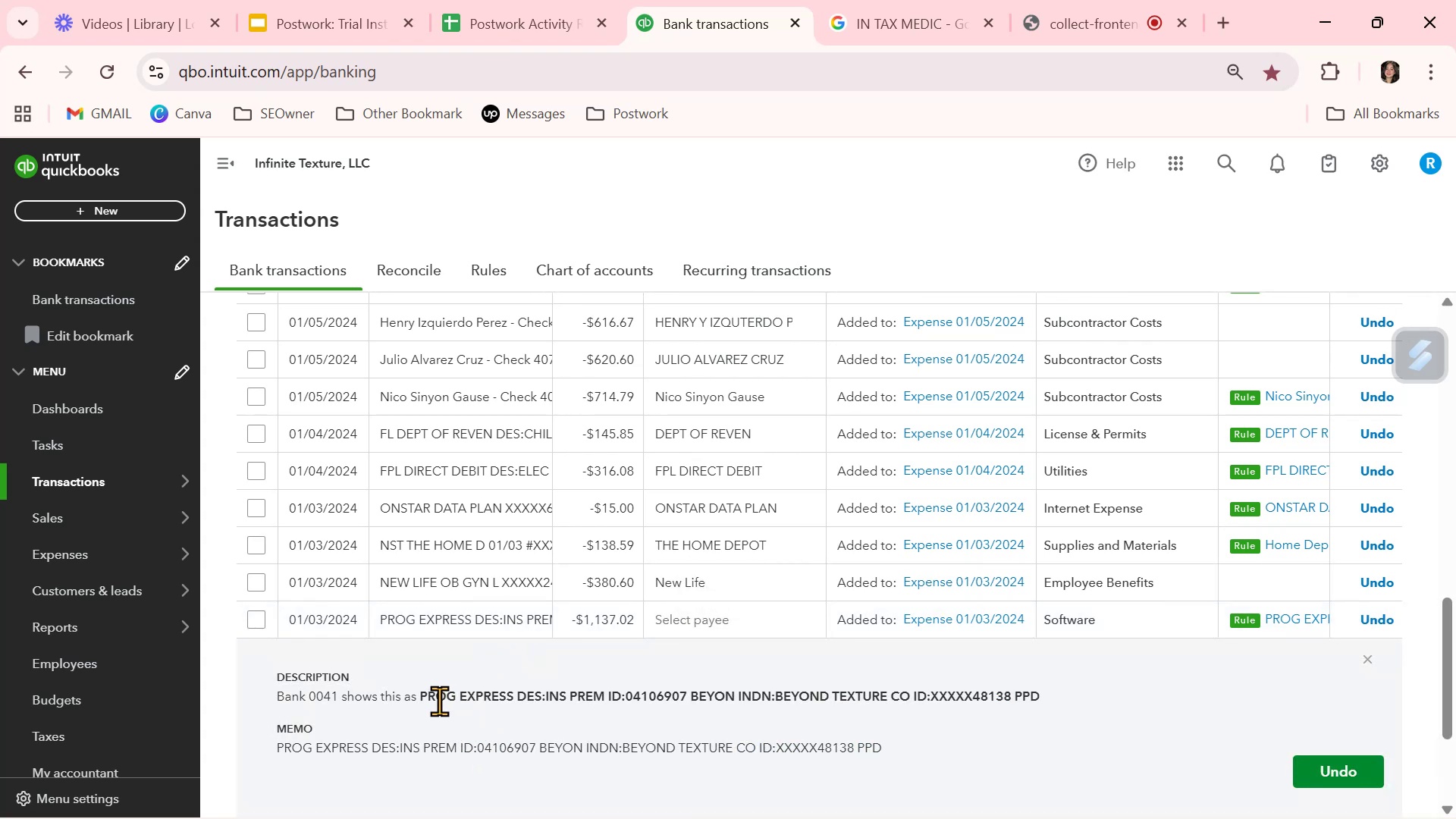 
wait(5.29)
 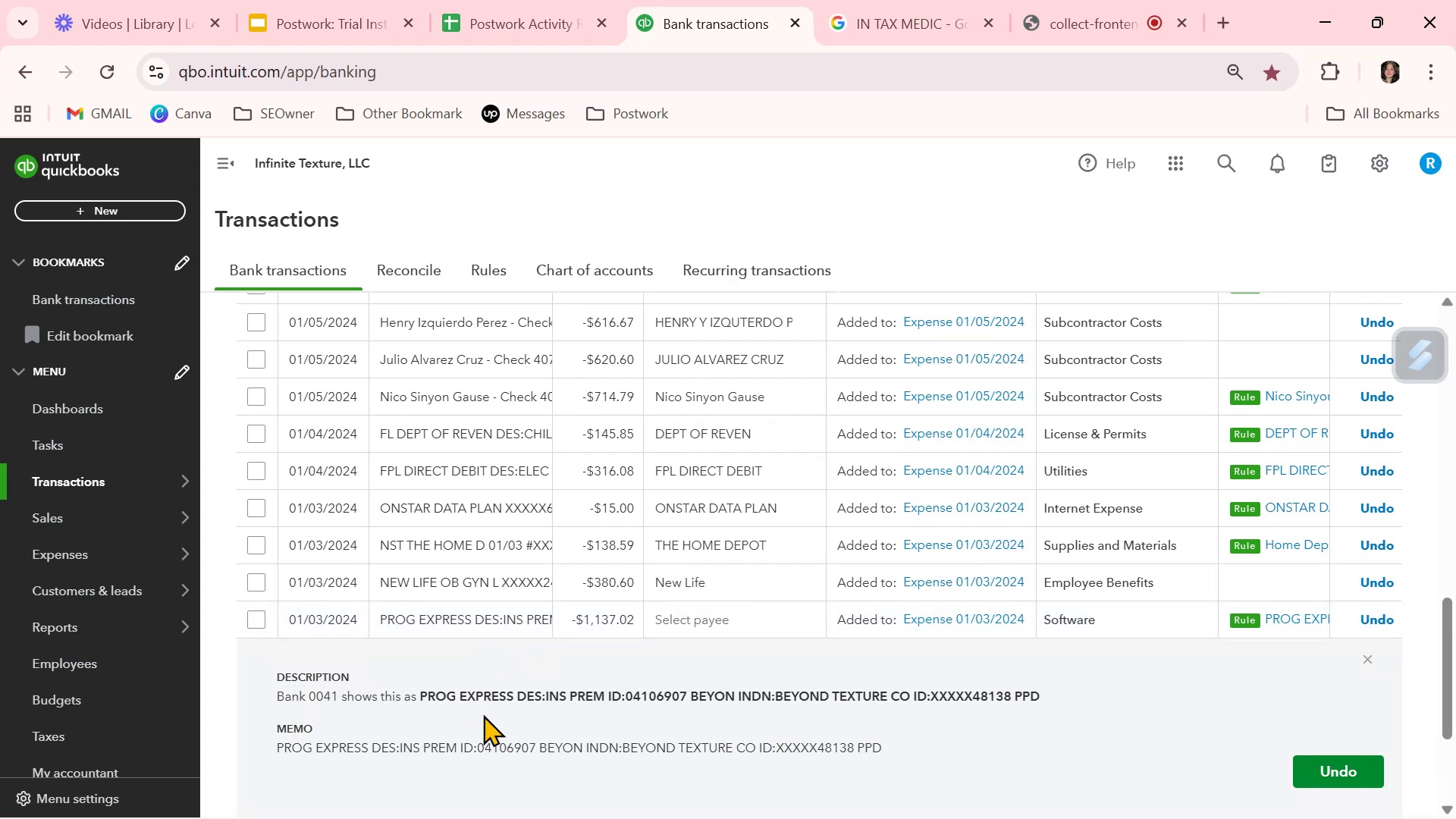 
left_click_drag(start_coordinate=[422, 698], to_coordinate=[513, 696])
 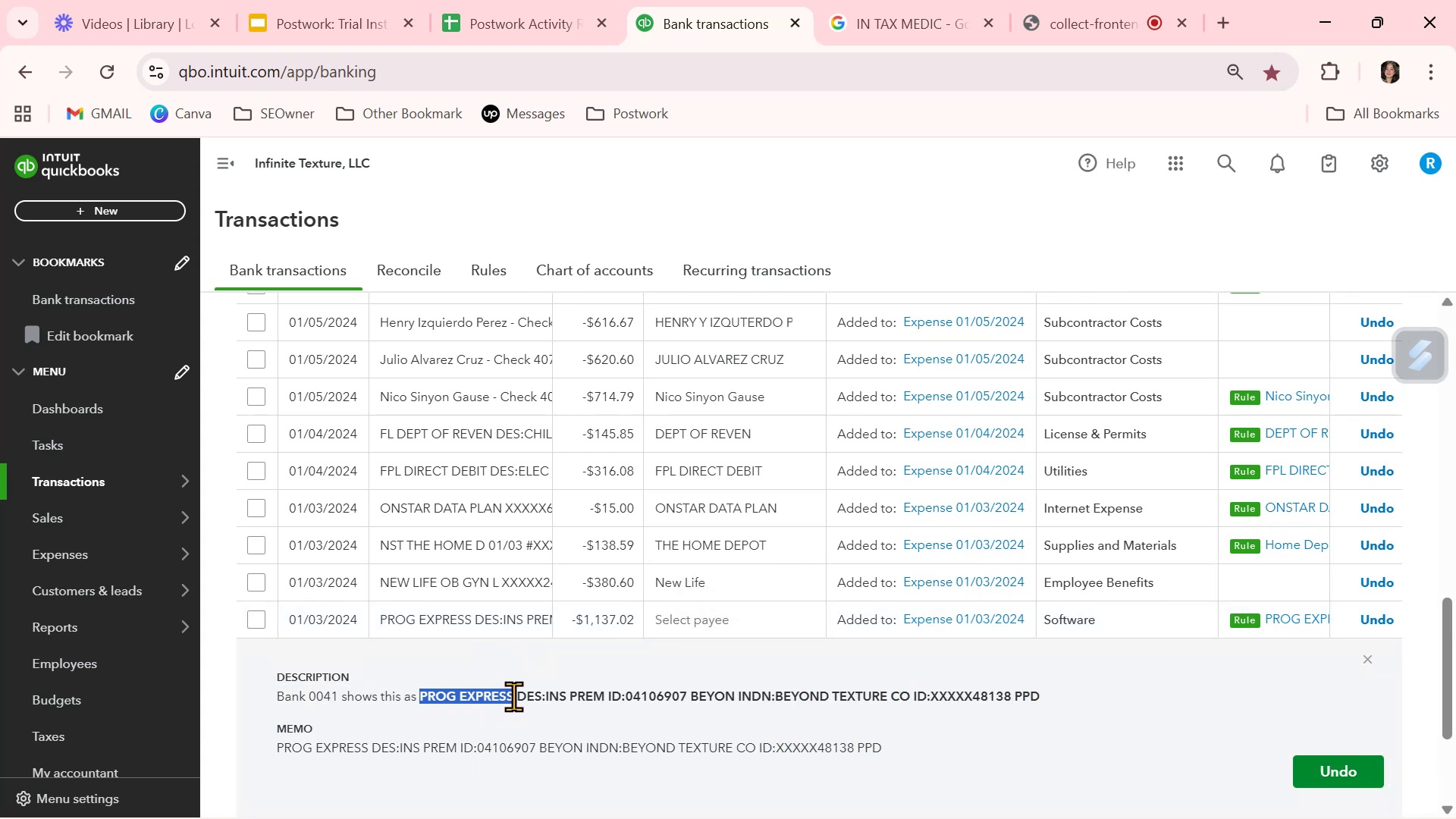 
key(Control+ControlLeft)
 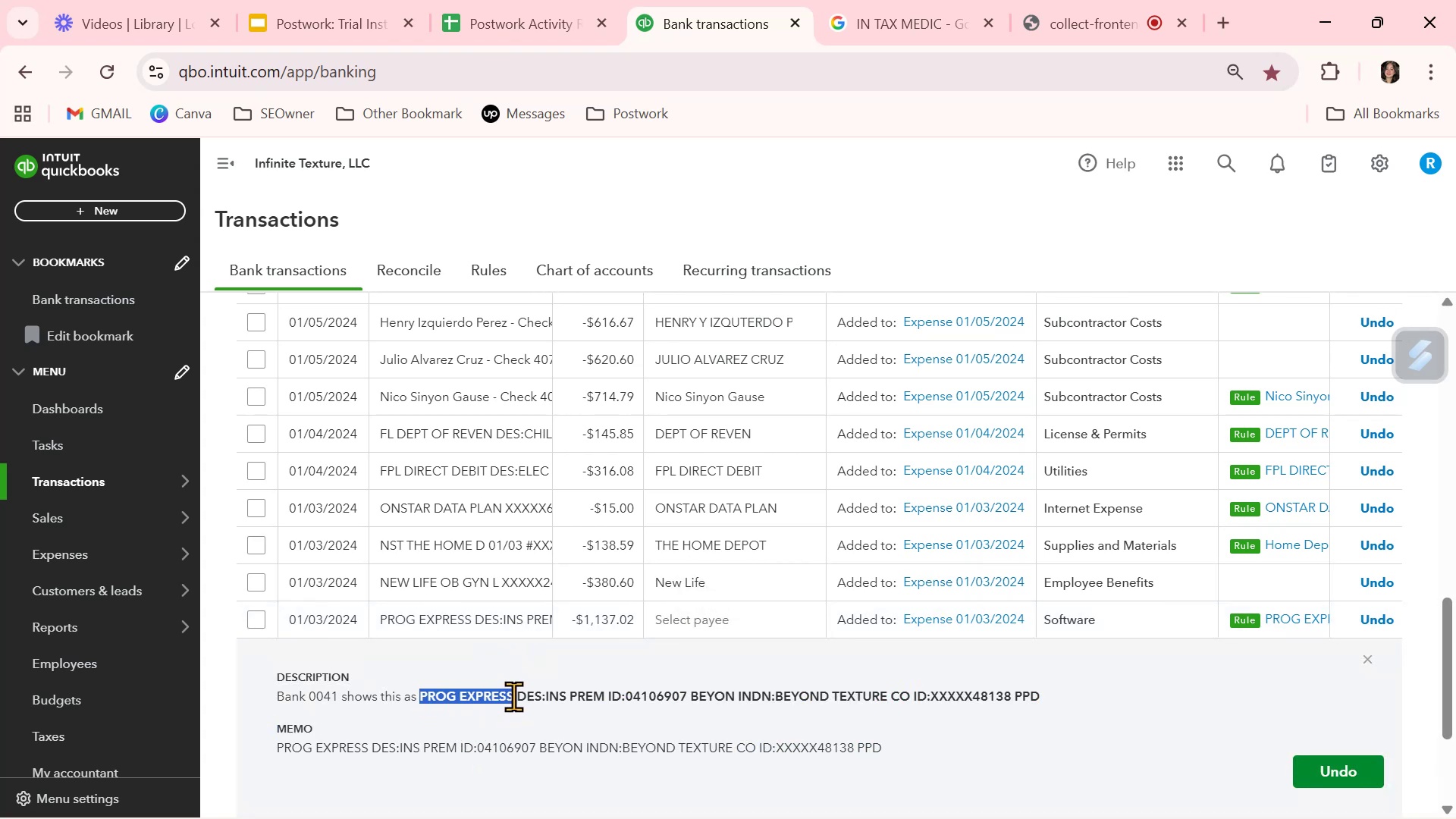 
key(Control+C)
 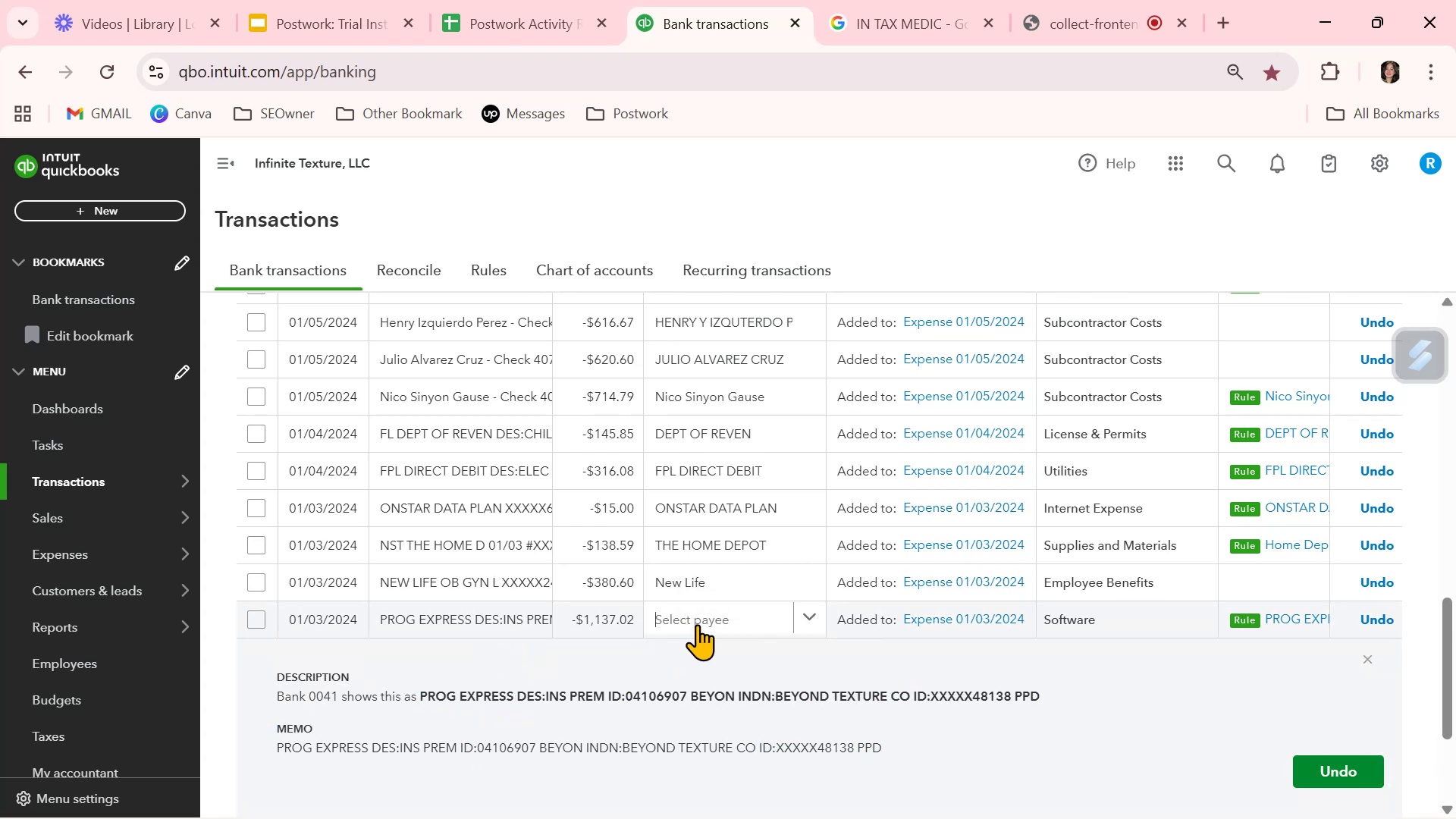 
key(Control+ControlLeft)
 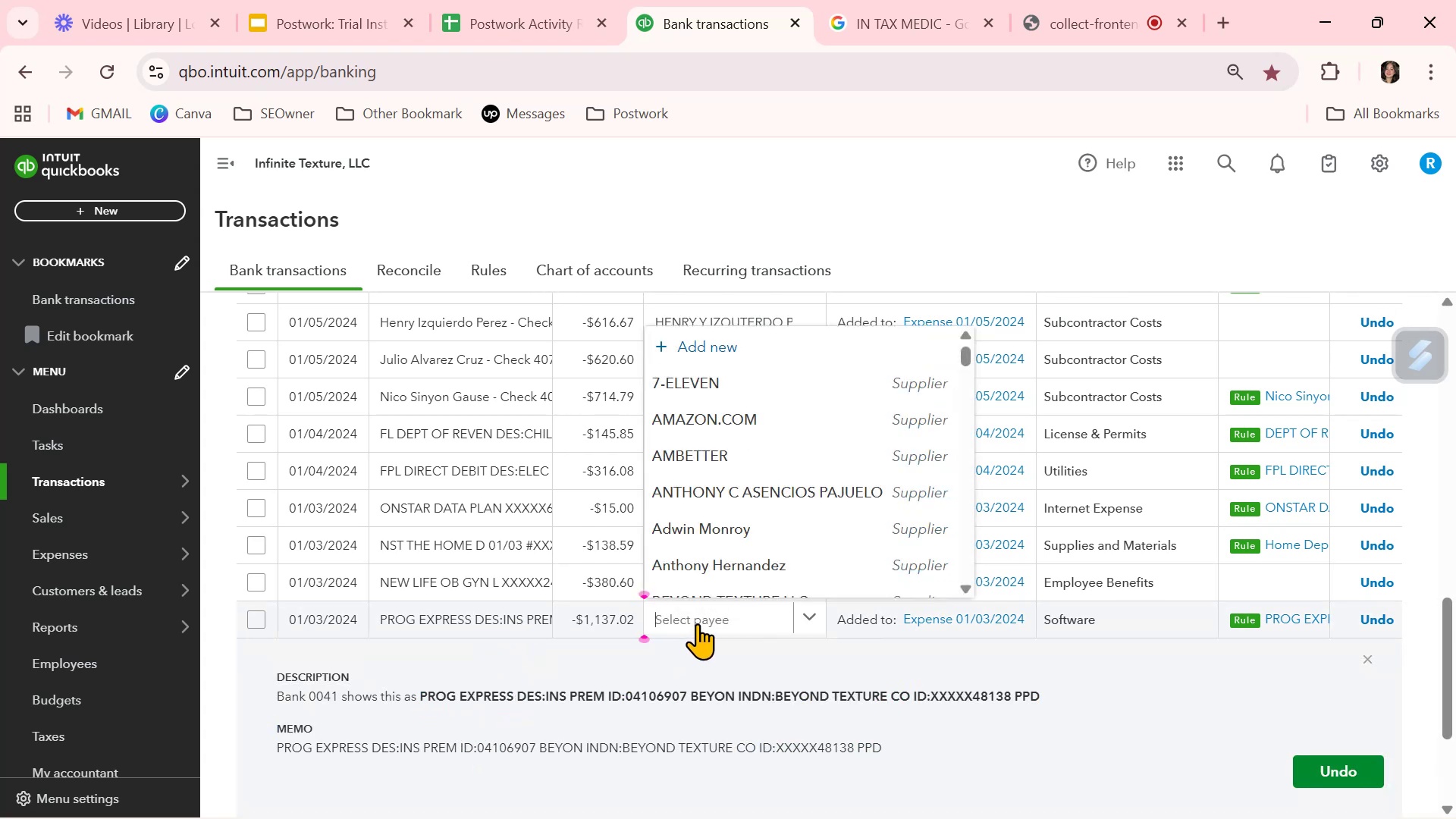 
key(Control+V)
 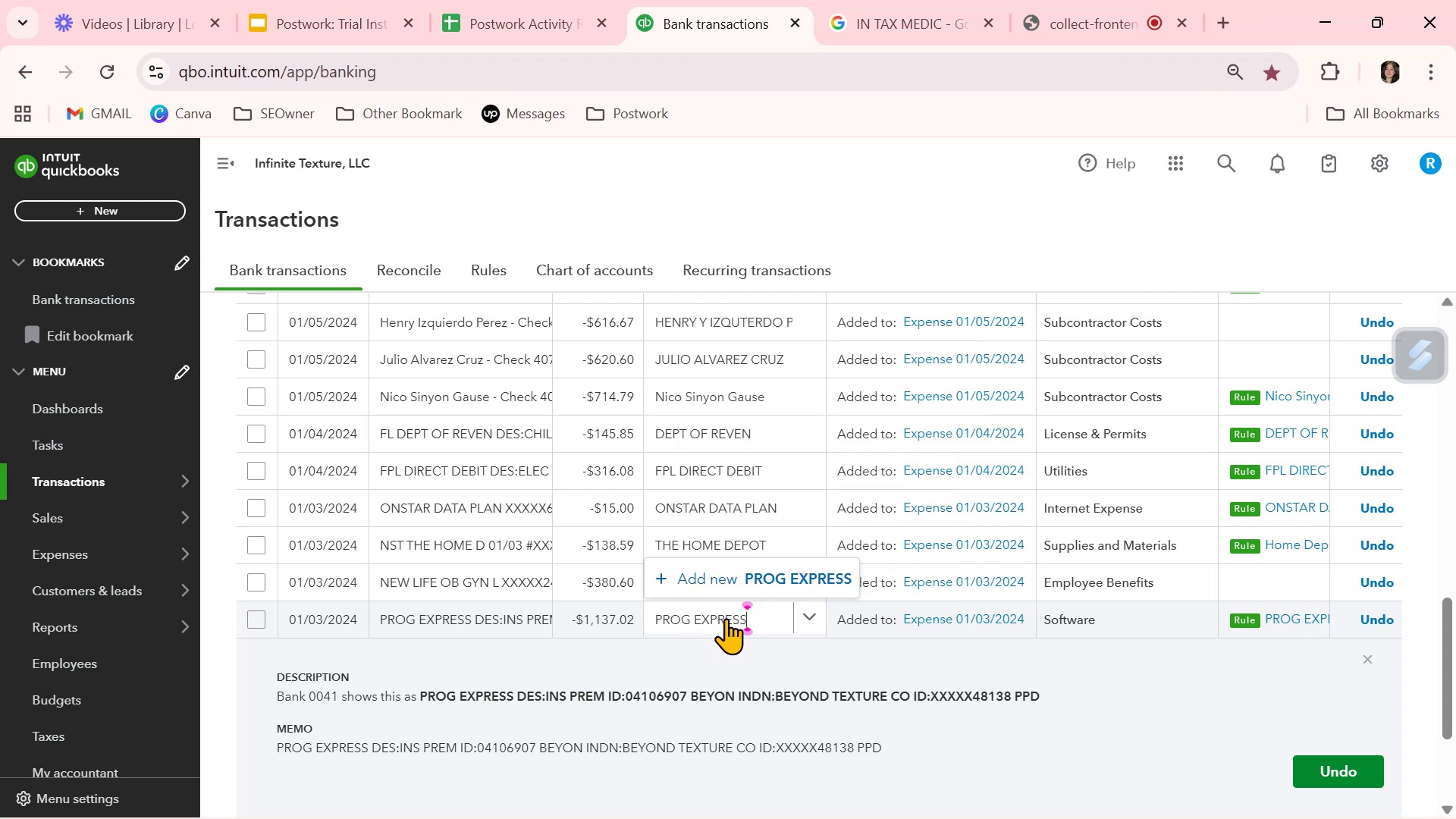 
left_click([799, 580])
 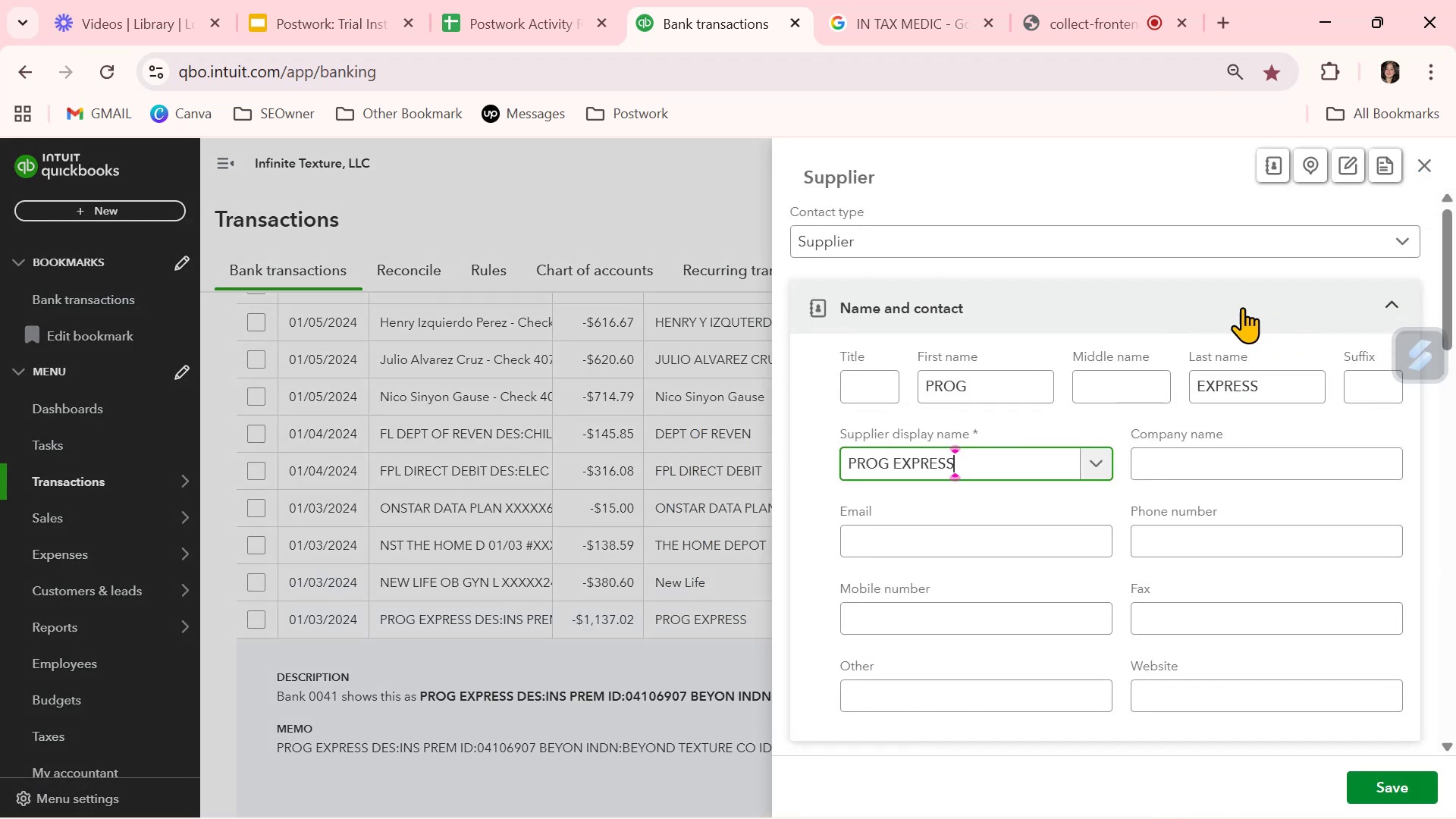 
left_click_drag(start_coordinate=[979, 397], to_coordinate=[882, 396])
 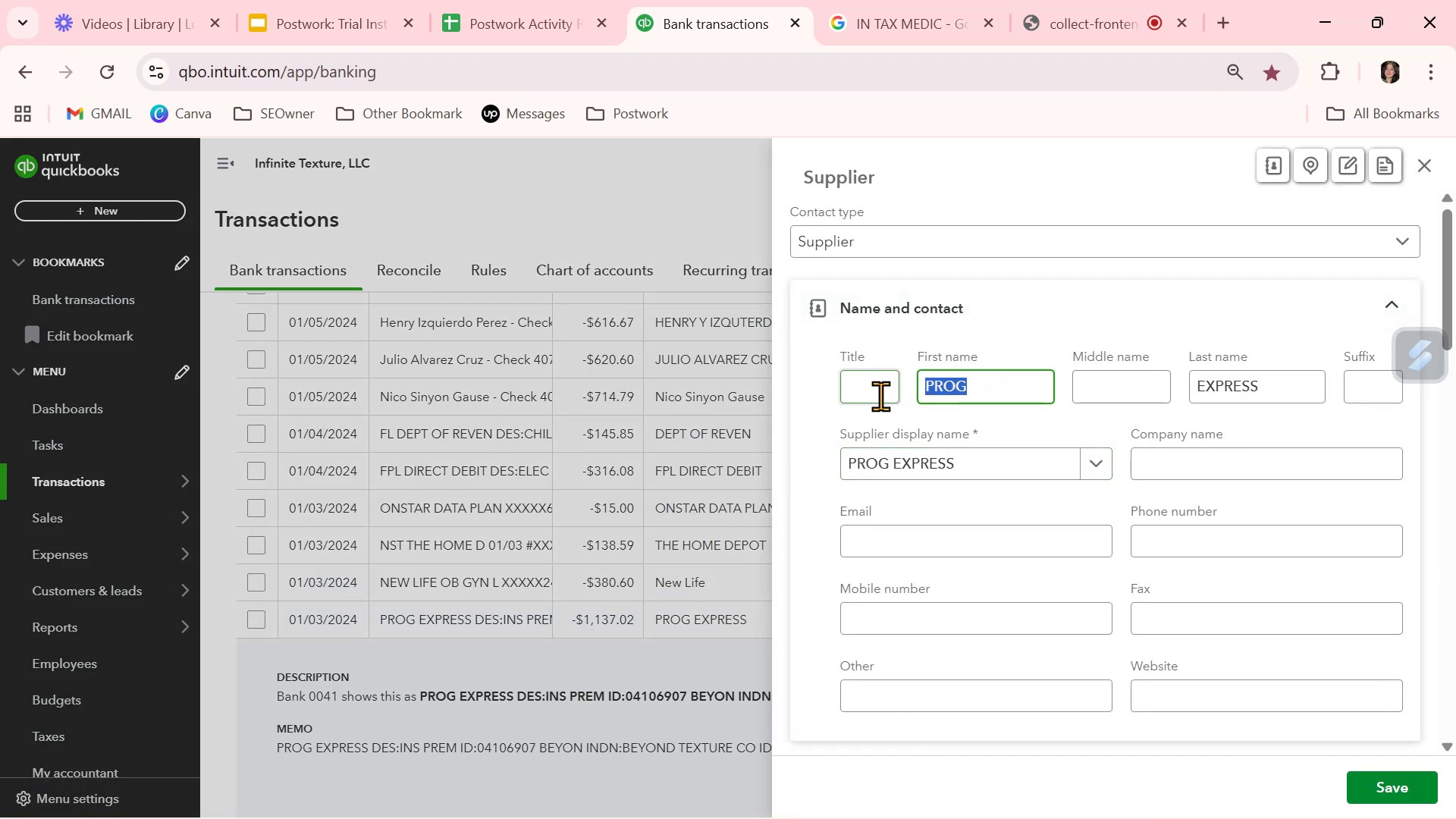 
key(Backspace)
 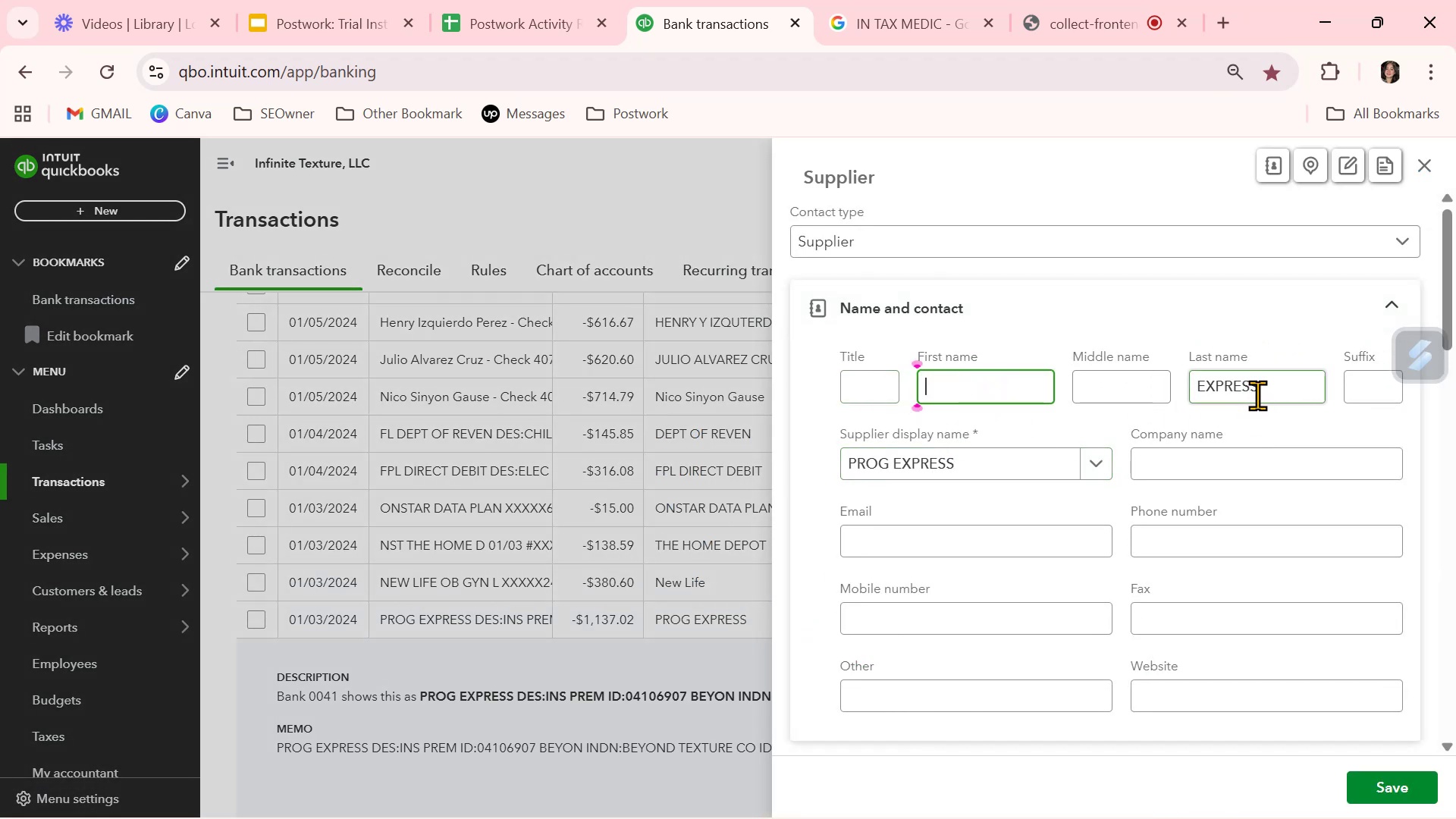 
left_click_drag(start_coordinate=[1282, 390], to_coordinate=[1100, 373])
 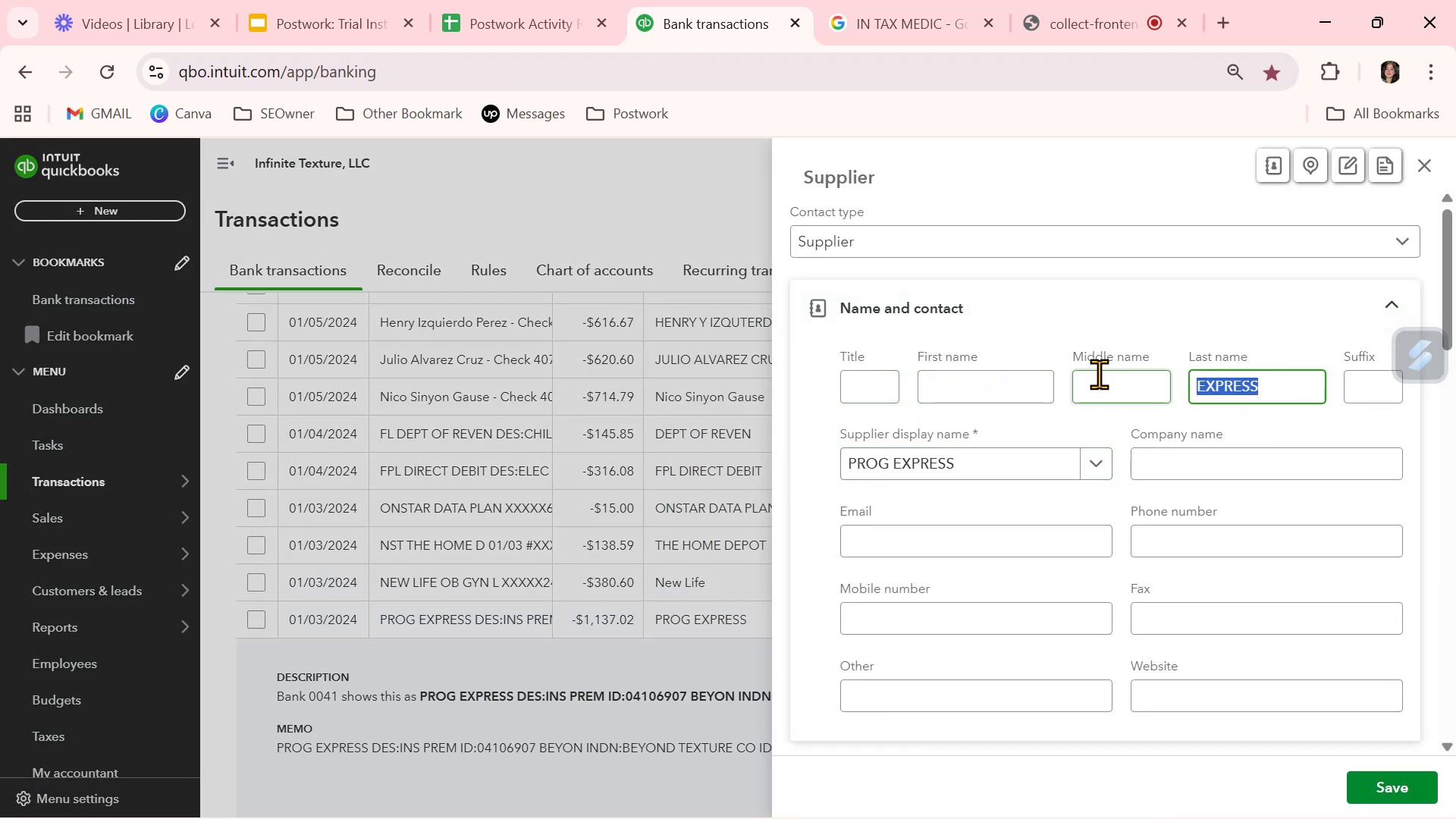 
key(Backspace)
 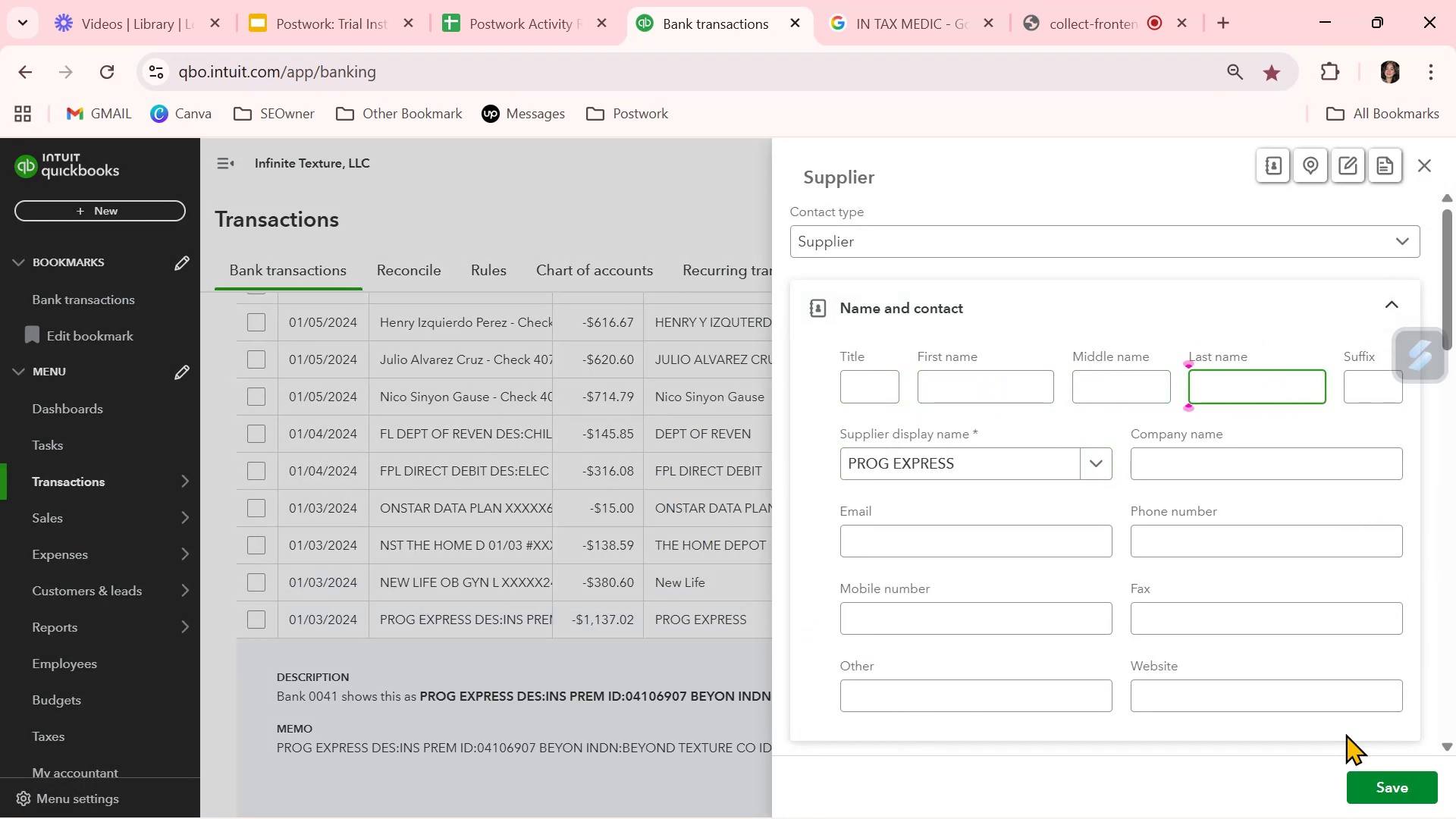 
left_click([1369, 805])
 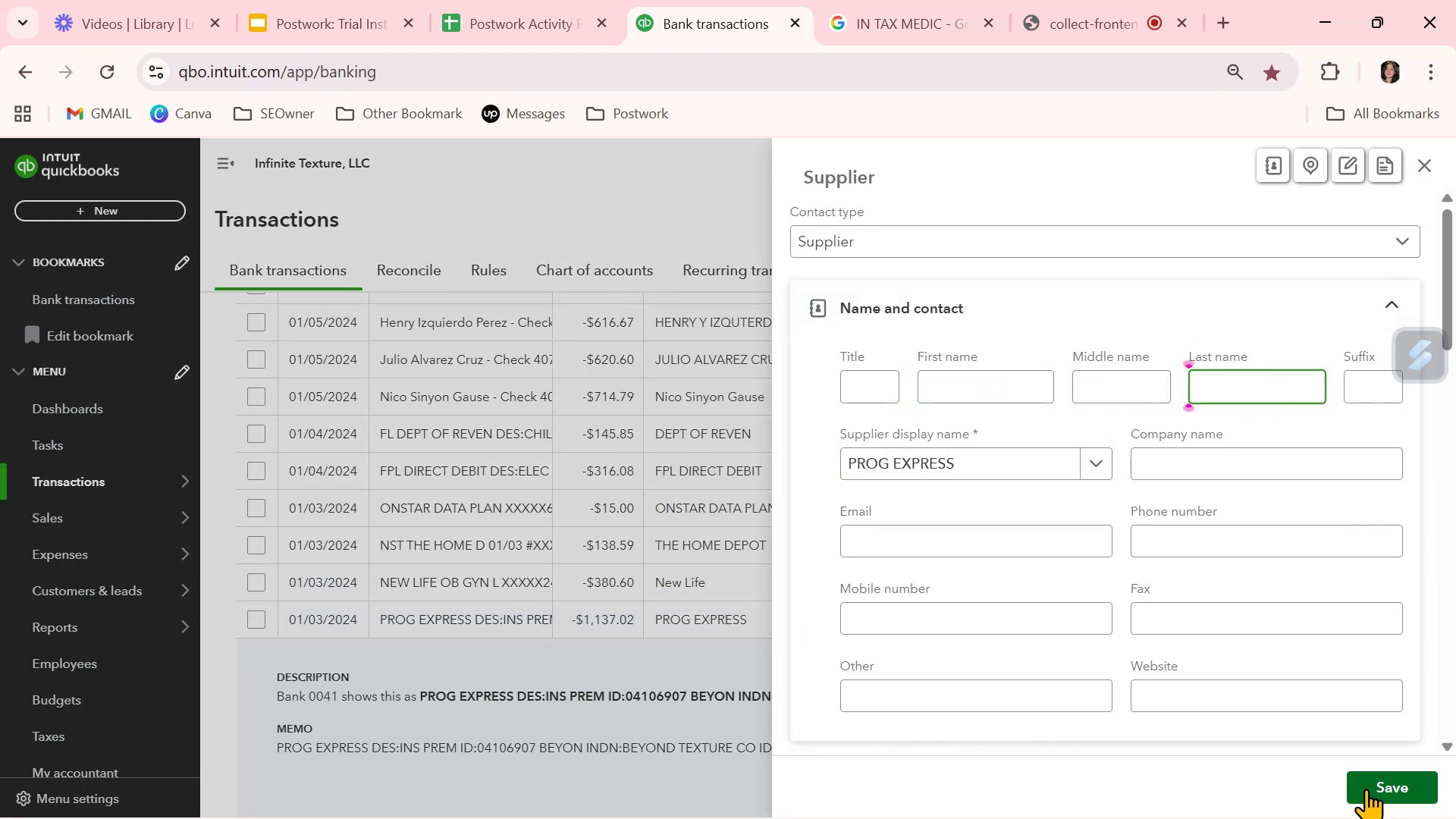 
left_click([1366, 787])
 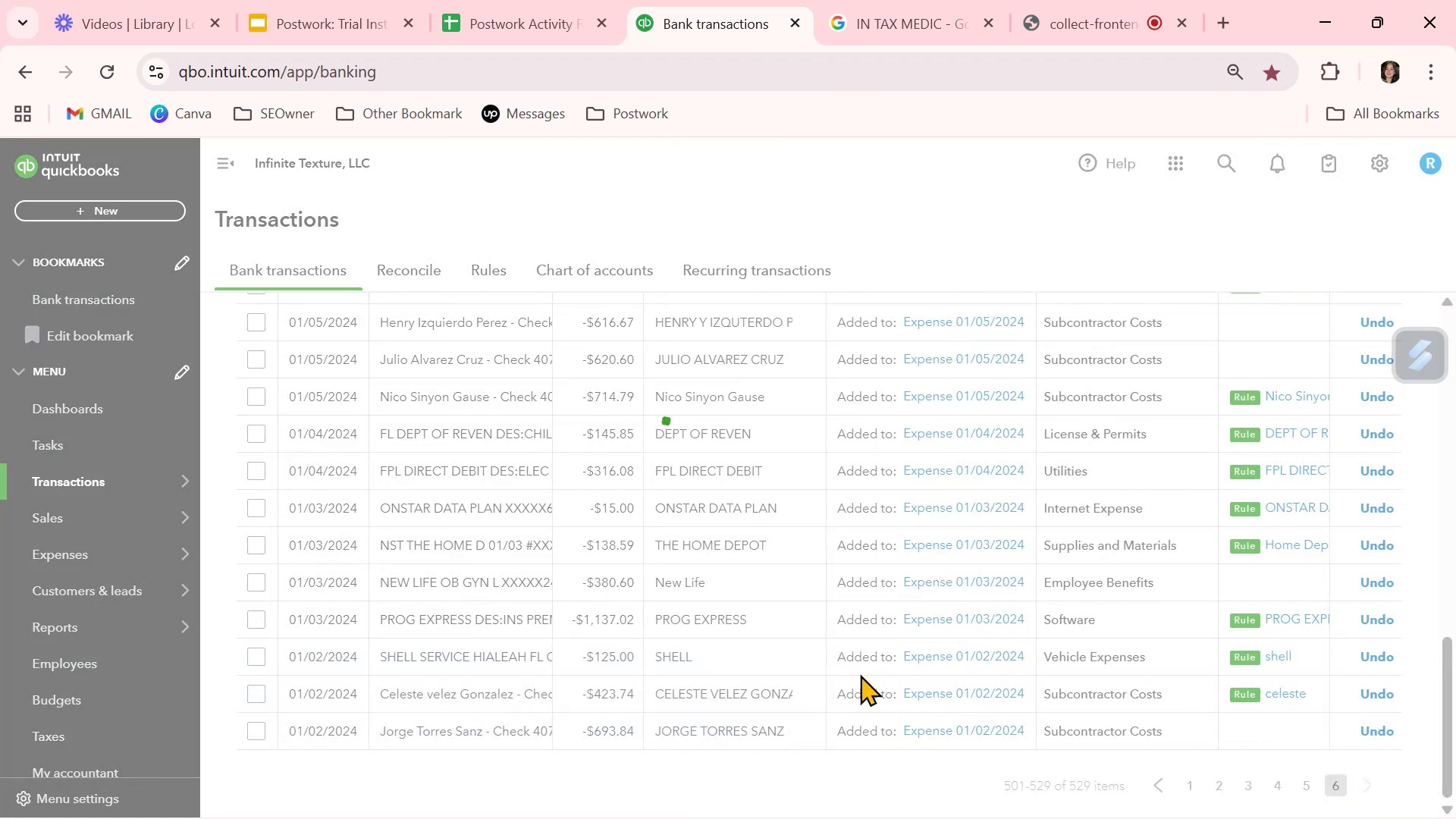 
scroll: coordinate [862, 669], scroll_direction: down, amount: 2.0
 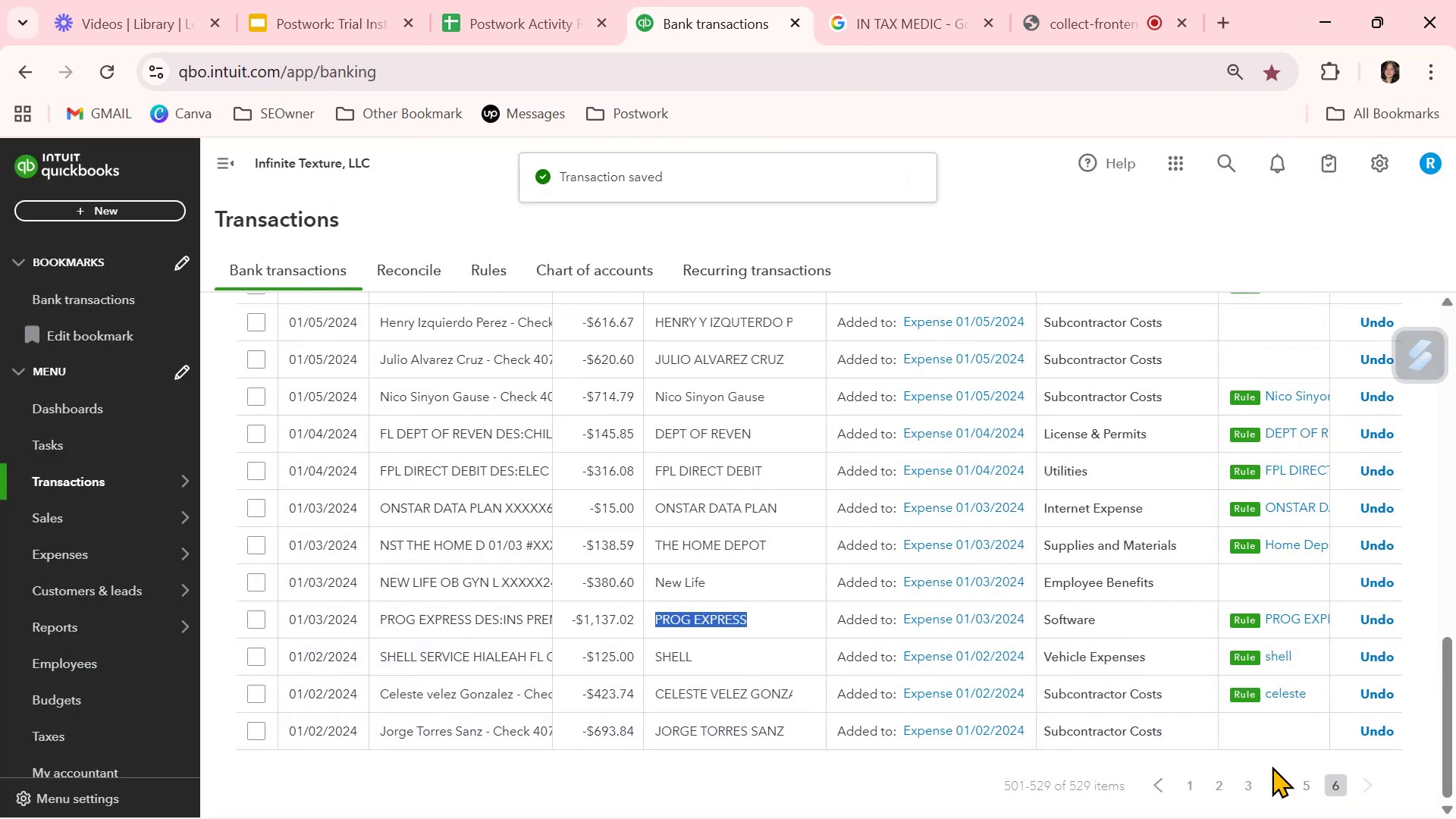 
left_click([1188, 781])
 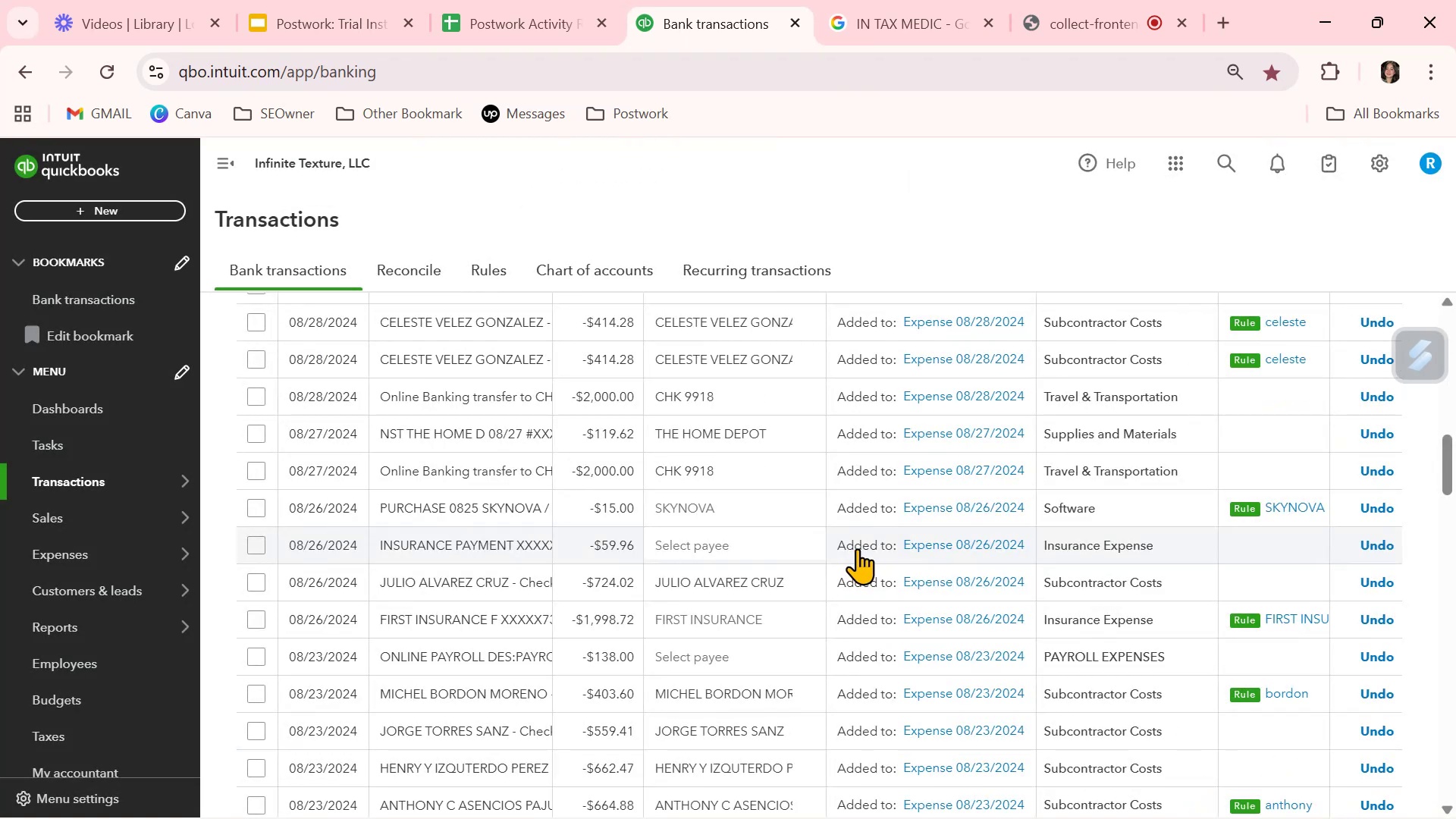 
wait(6.12)
 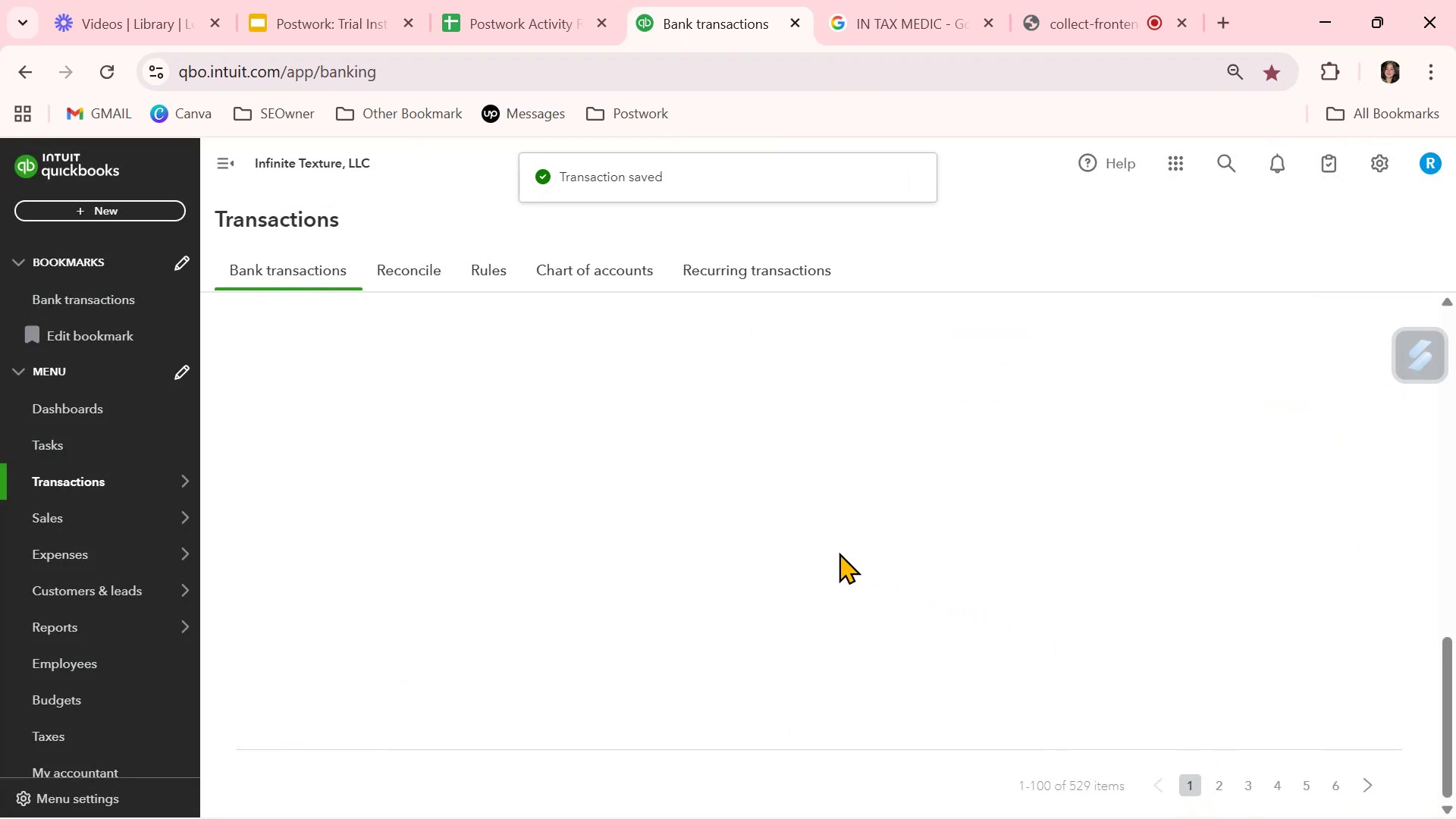 
scroll: coordinate [892, 517], scroll_direction: up, amount: 11.0
 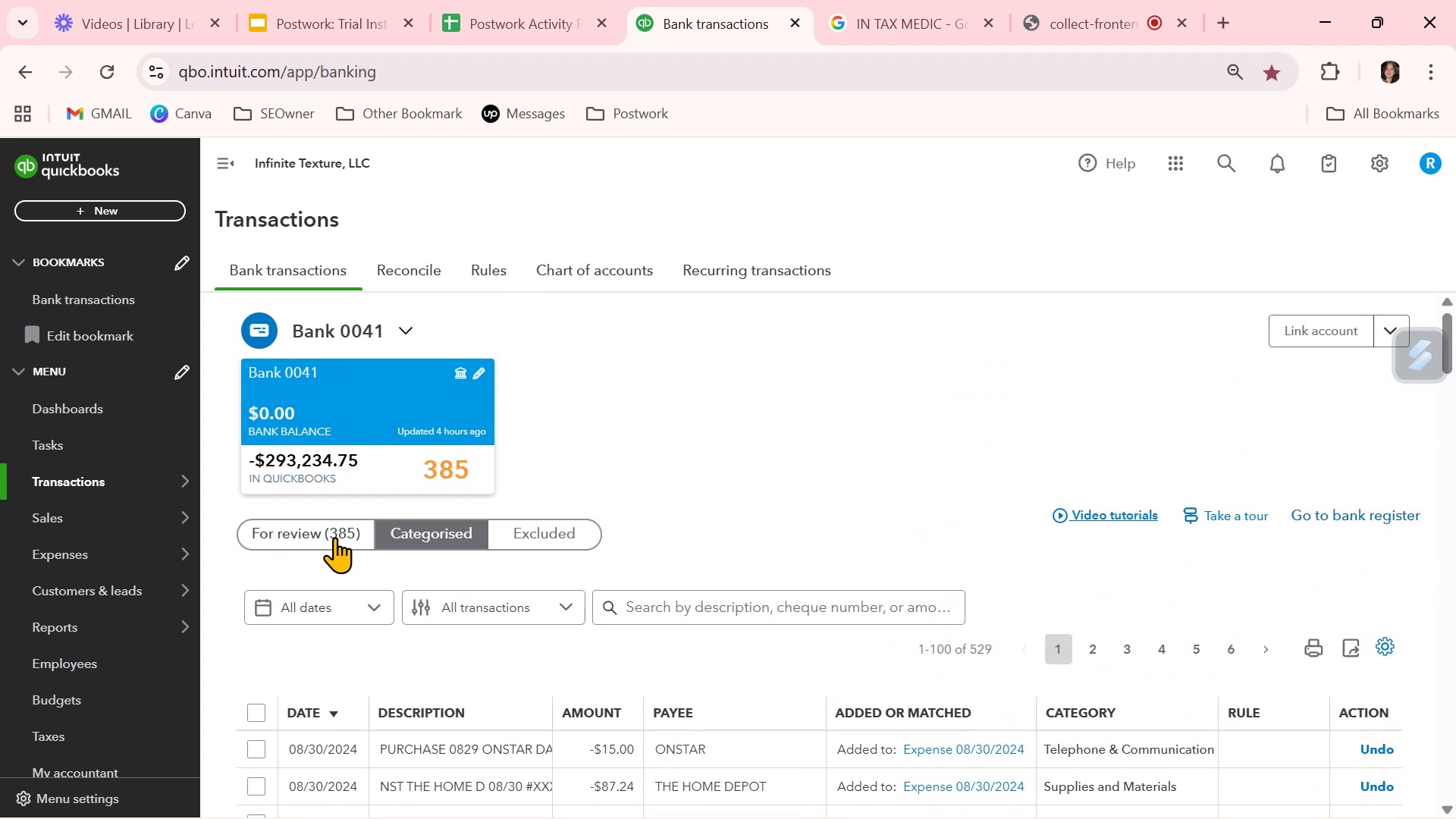 
left_click([333, 534])
 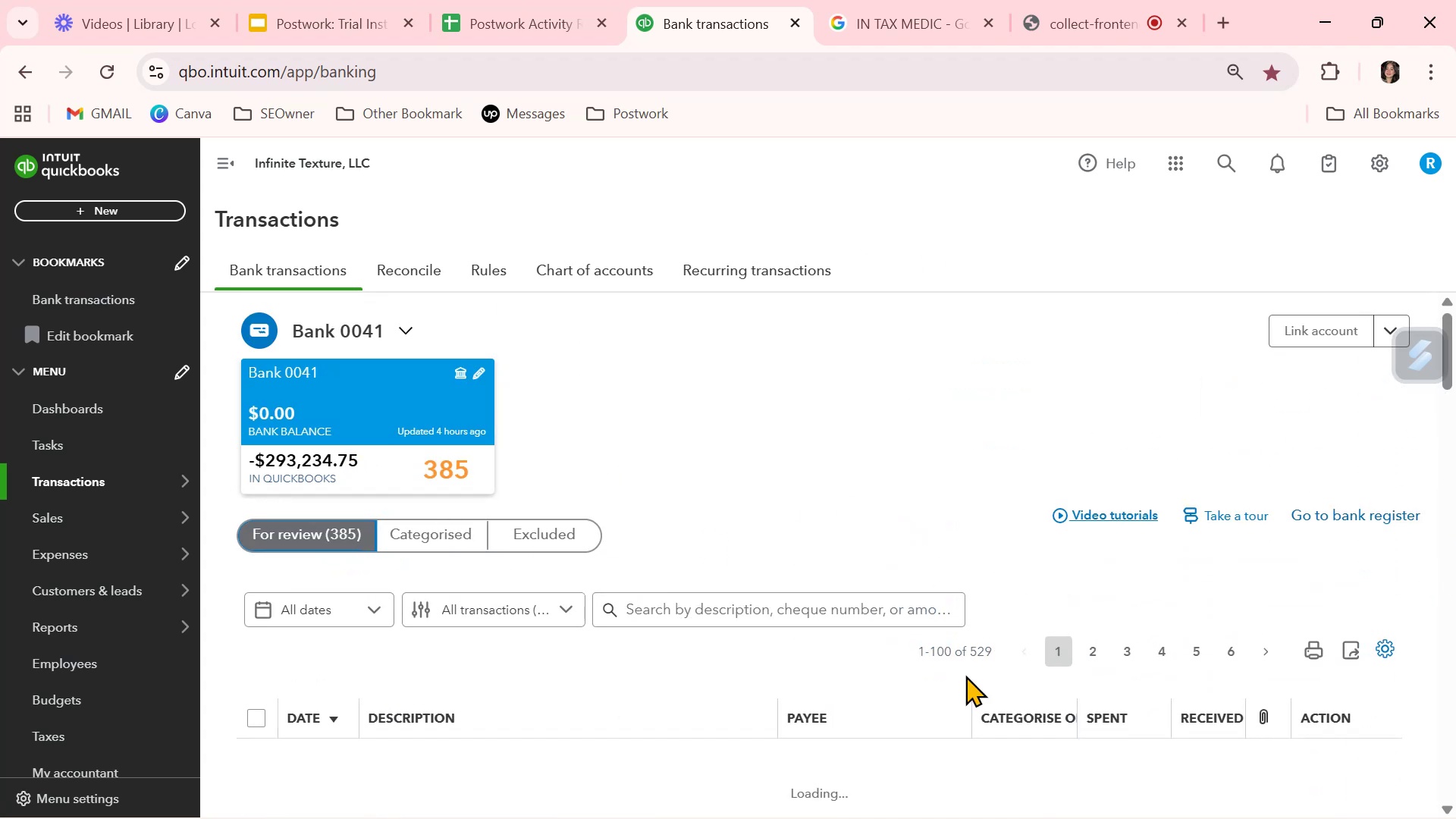 
scroll: coordinate [908, 764], scroll_direction: down, amount: 2.0
 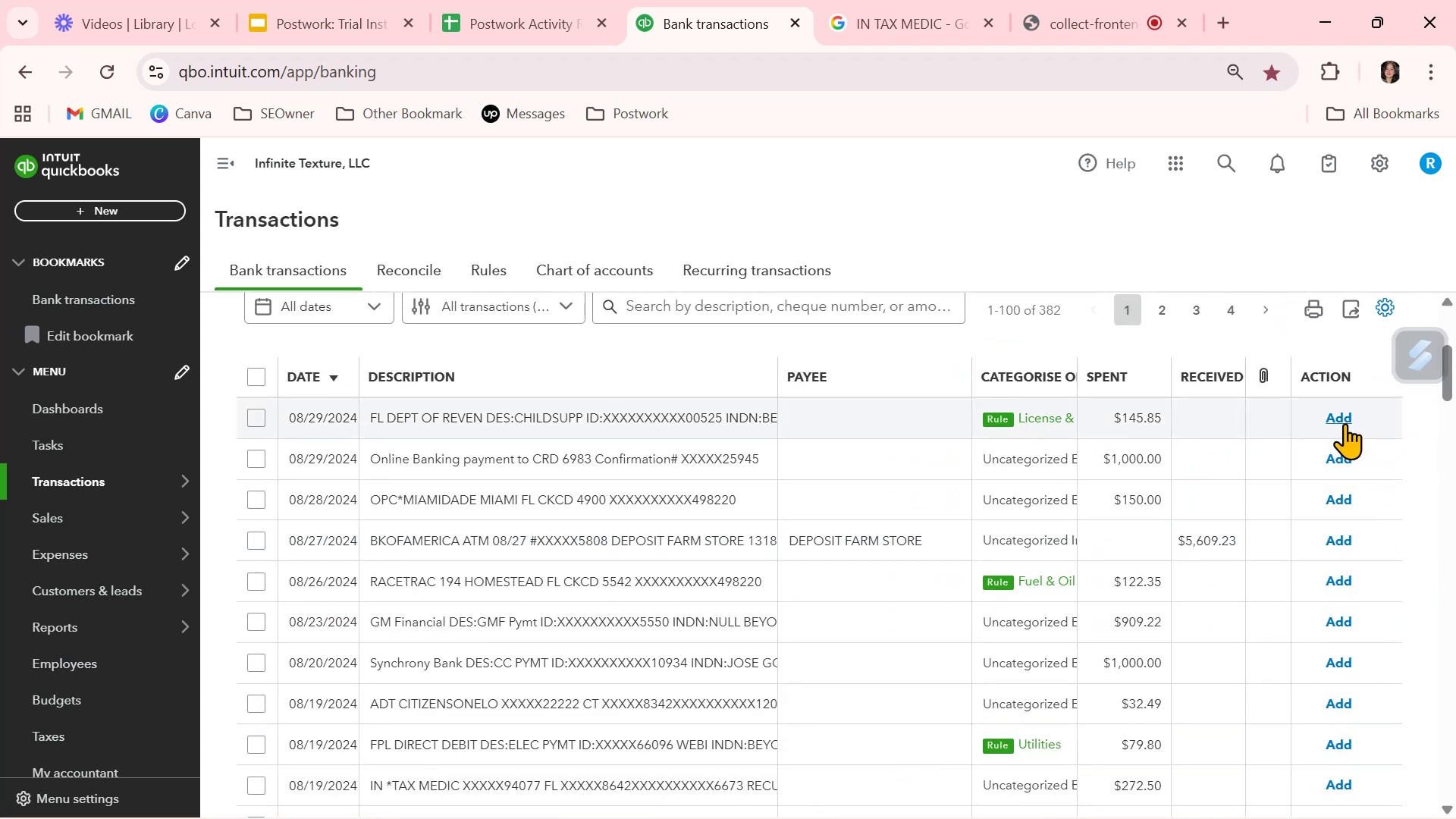 
wait(6.24)
 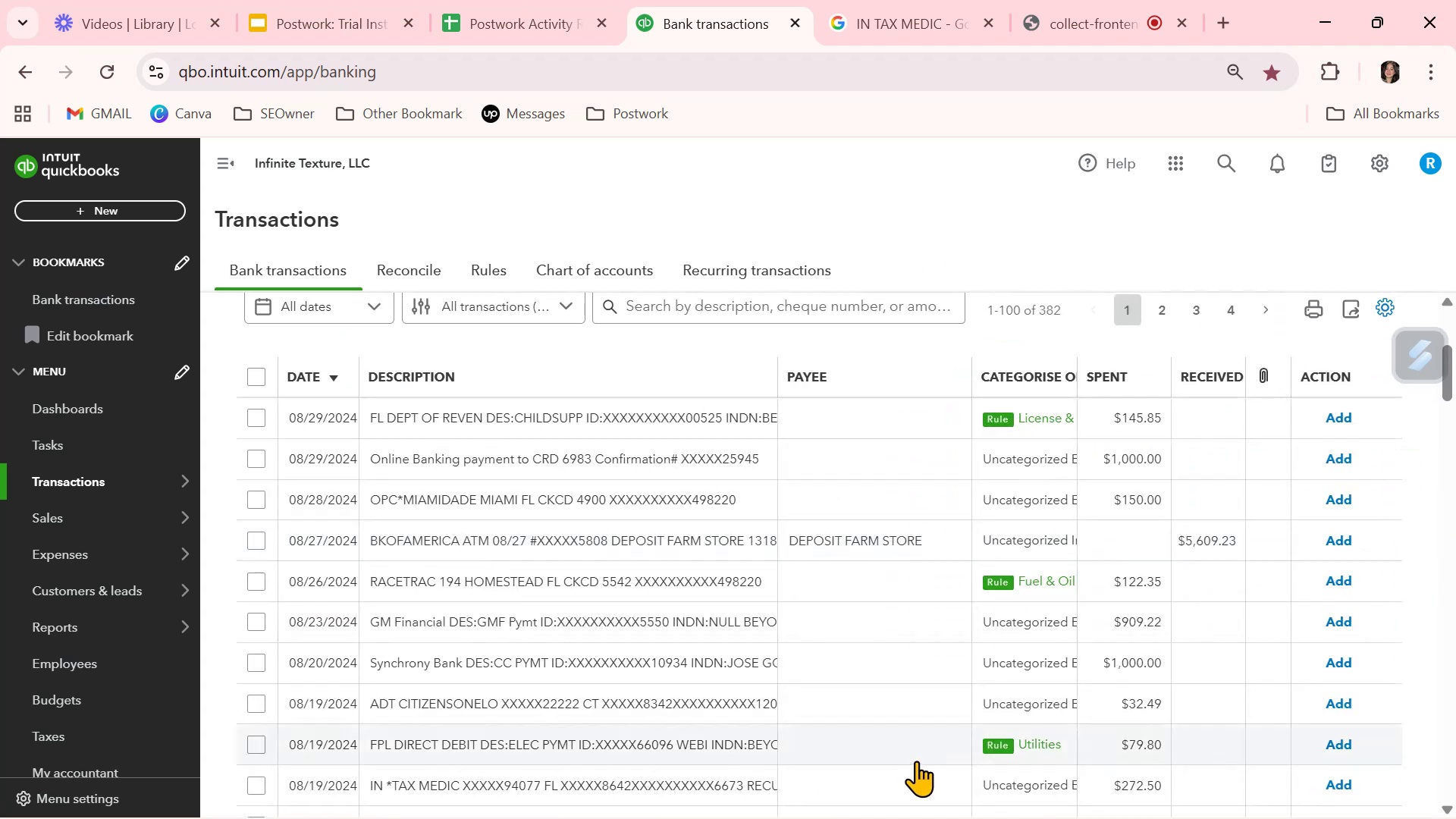 
left_click([845, 419])
 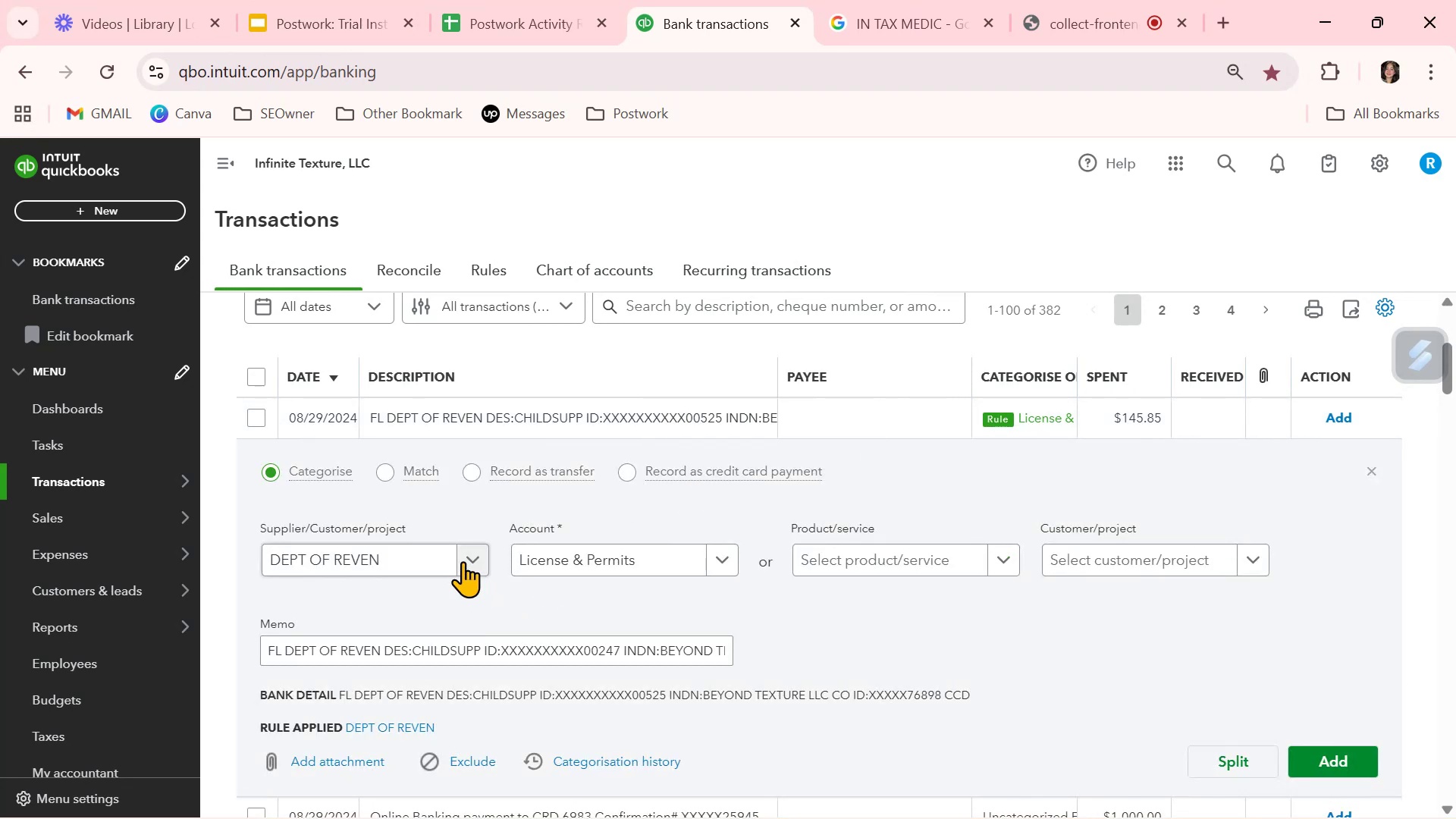 
left_click([428, 561])
 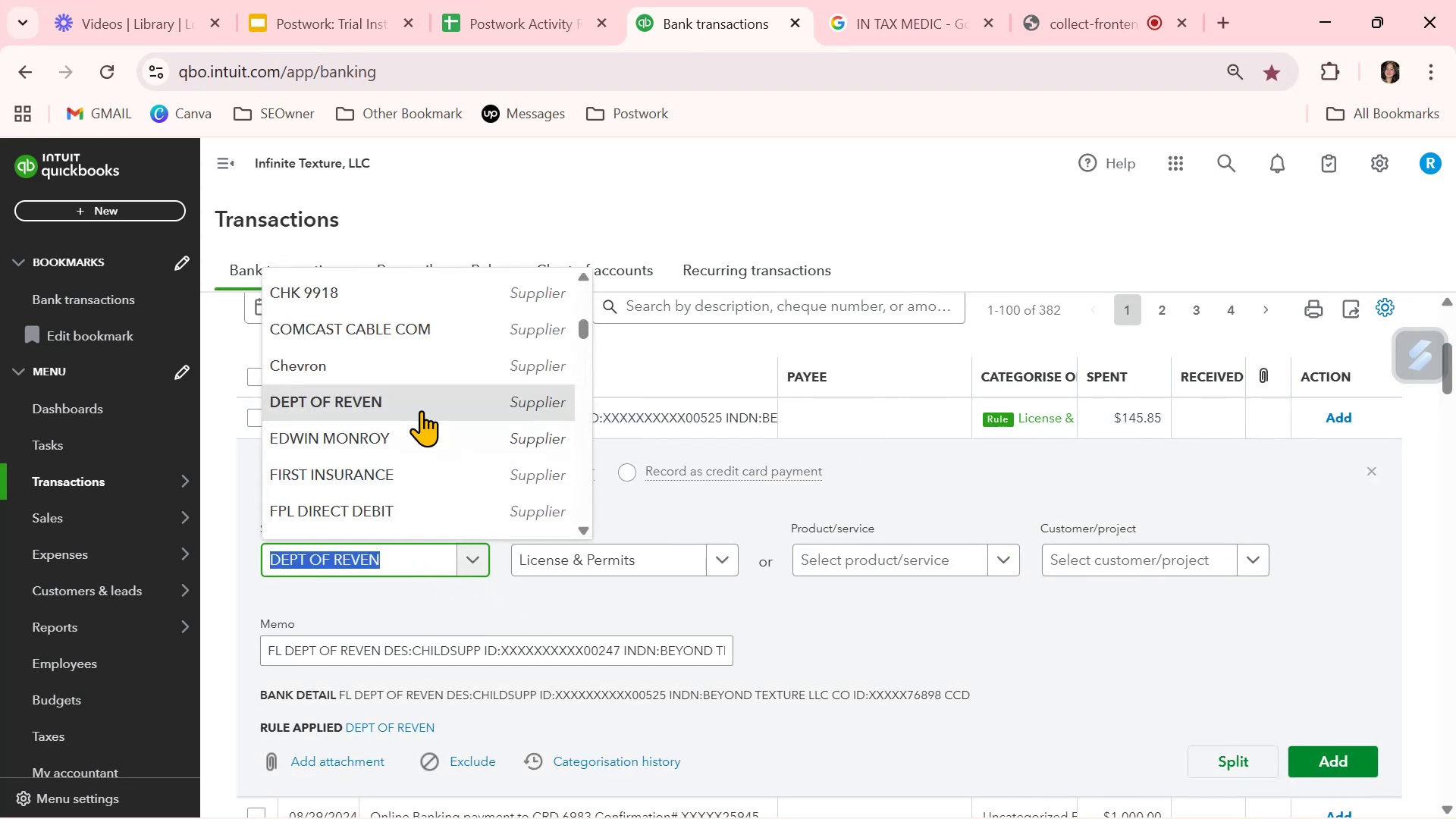 
left_click([425, 397])
 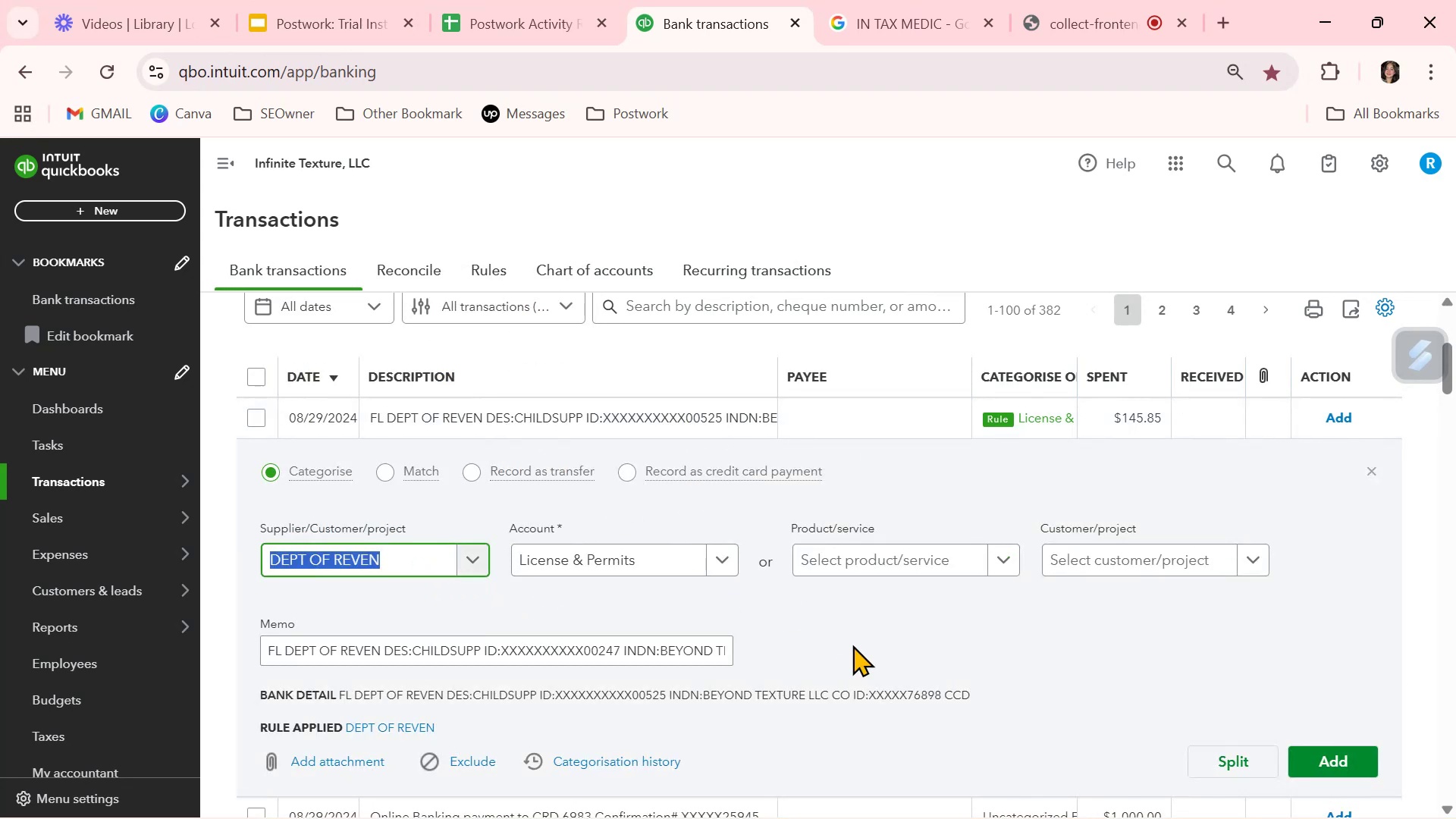 
left_click([868, 656])
 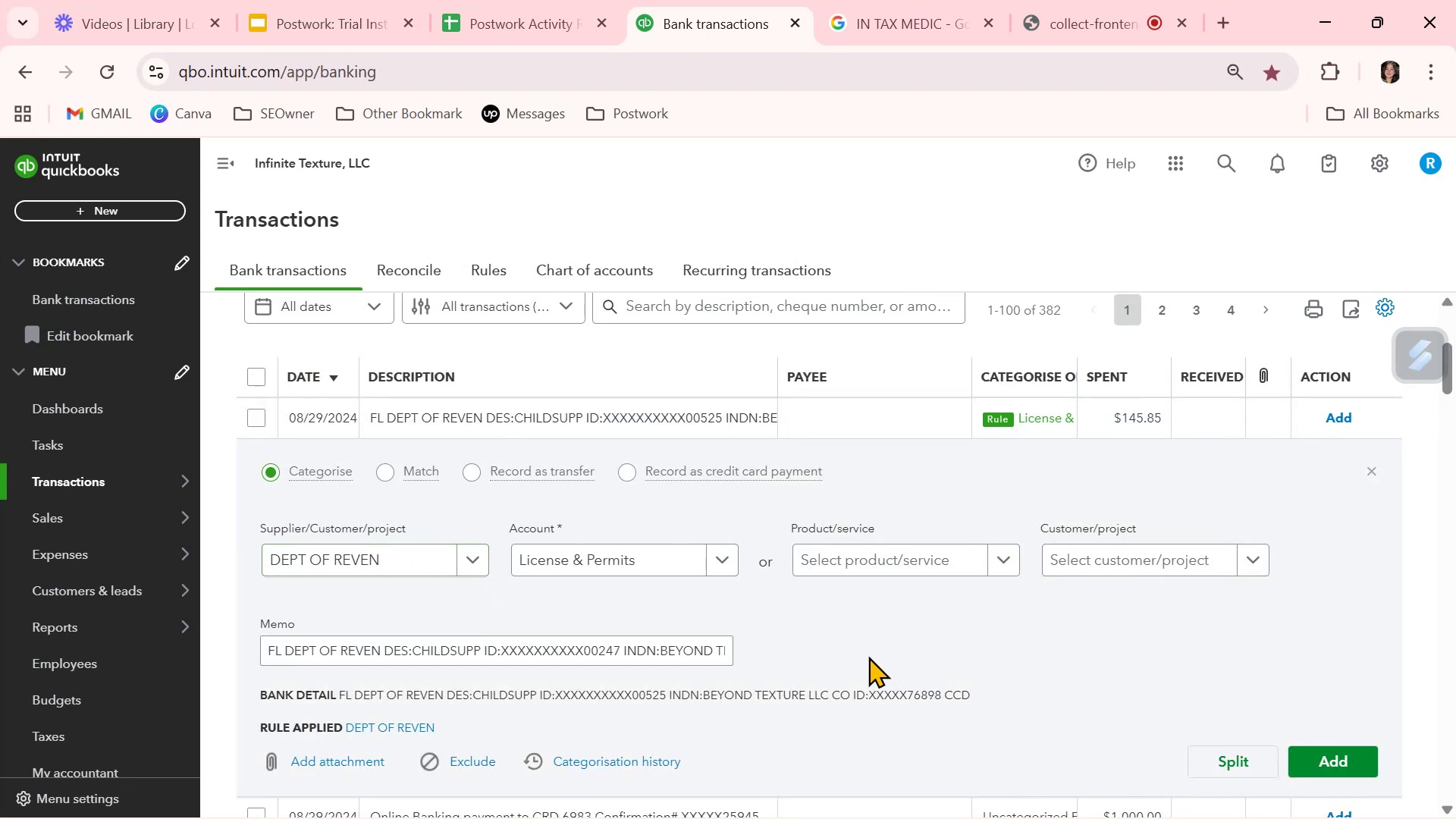 
scroll: coordinate [868, 657], scroll_direction: down, amount: 1.0
 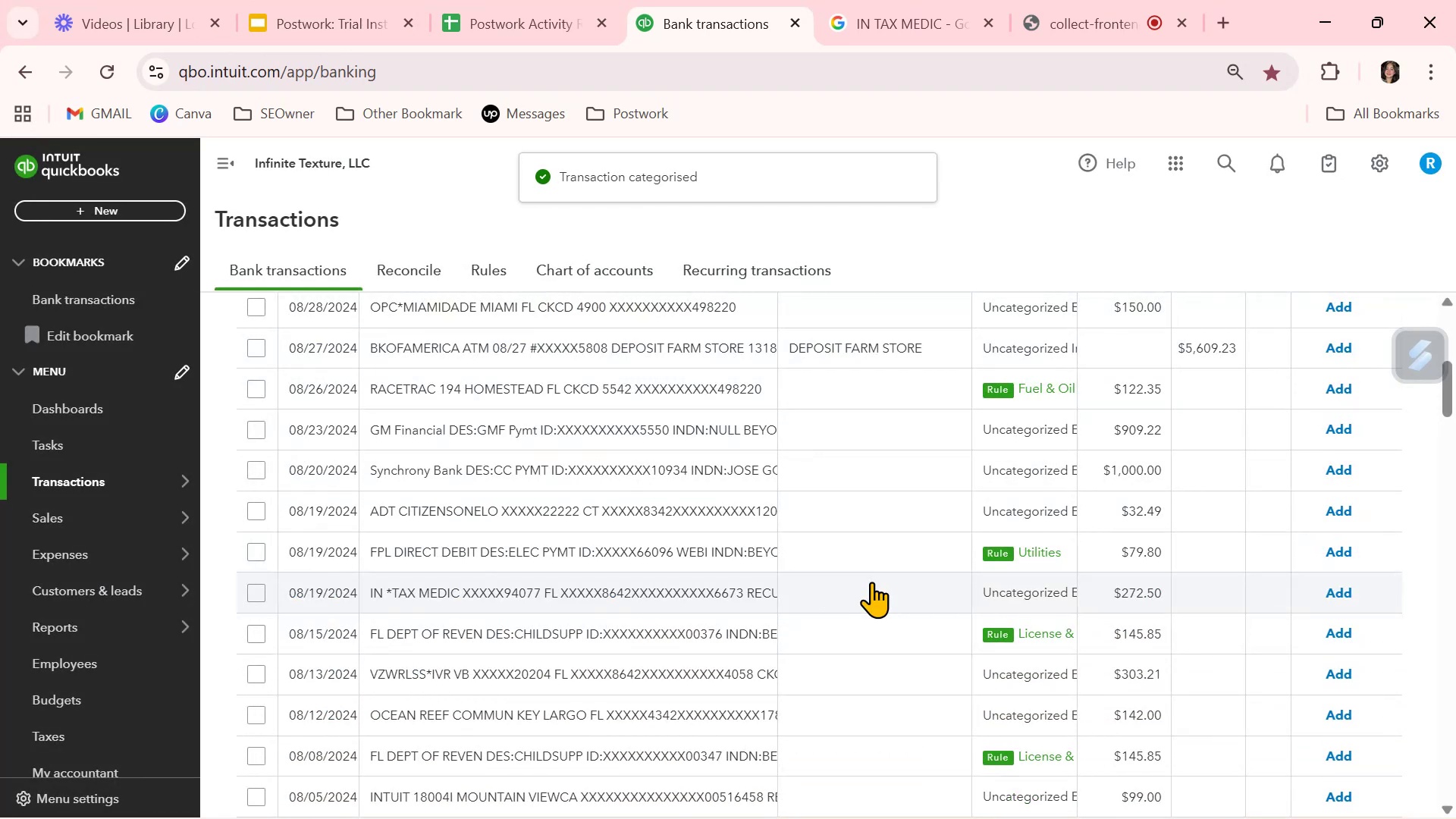 
left_click([843, 388])
 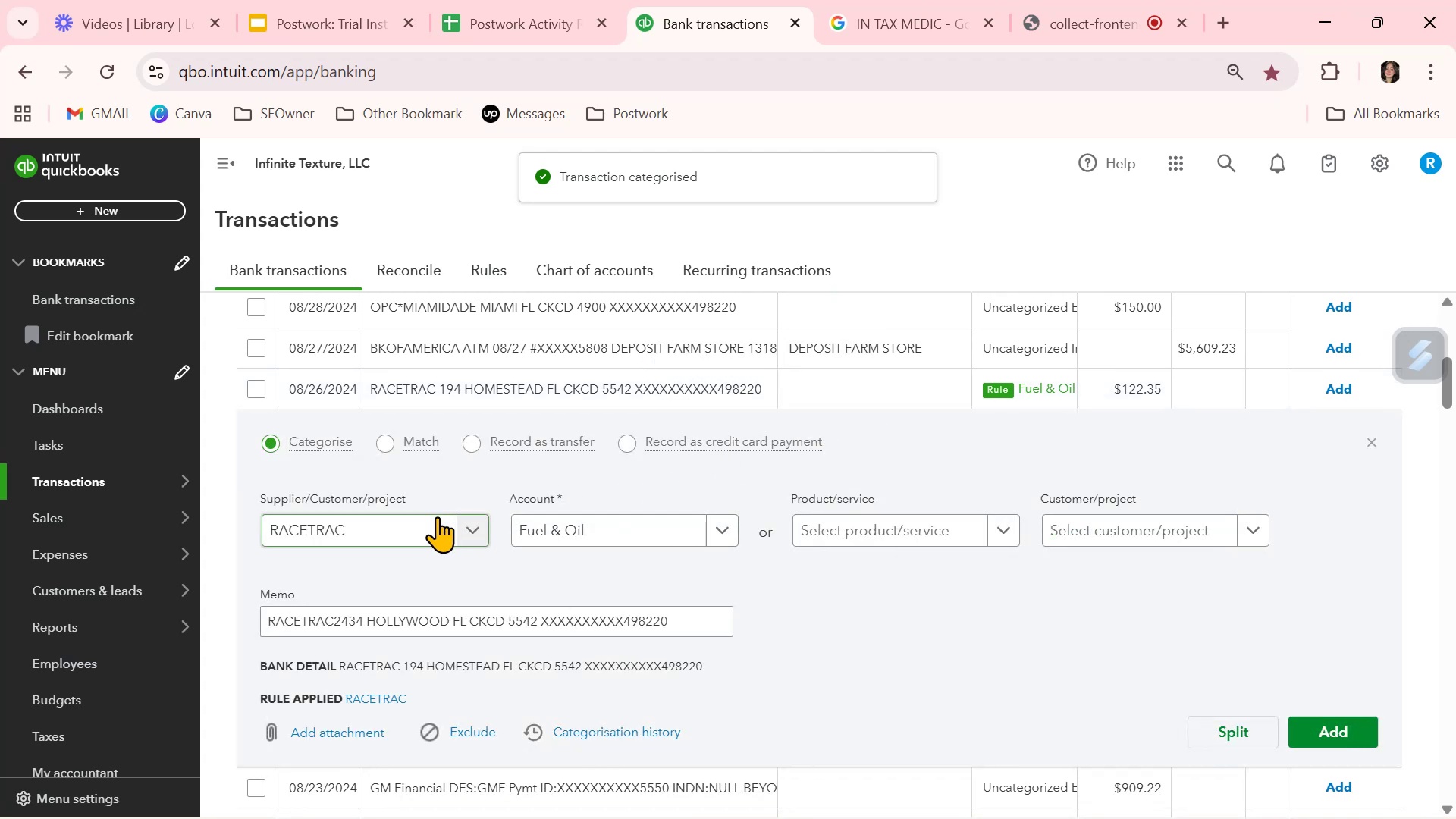 
left_click([419, 522])
 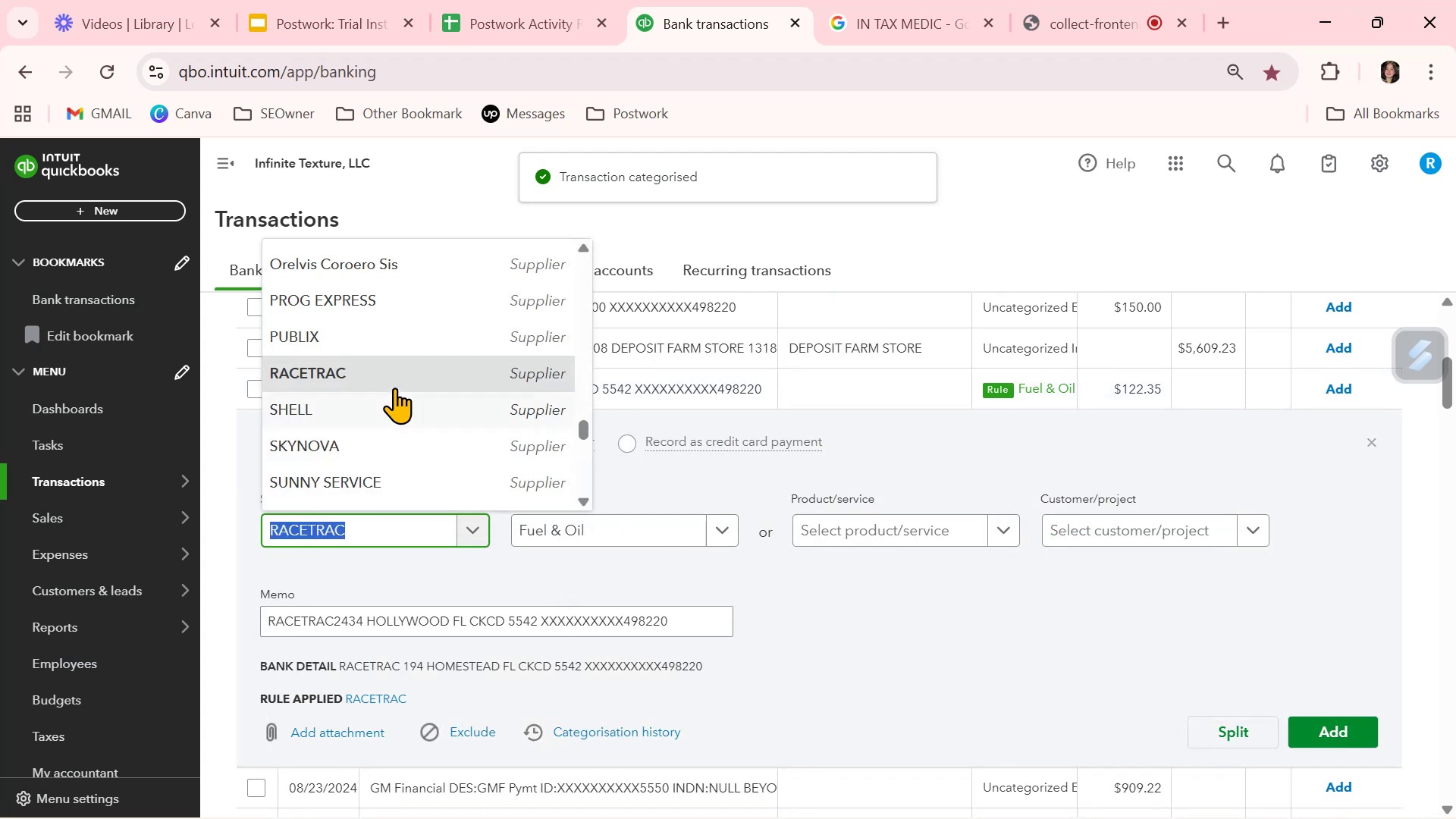 
left_click([400, 371])
 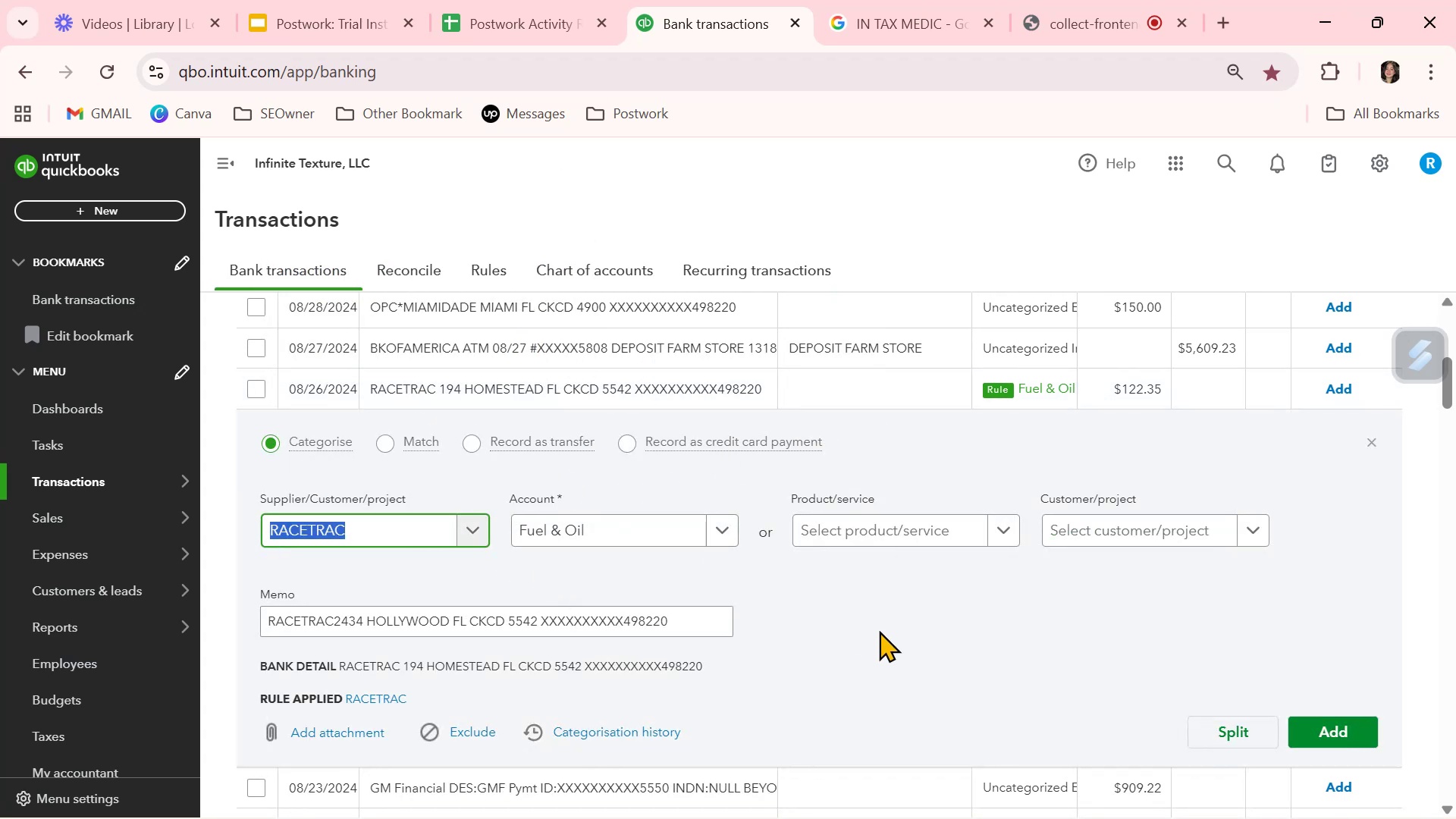 
left_click([940, 648])
 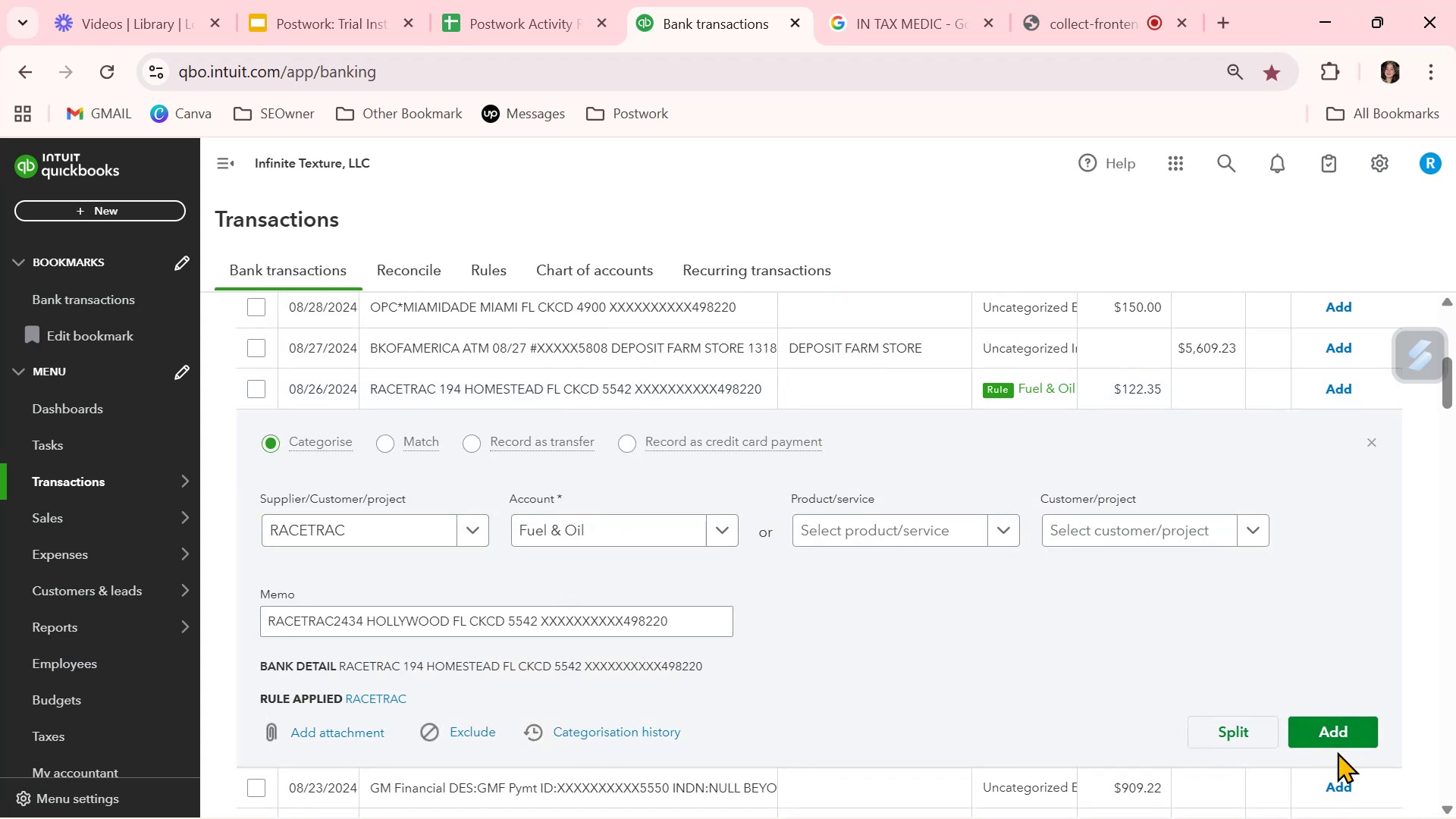 
left_click([1335, 737])
 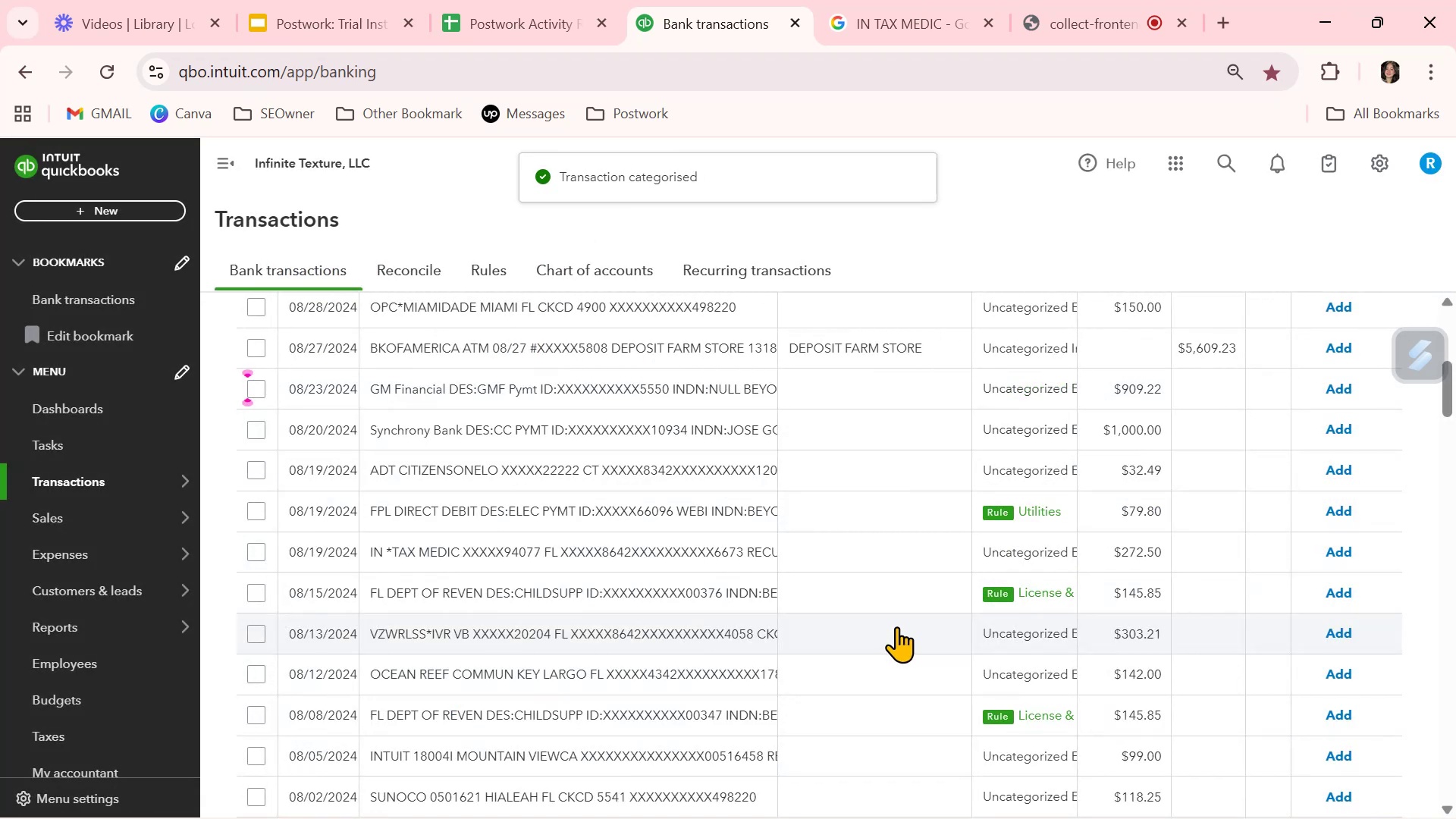 
left_click([862, 516])
 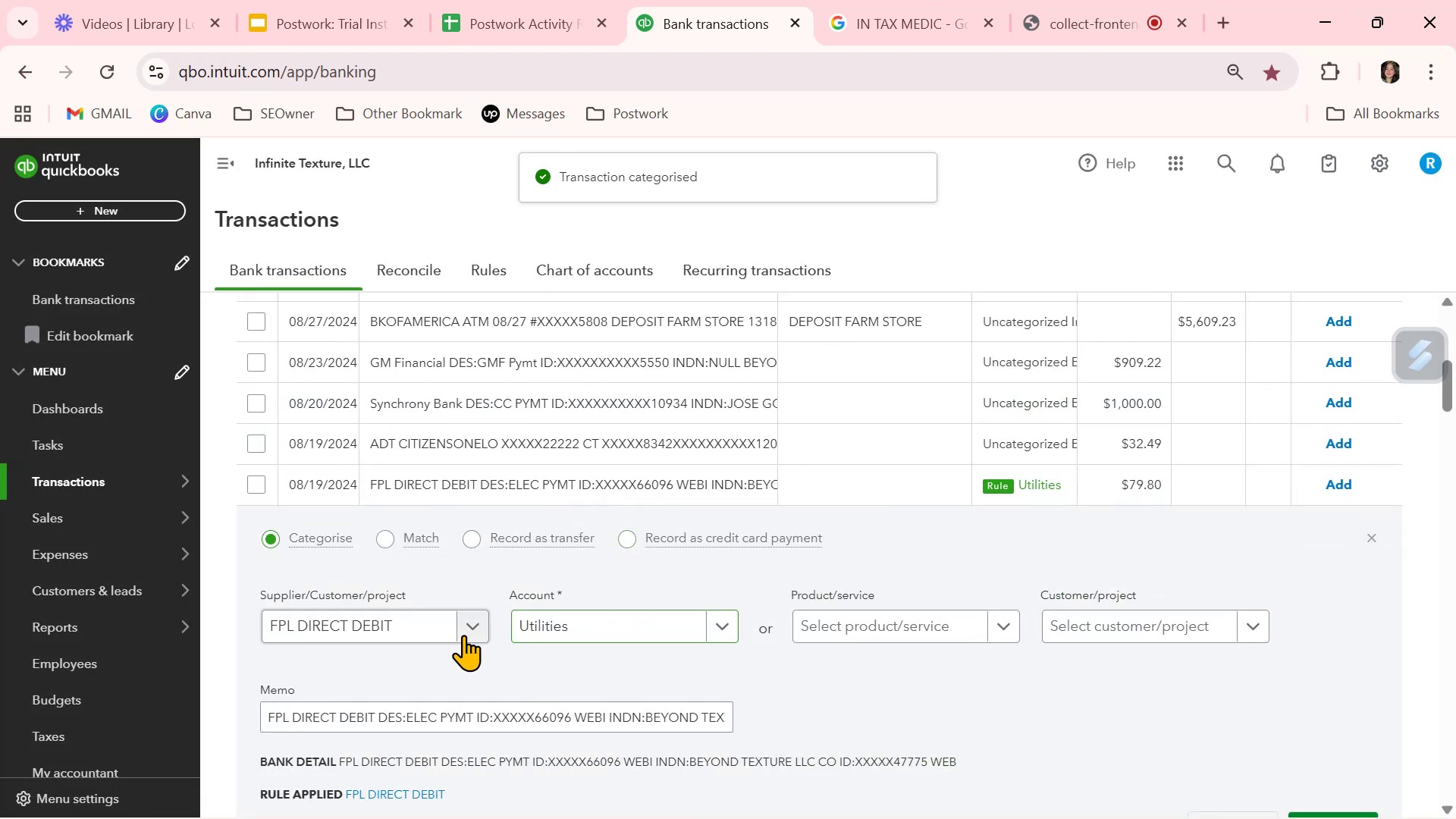 
left_click([418, 624])
 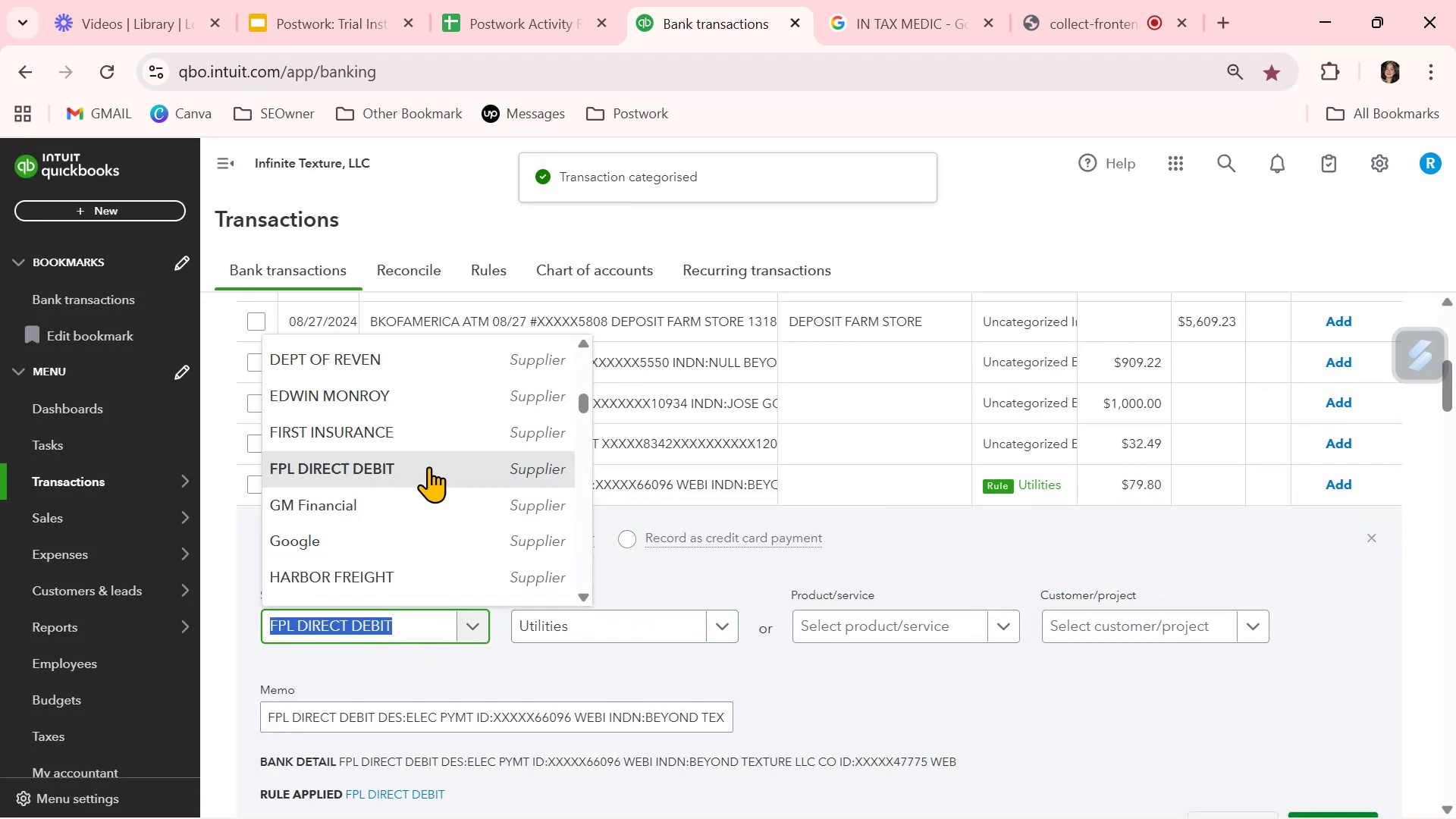 
left_click([435, 461])
 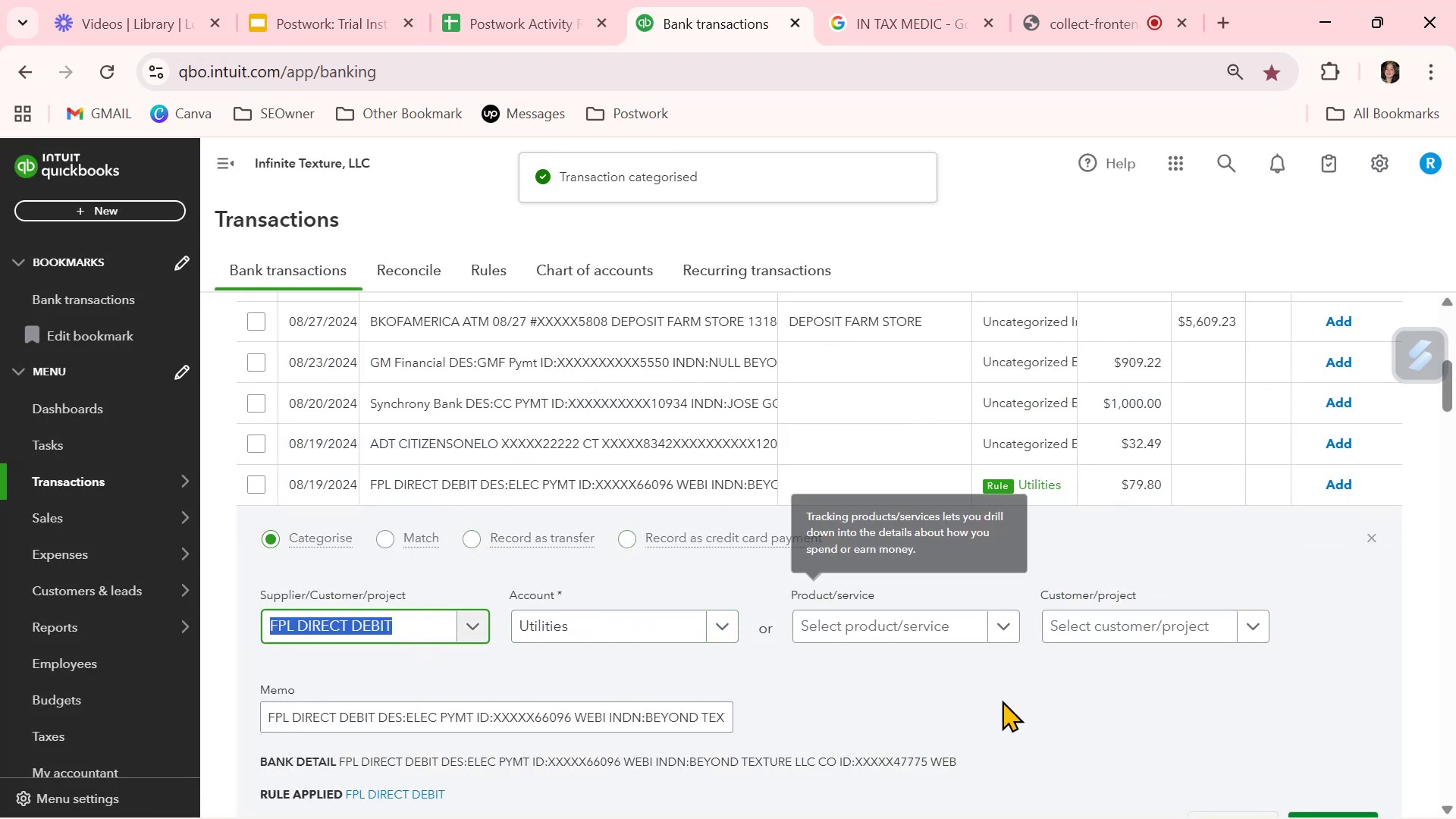 
left_click([1005, 701])
 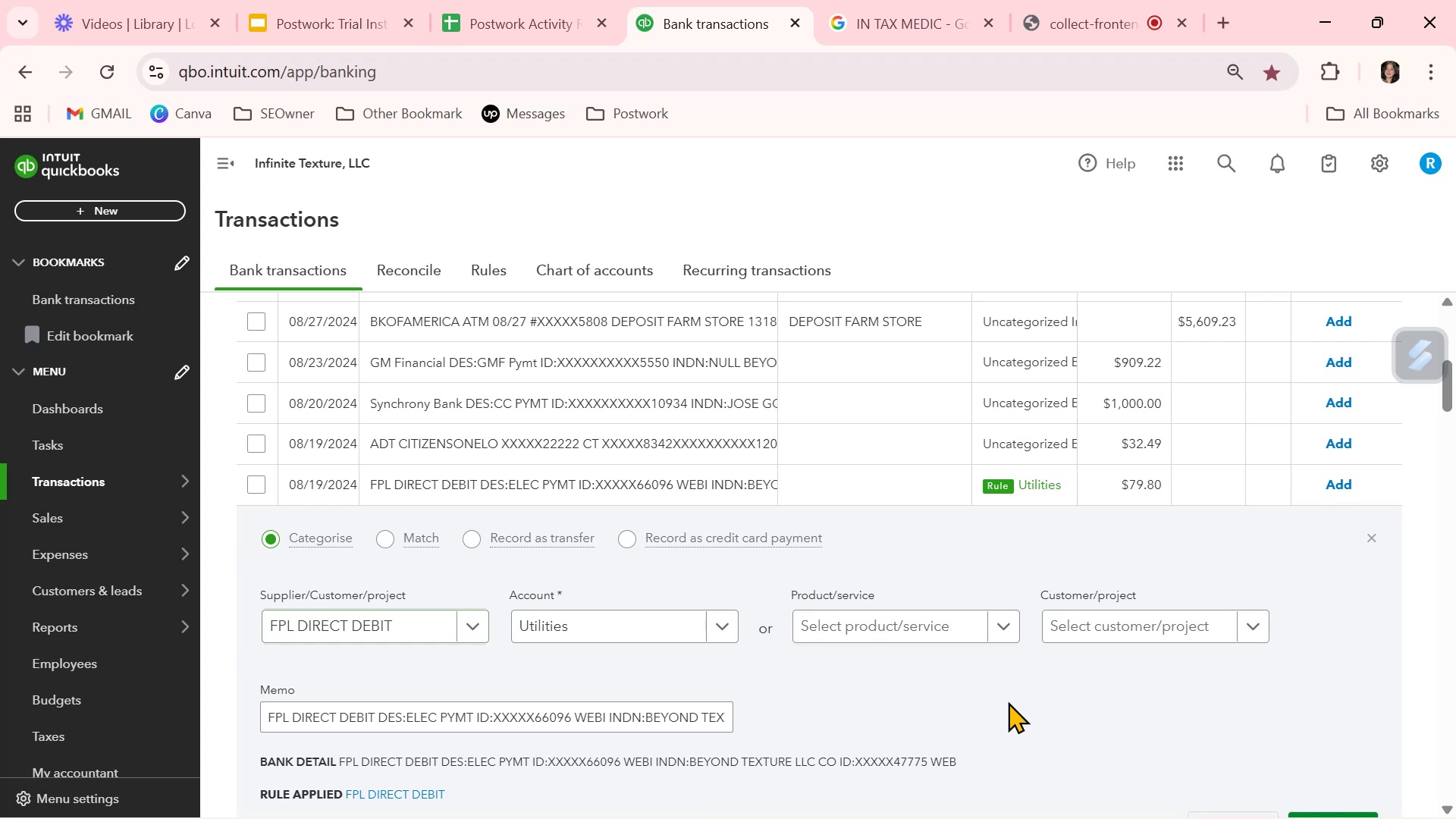 
scroll: coordinate [1008, 701], scroll_direction: down, amount: 1.0
 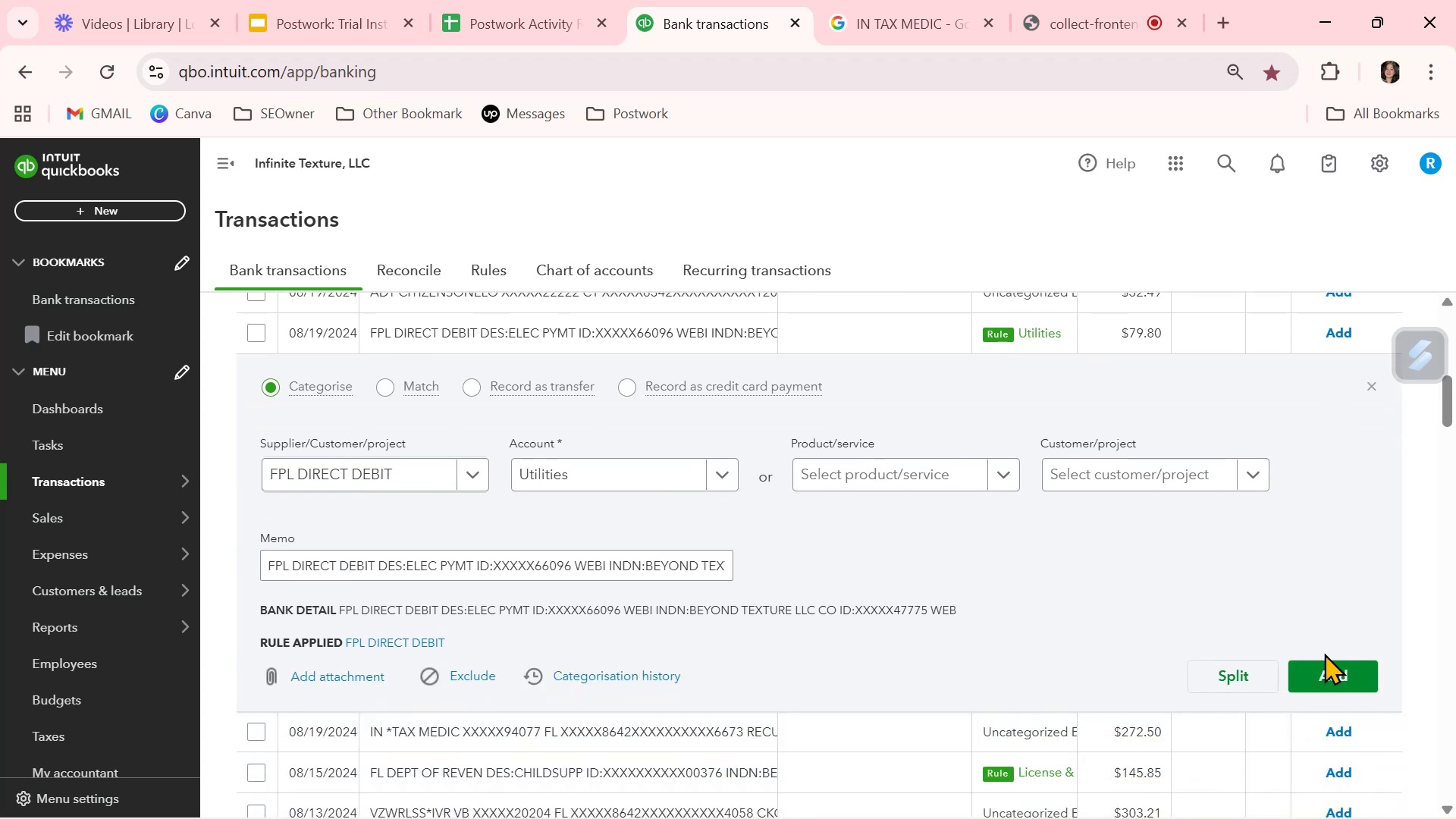 
left_click([1326, 682])
 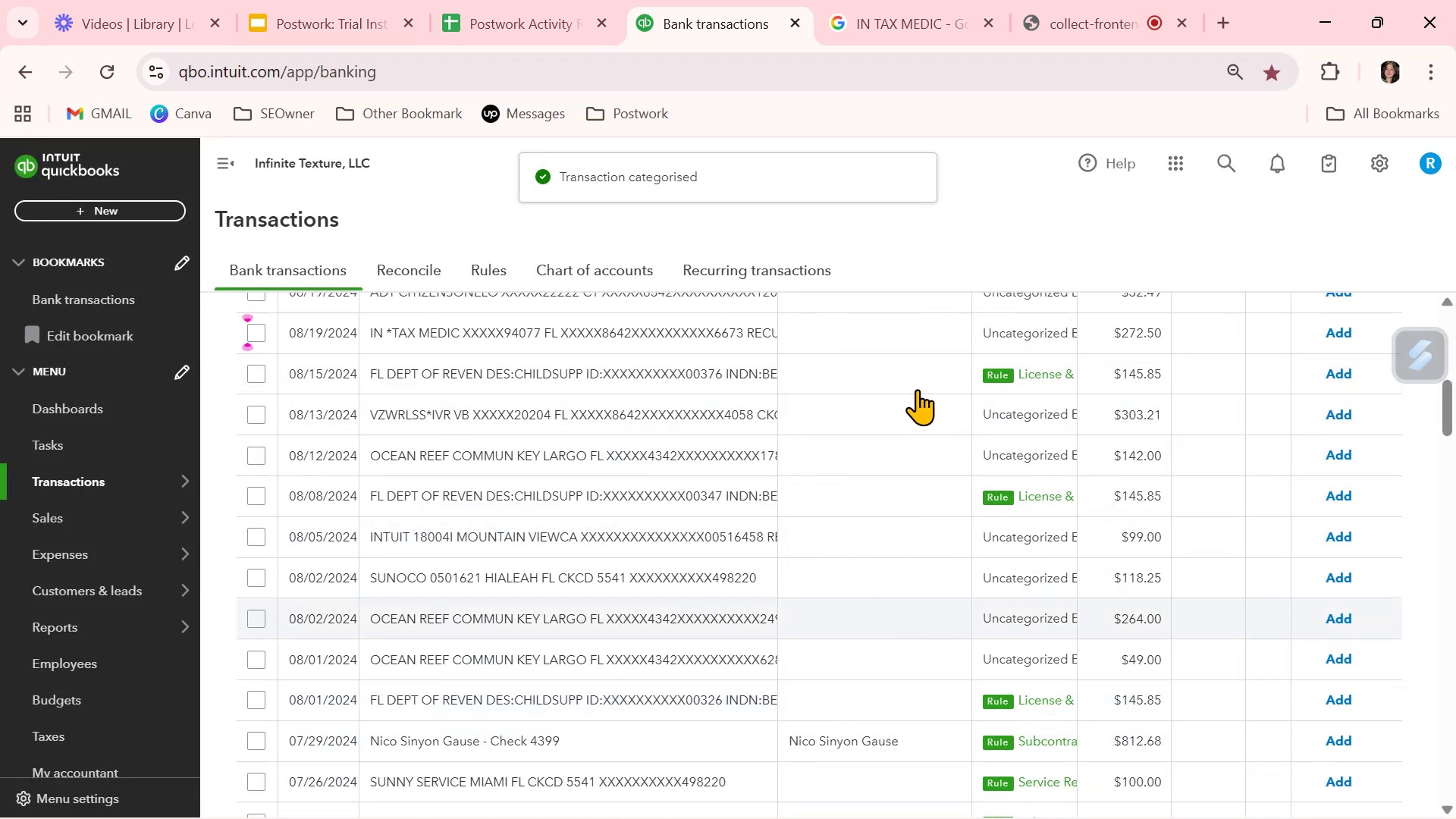 
left_click([886, 375])
 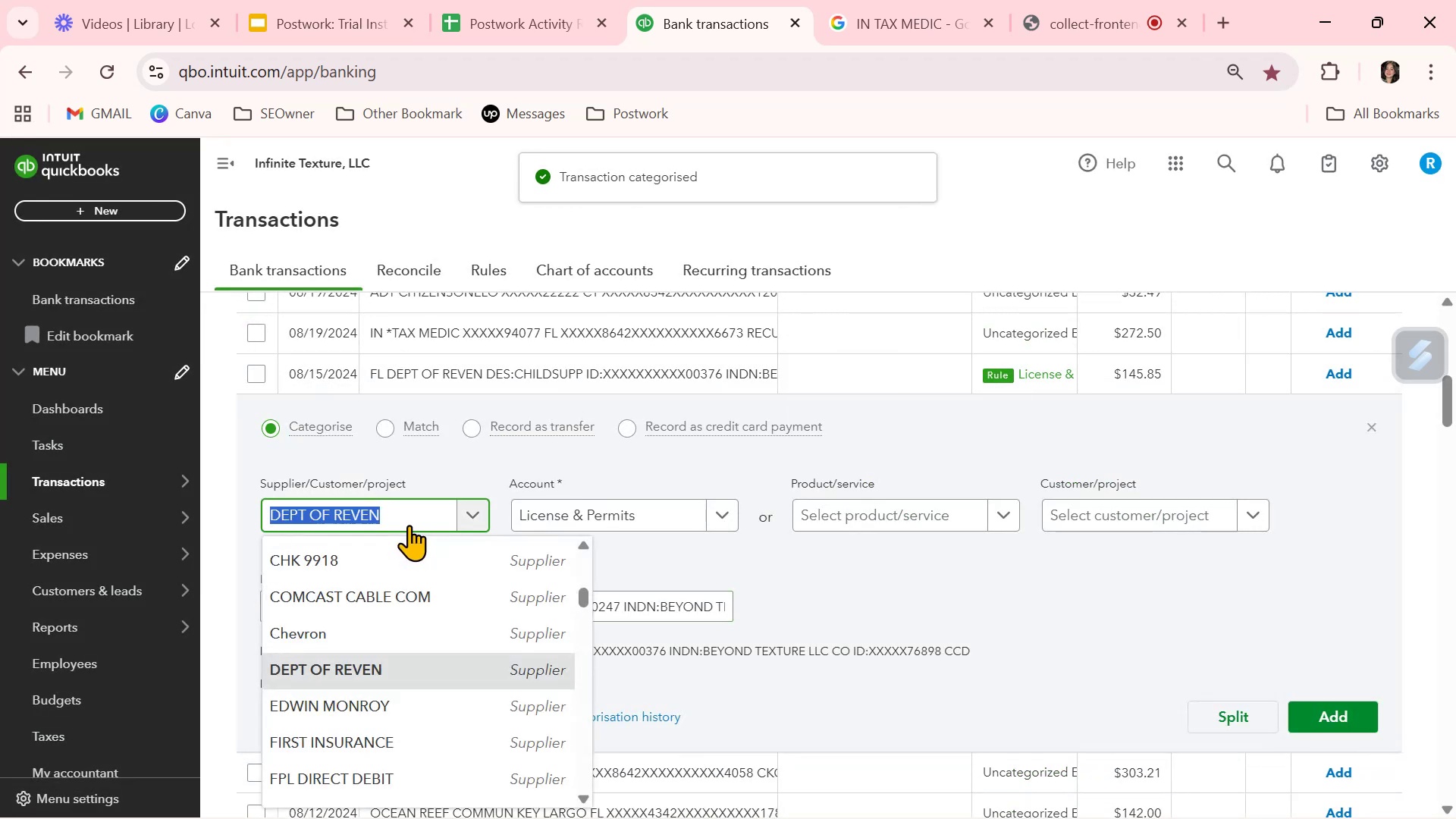 
left_click([837, 566])
 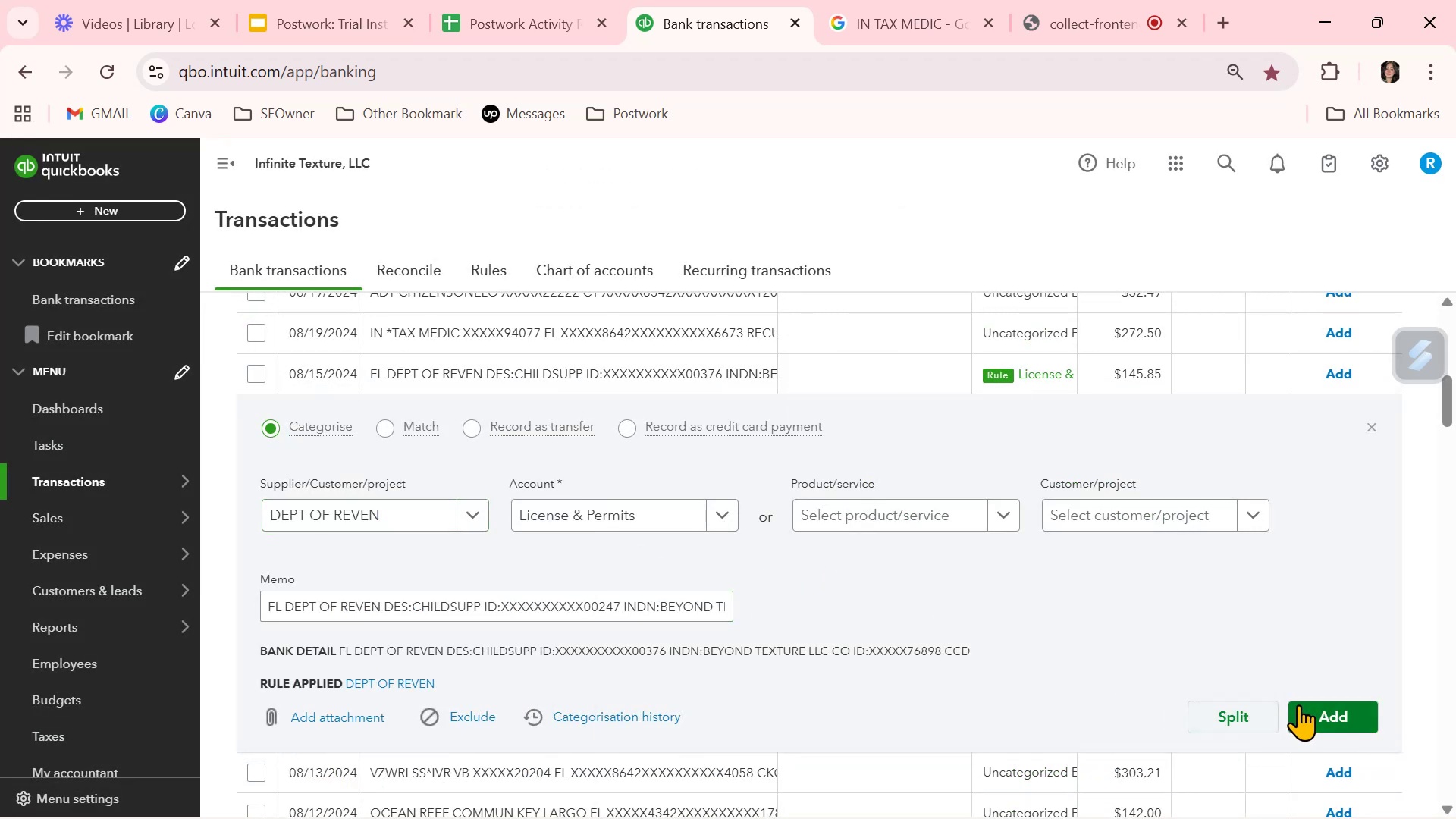 
left_click([1350, 701])
 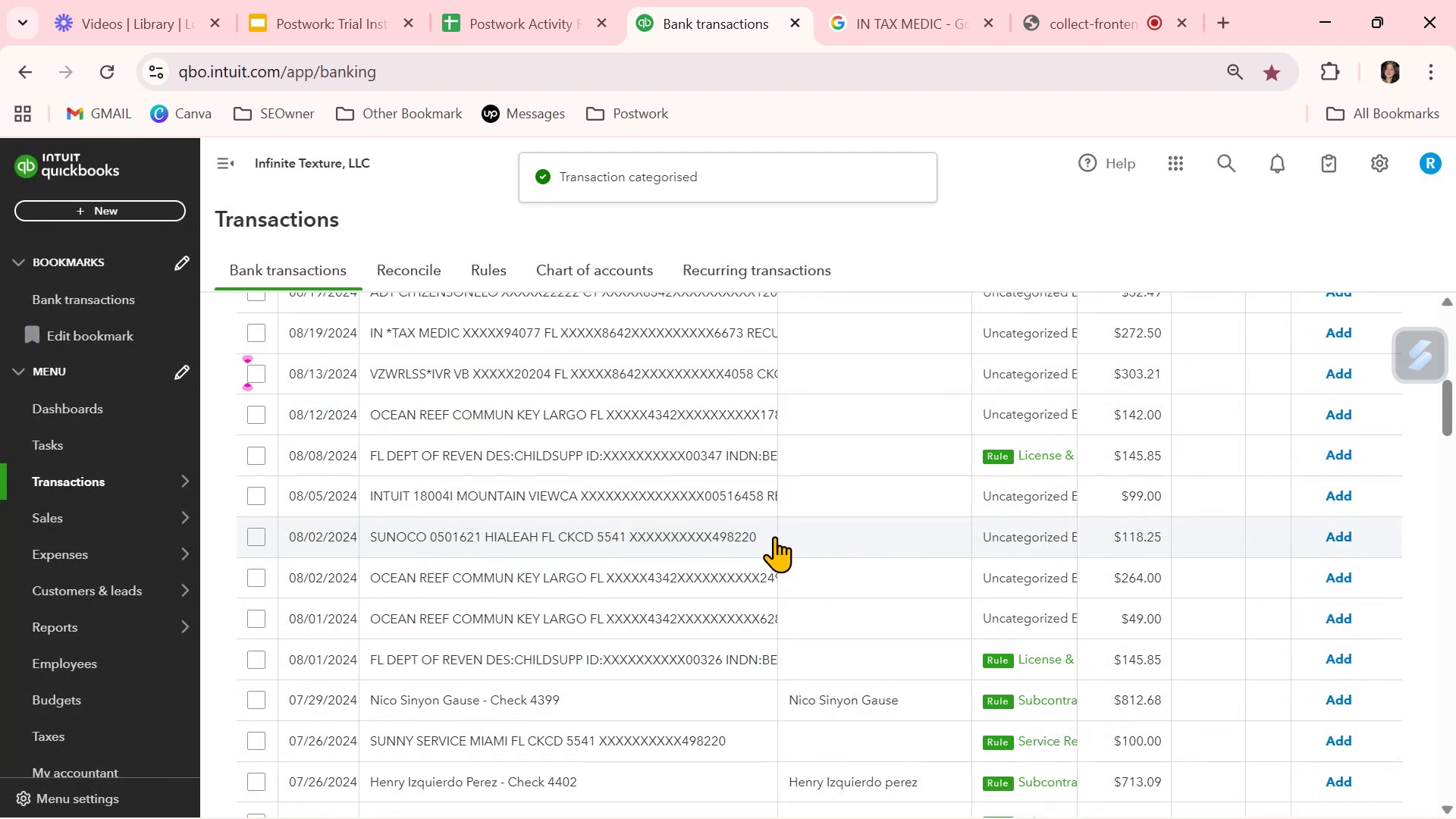 
wait(6.05)
 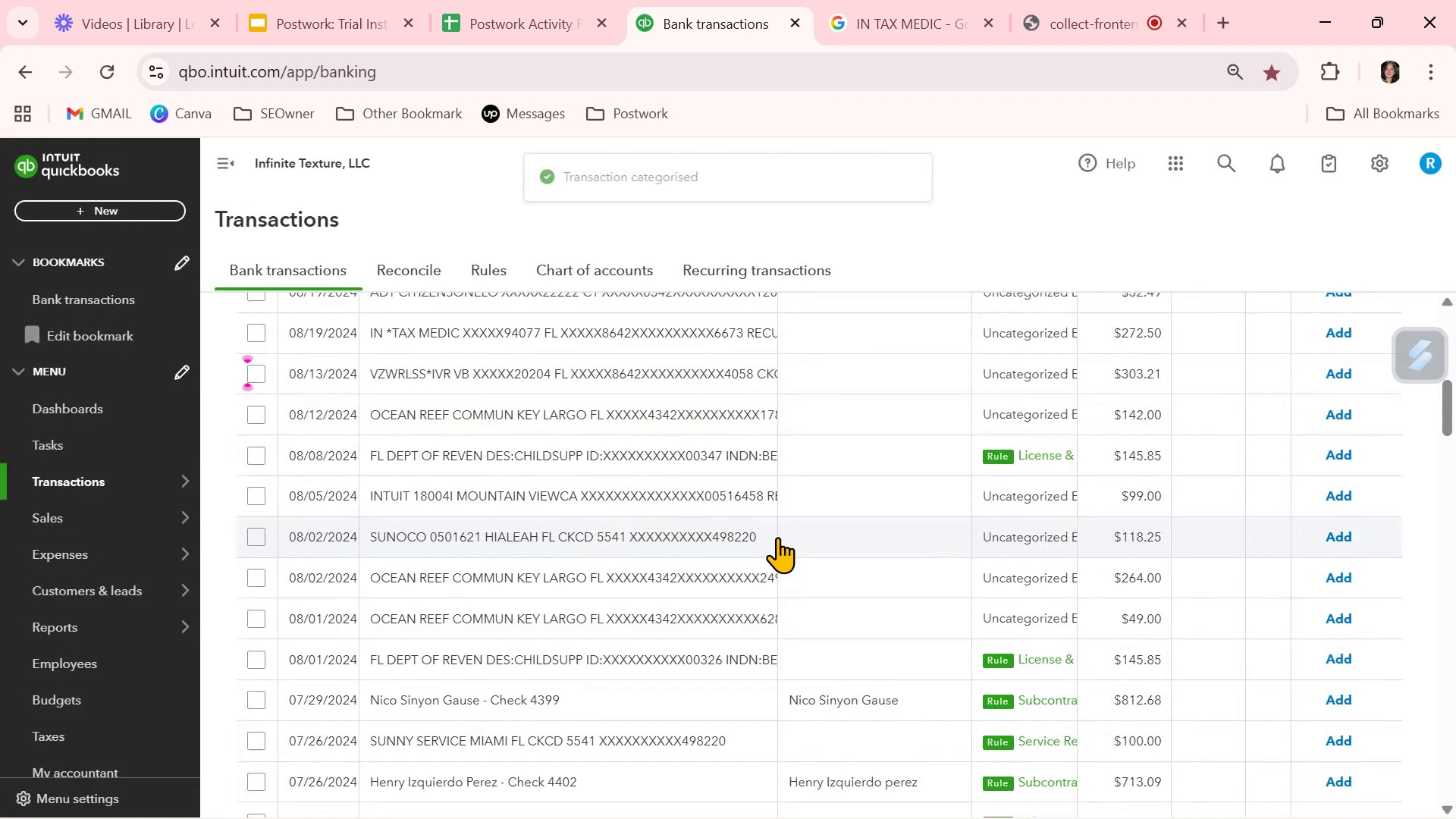 
left_click([1346, 453])
 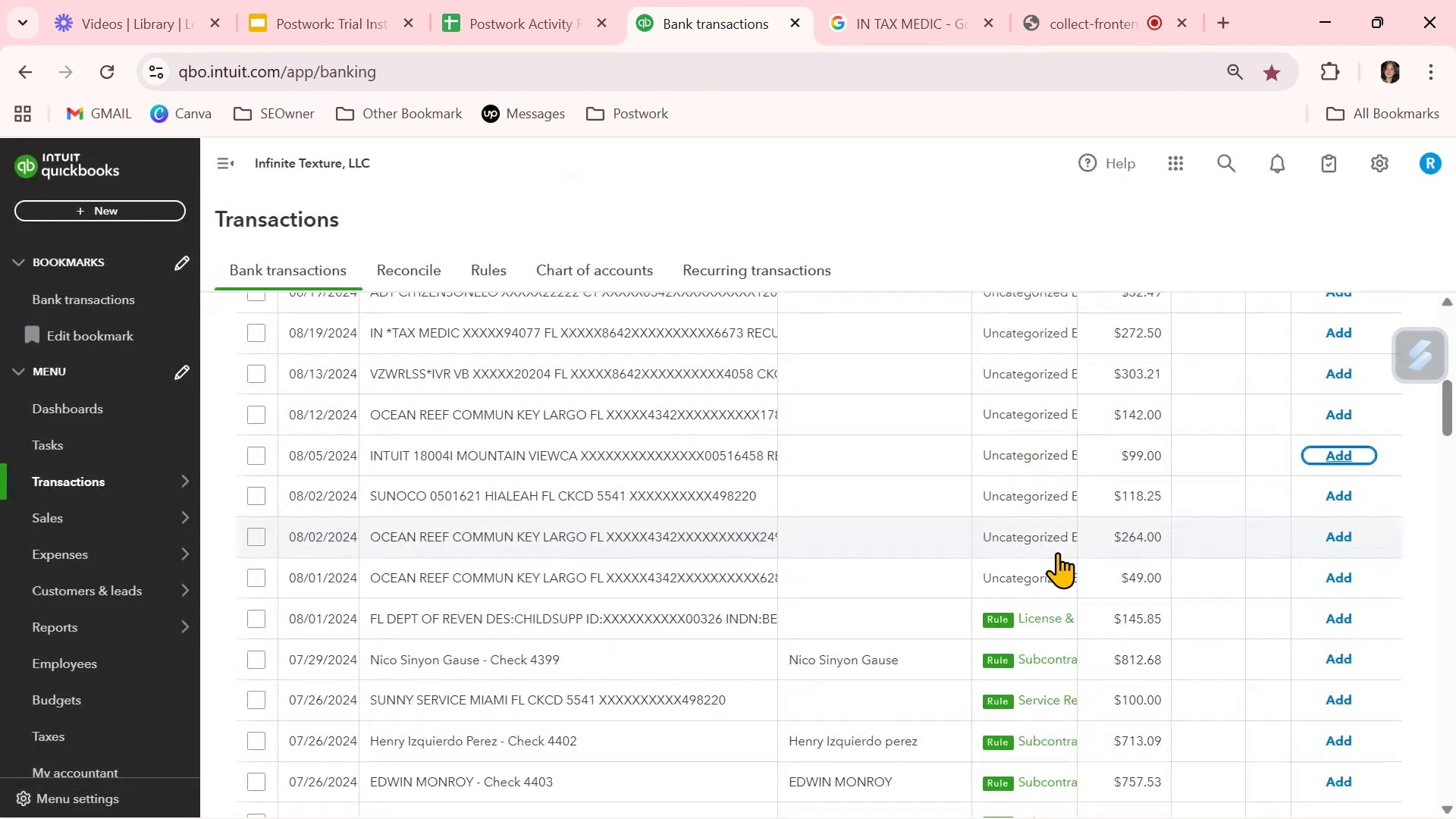 
scroll: coordinate [1057, 552], scroll_direction: up, amount: 3.0
 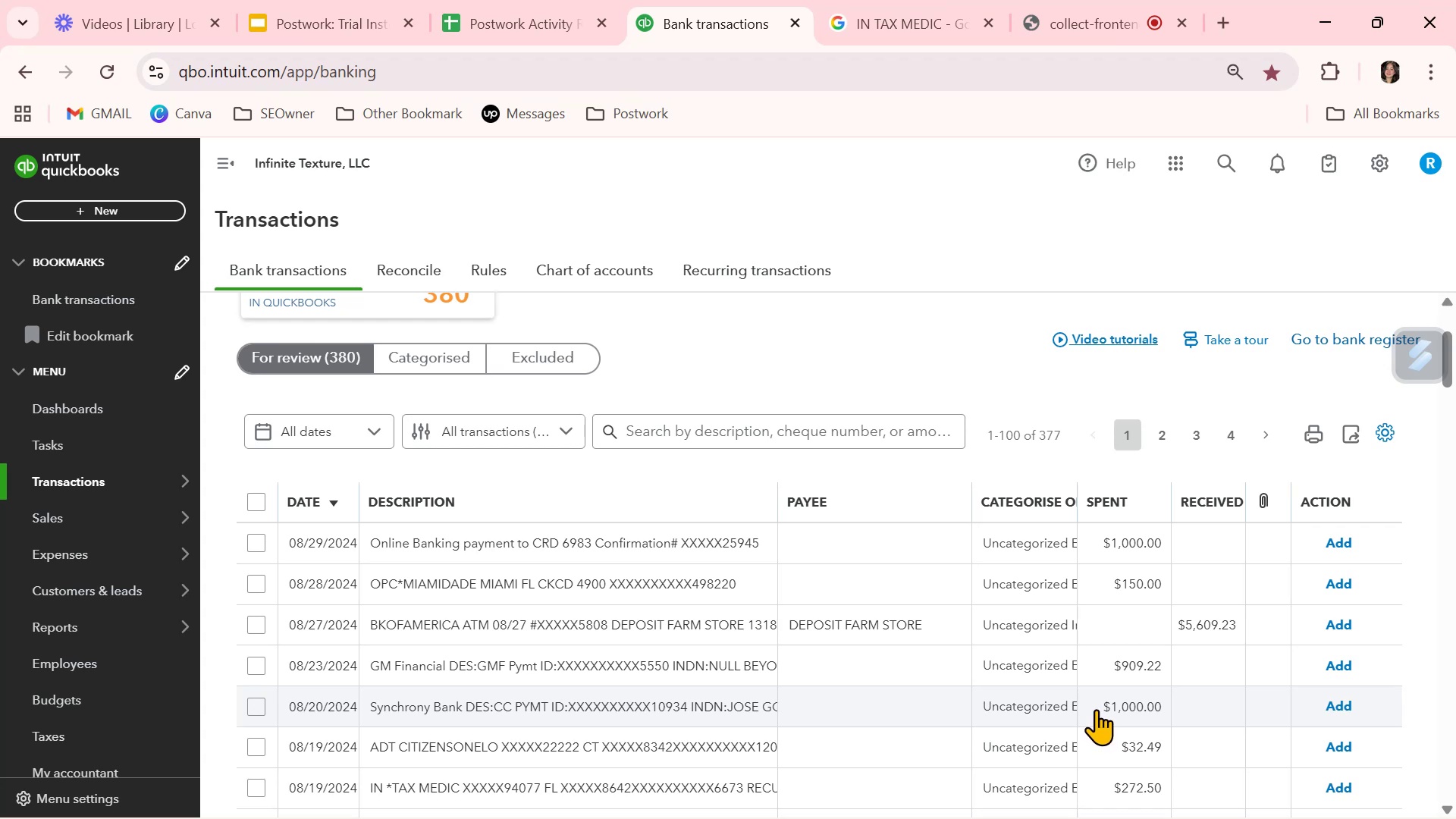 
wait(5.67)
 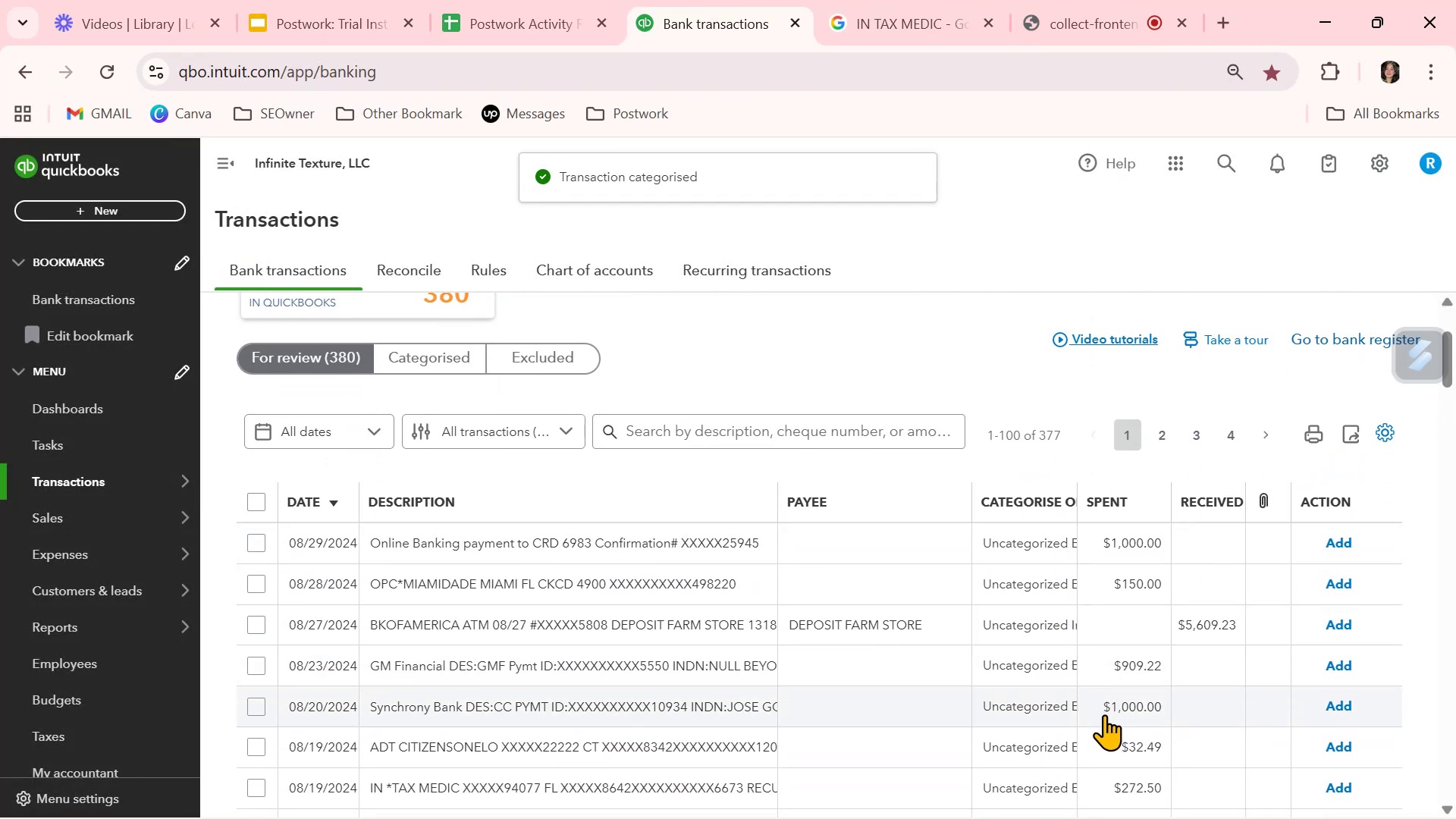 
scroll: coordinate [1096, 708], scroll_direction: down, amount: 1.0
 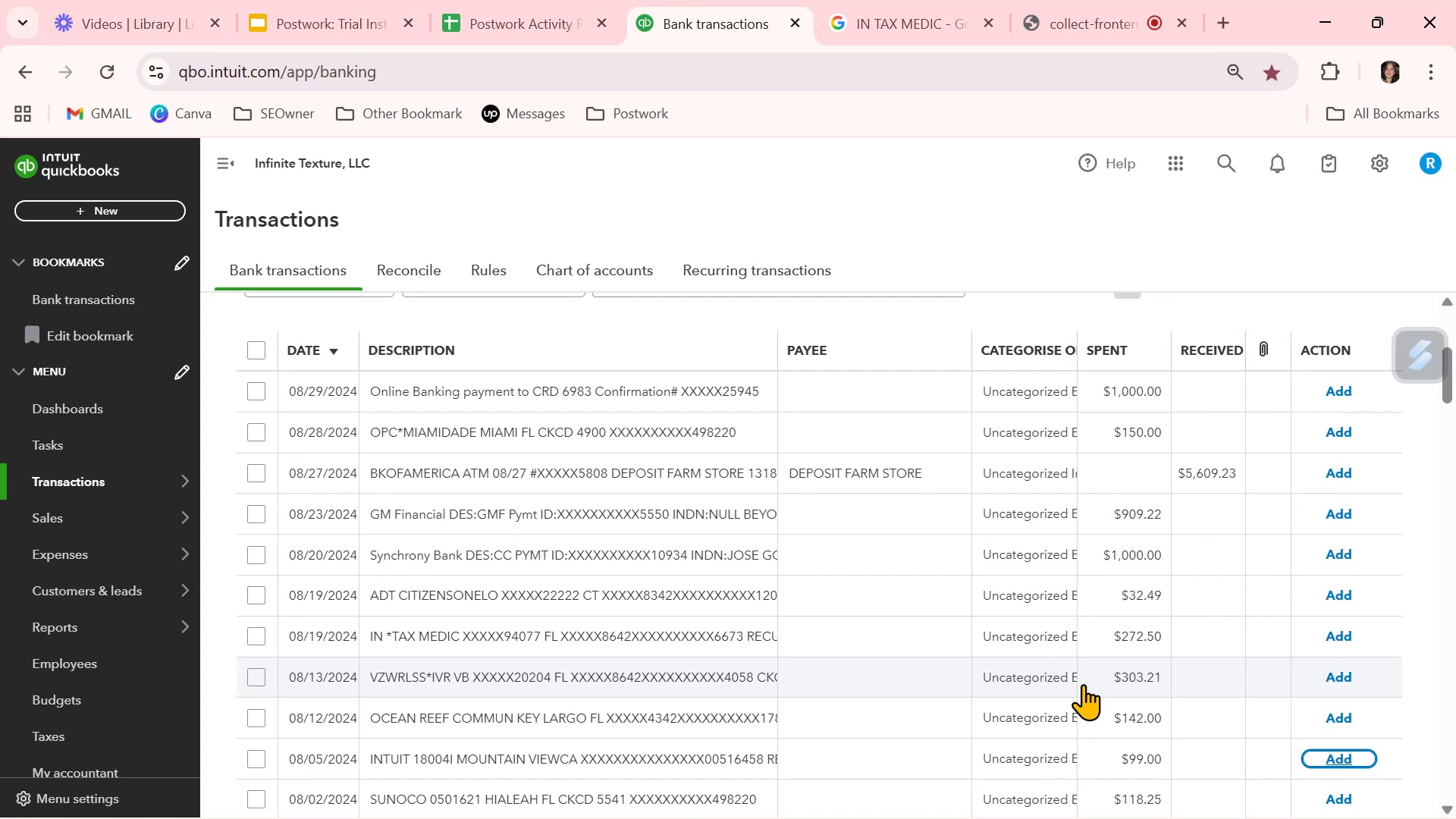 
wait(13.82)
 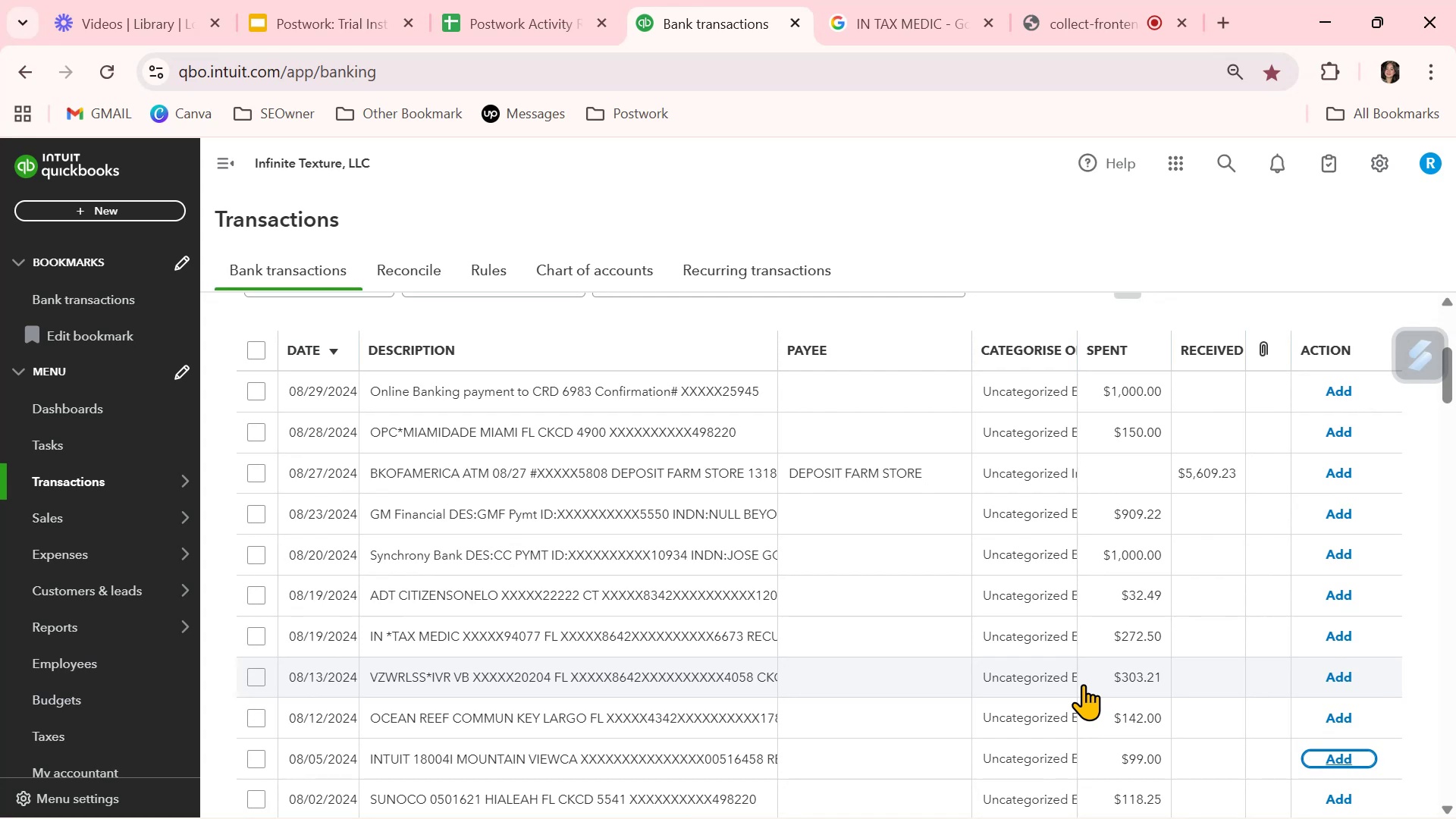 
scroll: coordinate [1020, 686], scroll_direction: down, amount: 2.0
 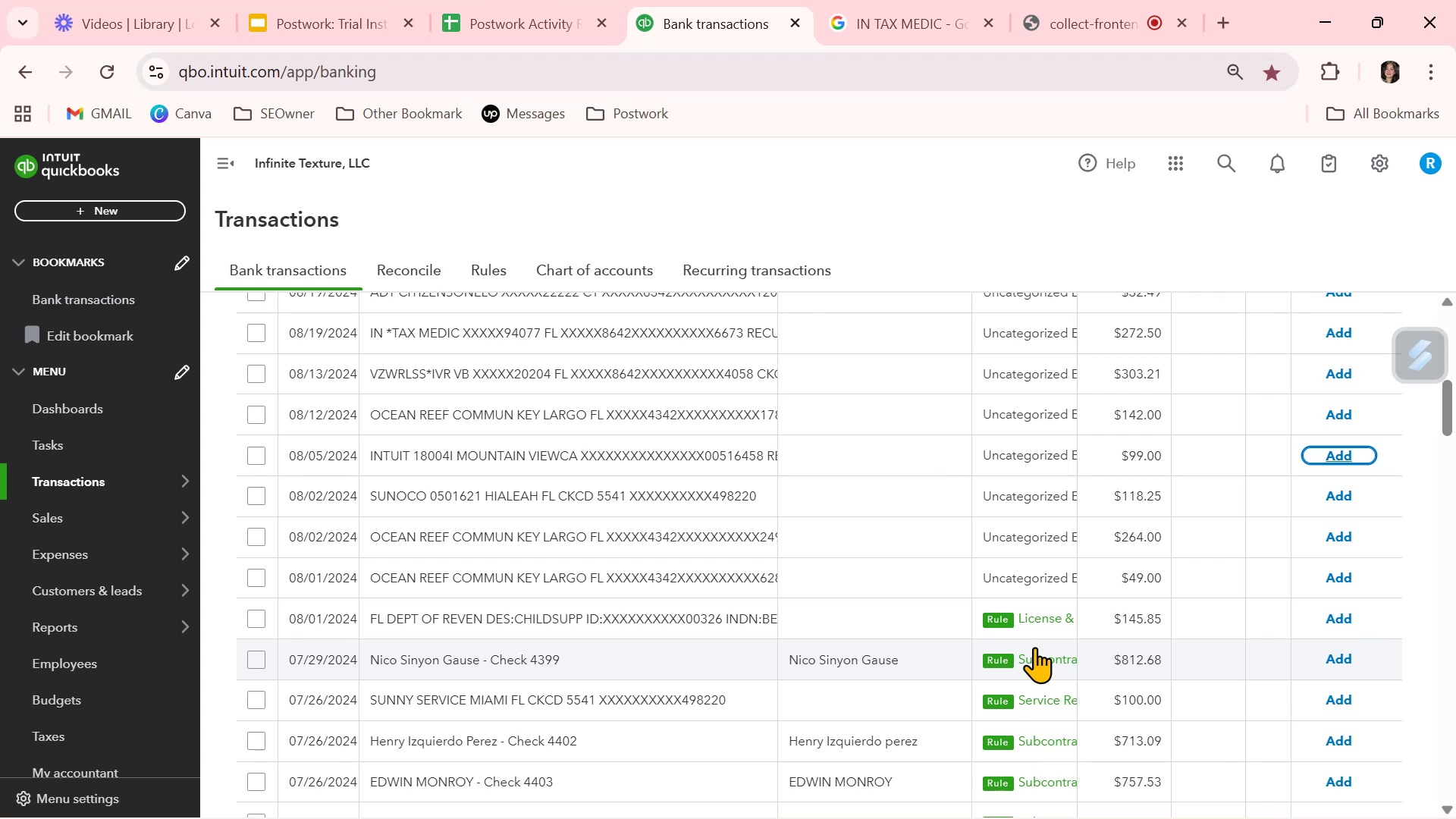 
wait(8.37)
 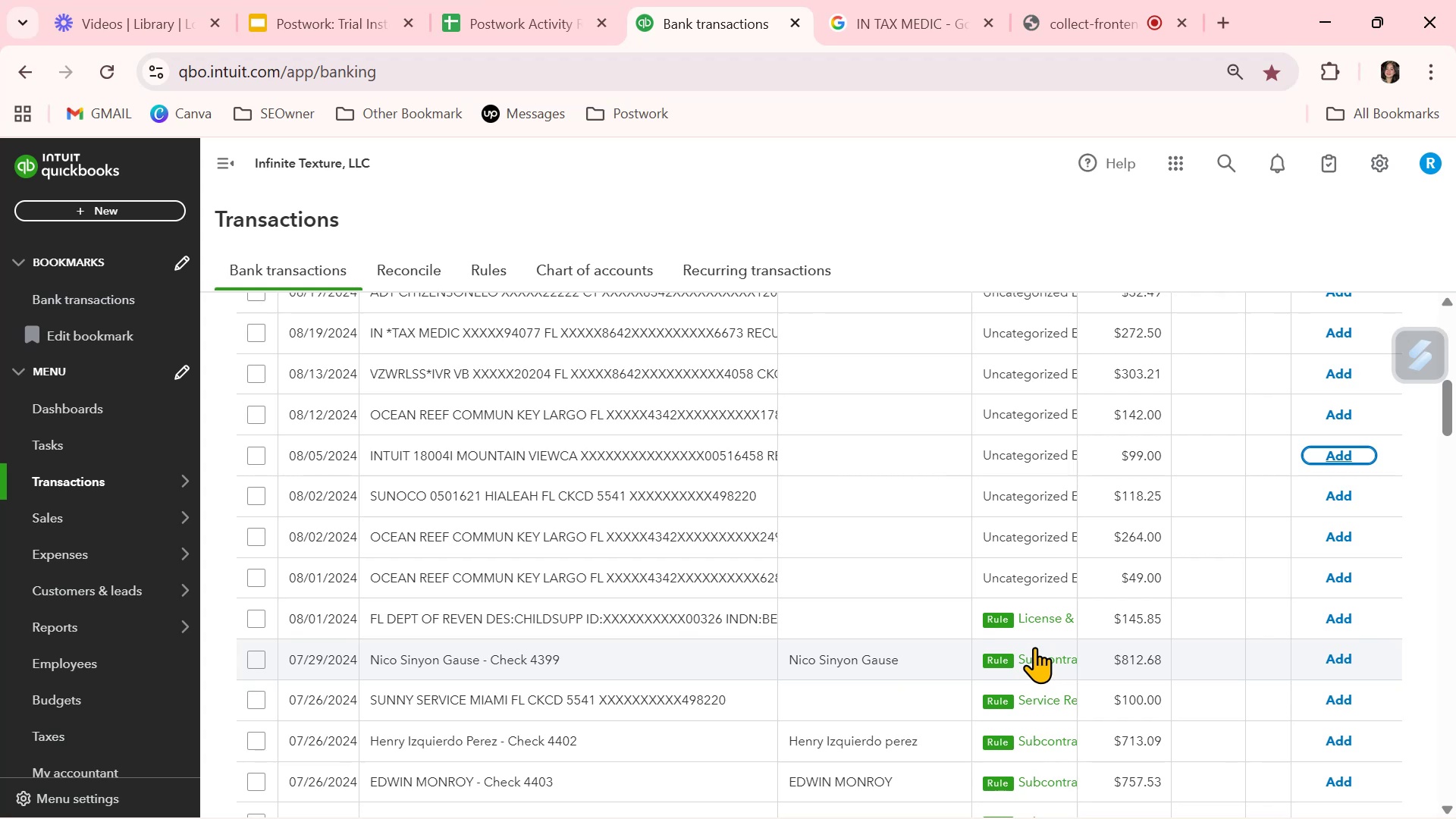 
left_click([885, 605])
 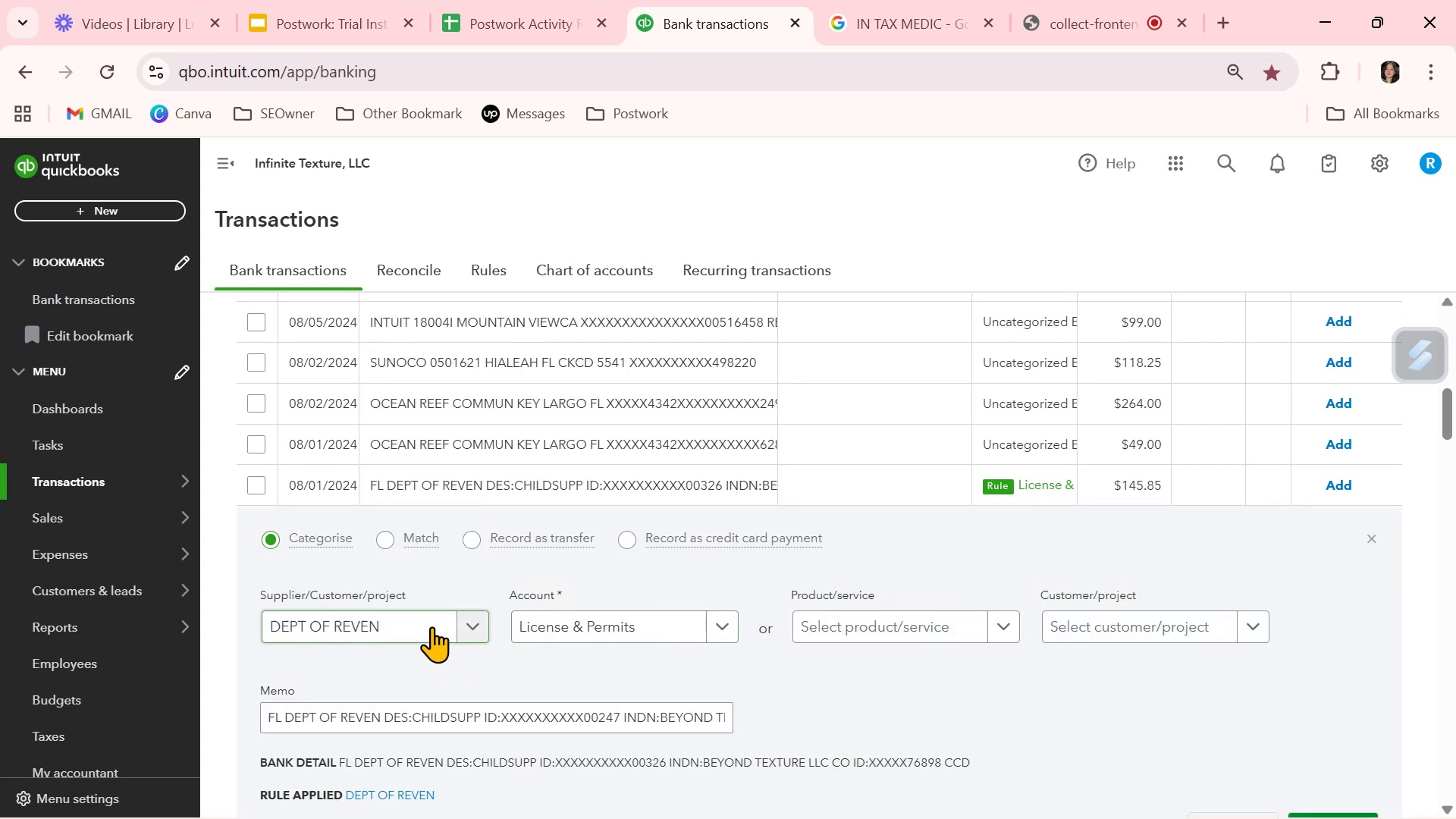 
left_click([626, 674])
 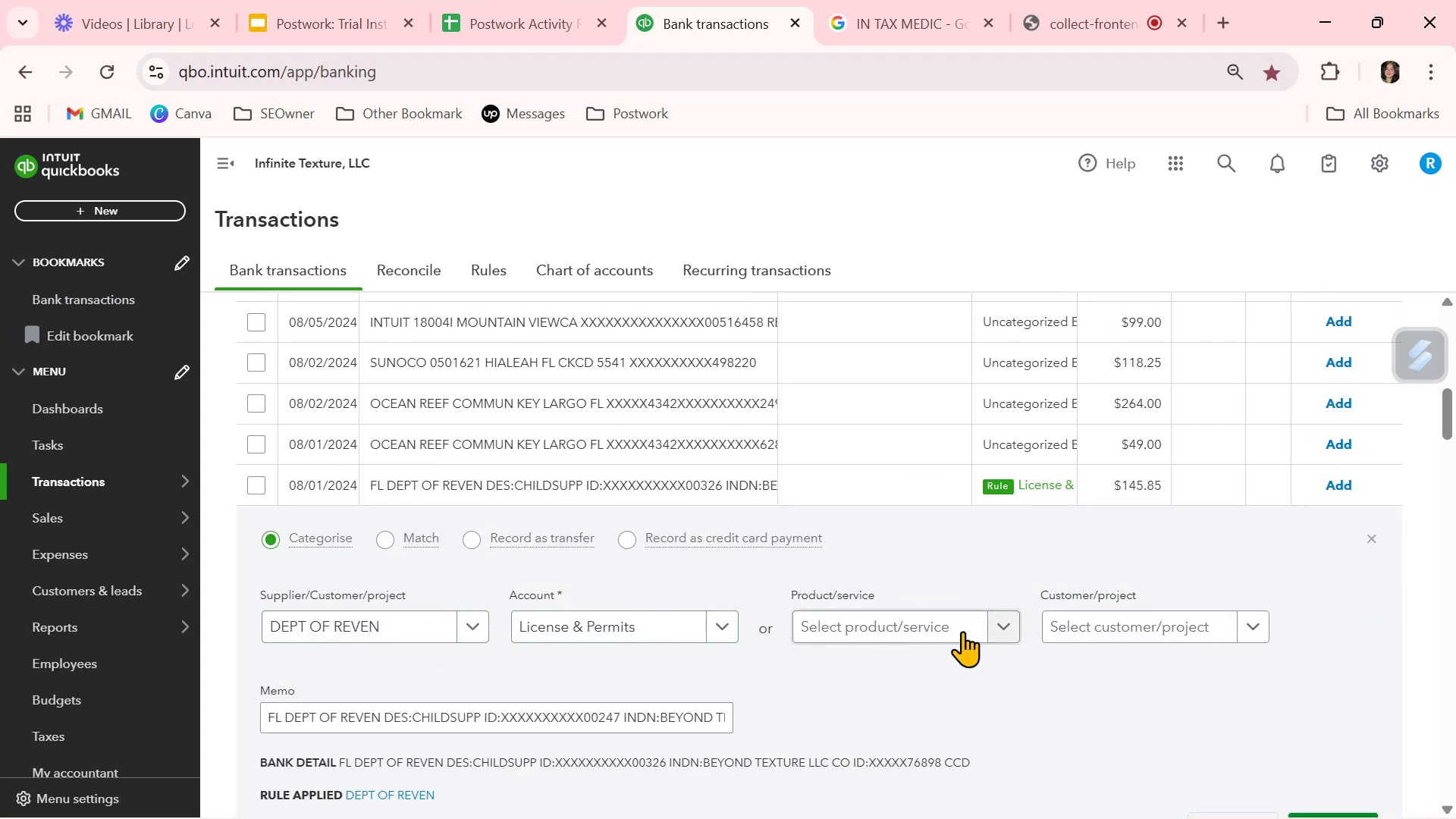 
scroll: coordinate [1138, 684], scroll_direction: down, amount: 2.0
 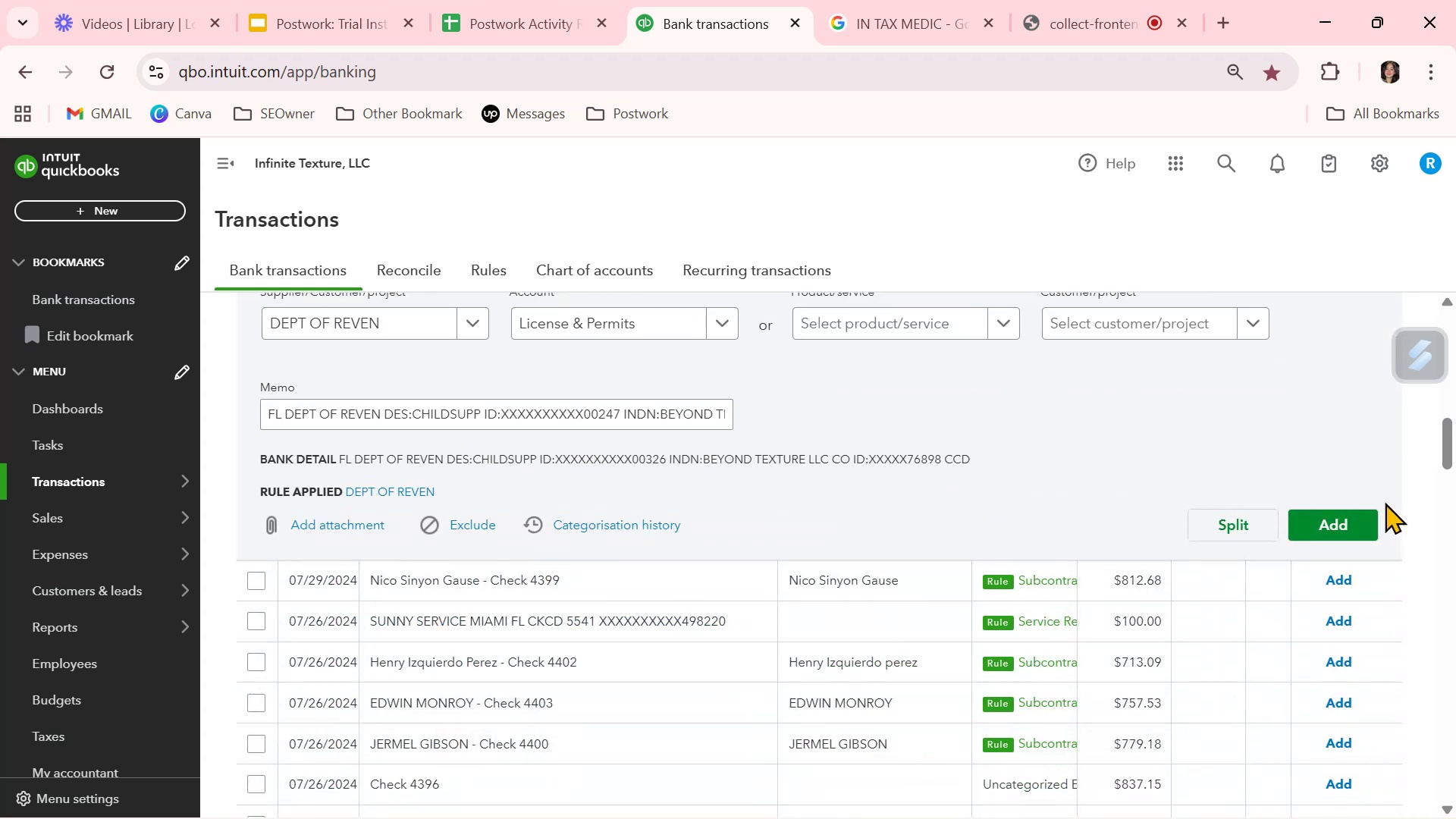 
left_click([1362, 527])
 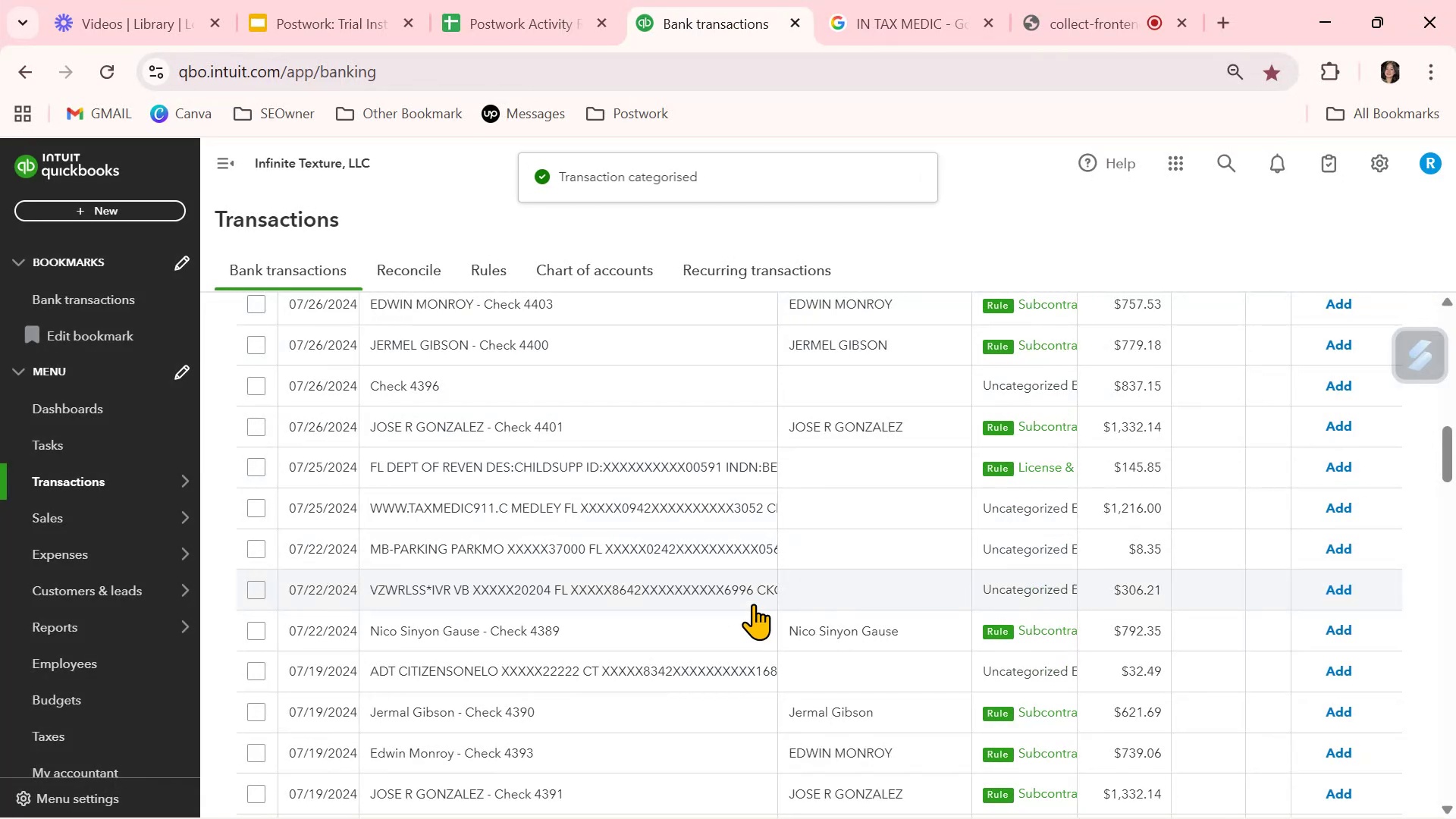 
scroll: coordinate [864, 527], scroll_direction: up, amount: 1.0
 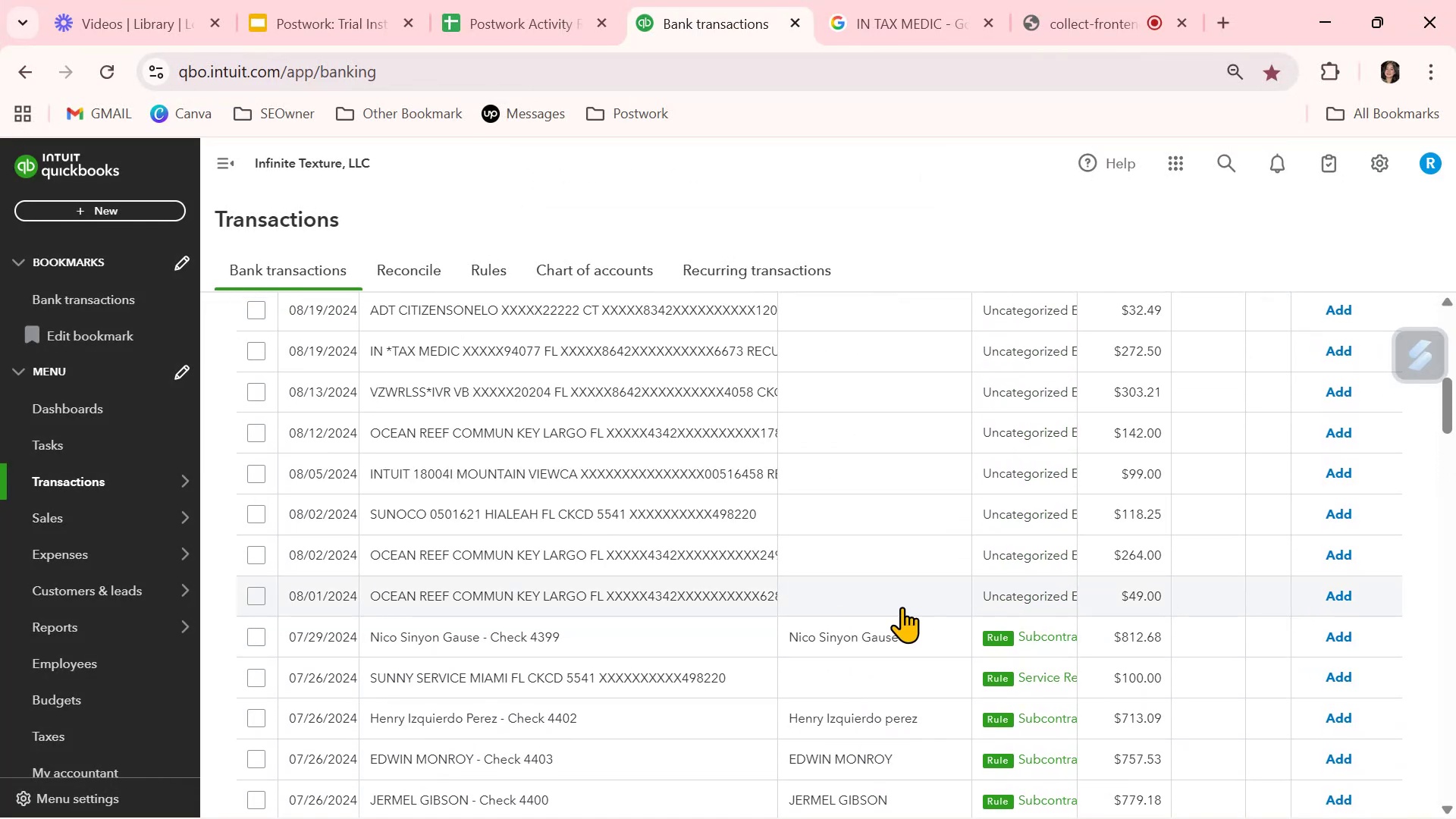 
left_click([897, 593])
 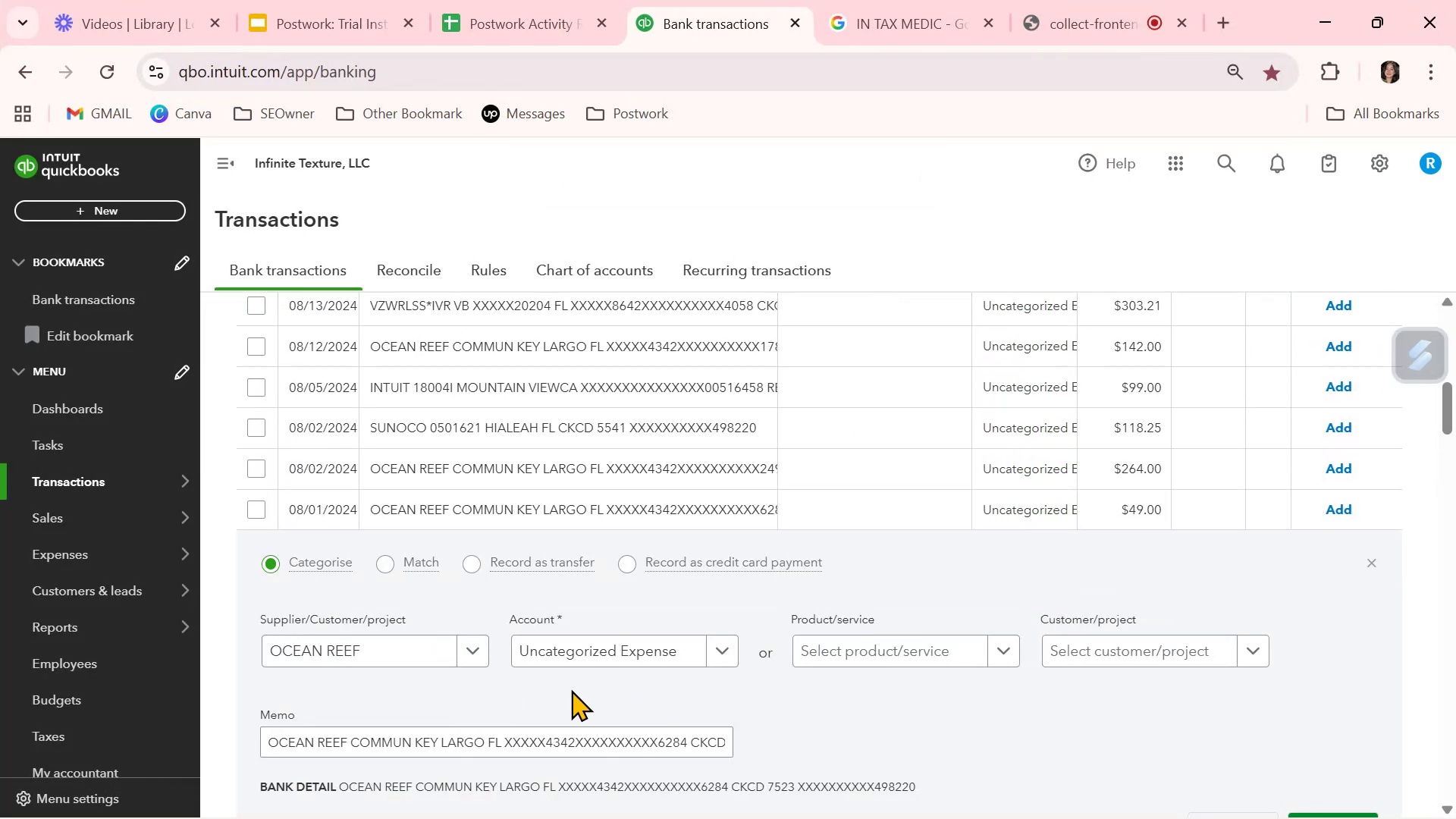 
left_click([595, 655])
 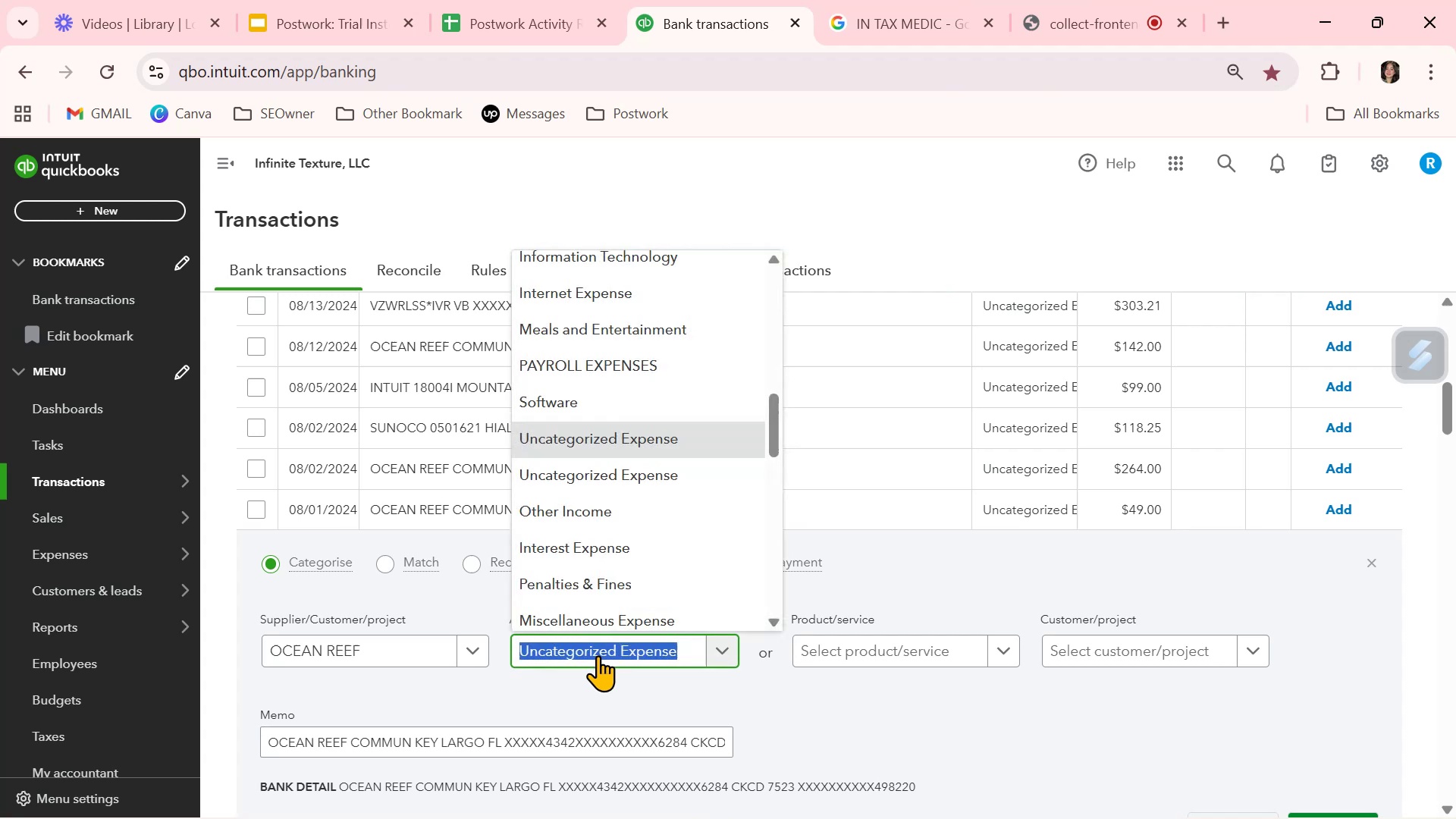 
type(mea)
 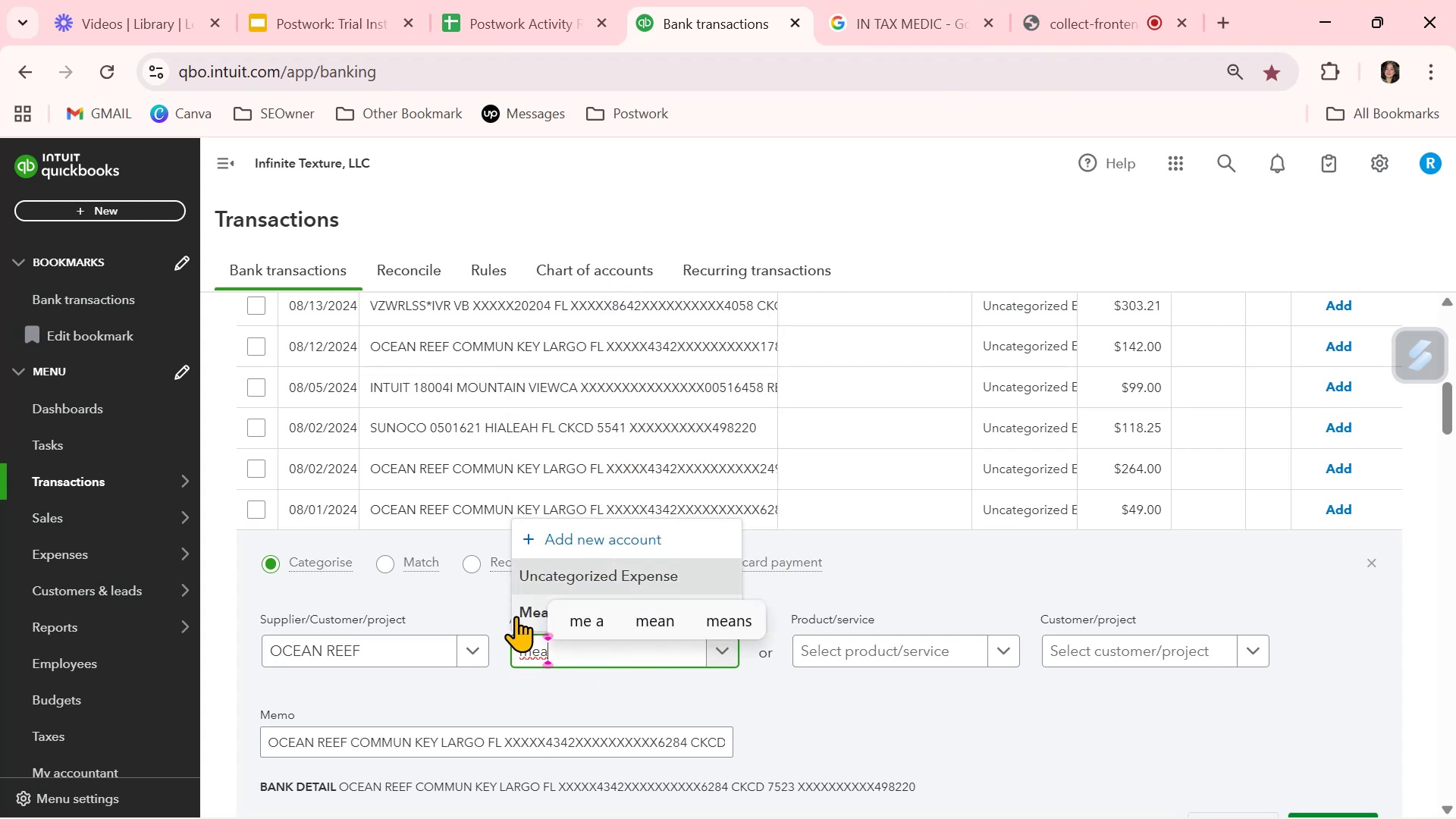 
left_click([526, 616])
 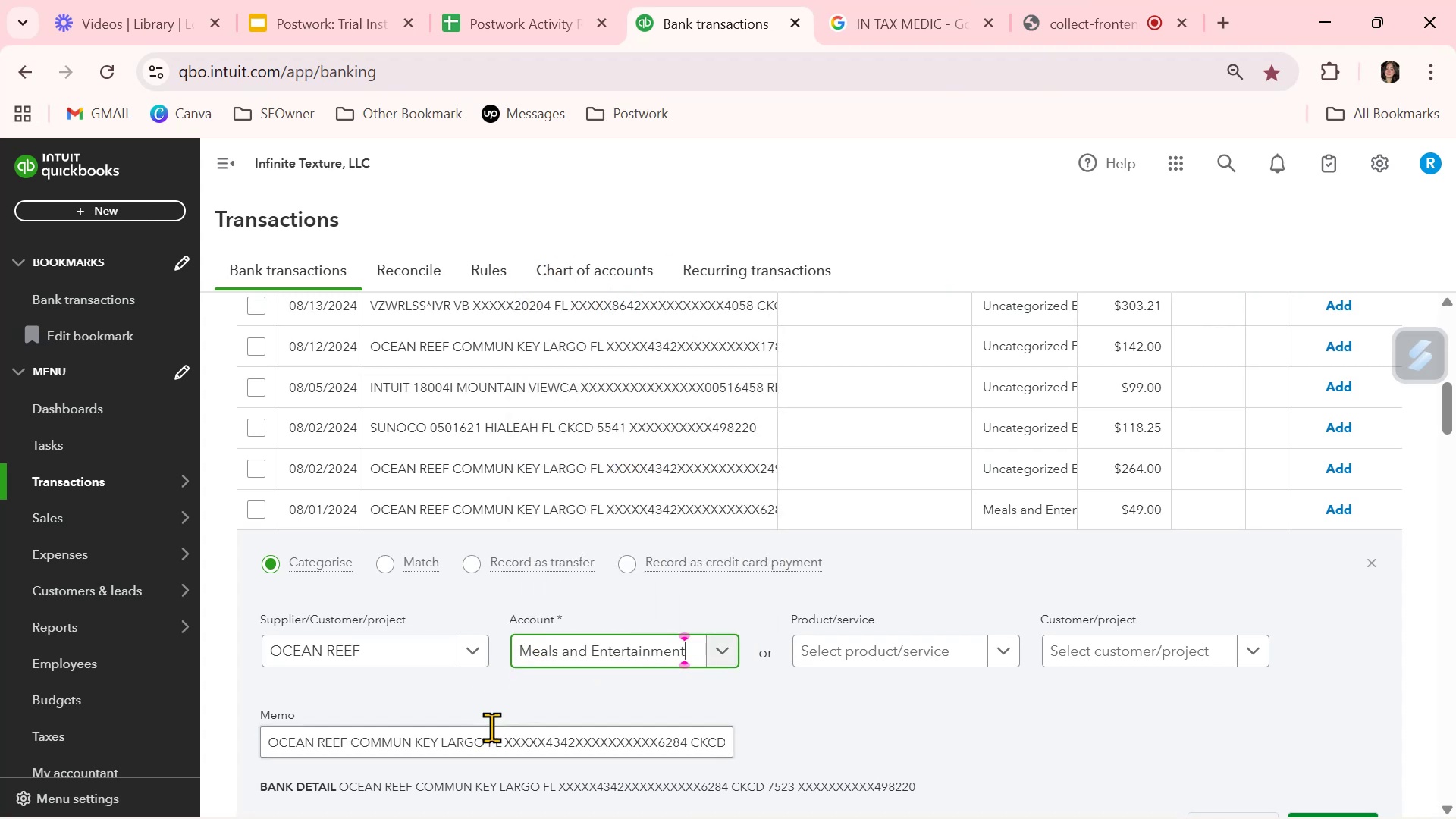 
scroll: coordinate [515, 711], scroll_direction: down, amount: 1.0
 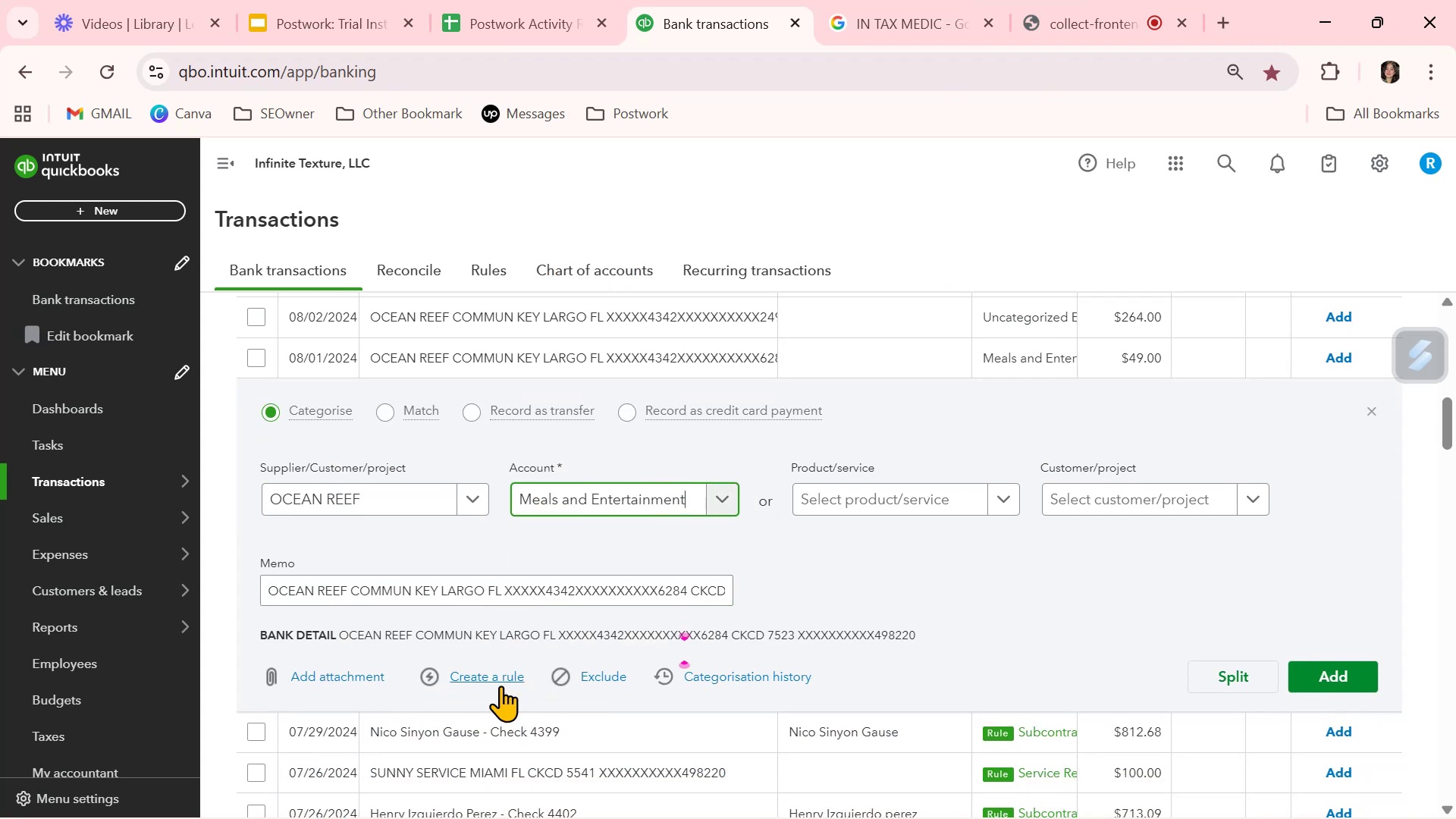 
left_click([504, 679])
 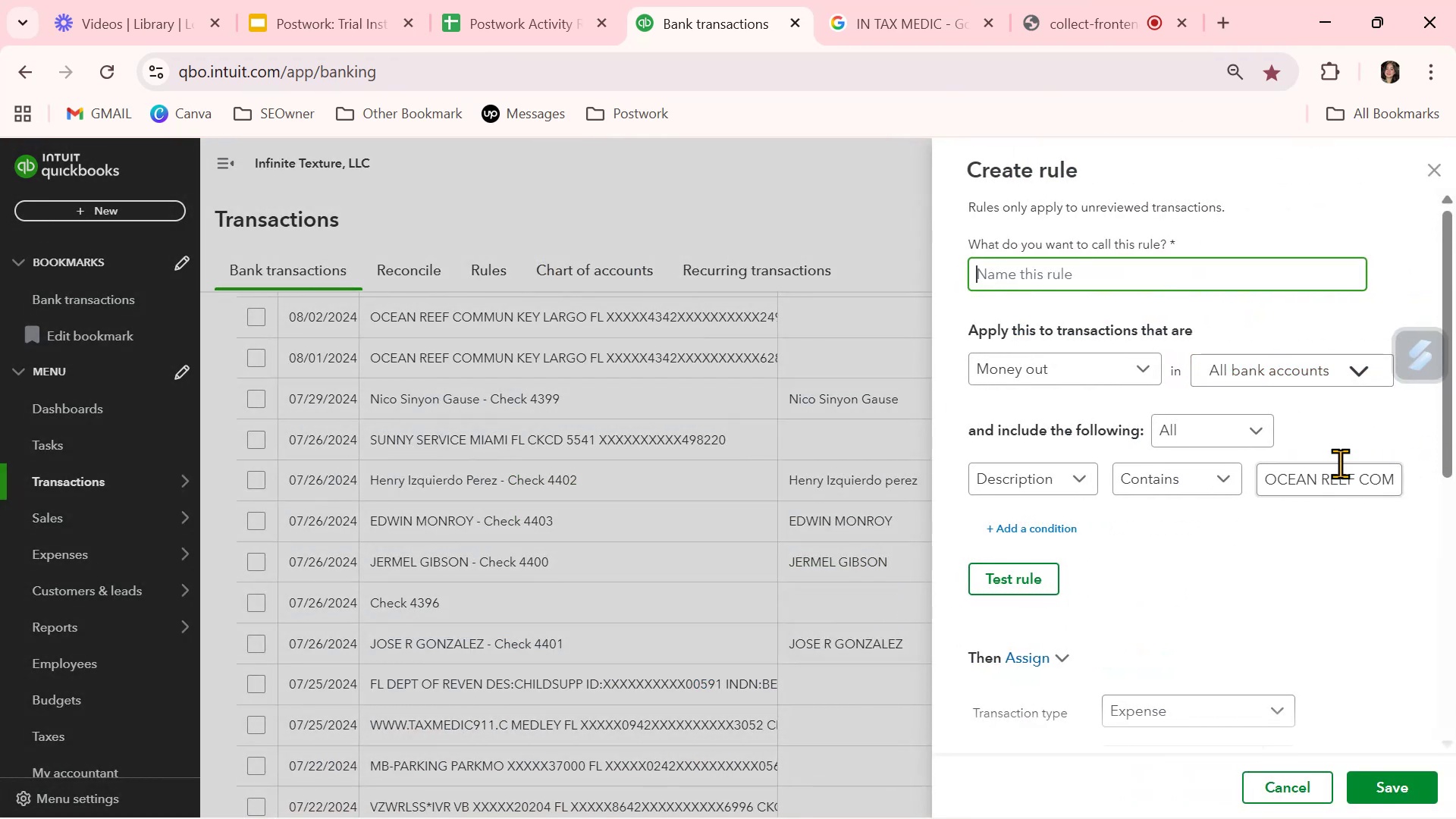 
left_click_drag(start_coordinate=[1354, 476], to_coordinate=[1254, 476])
 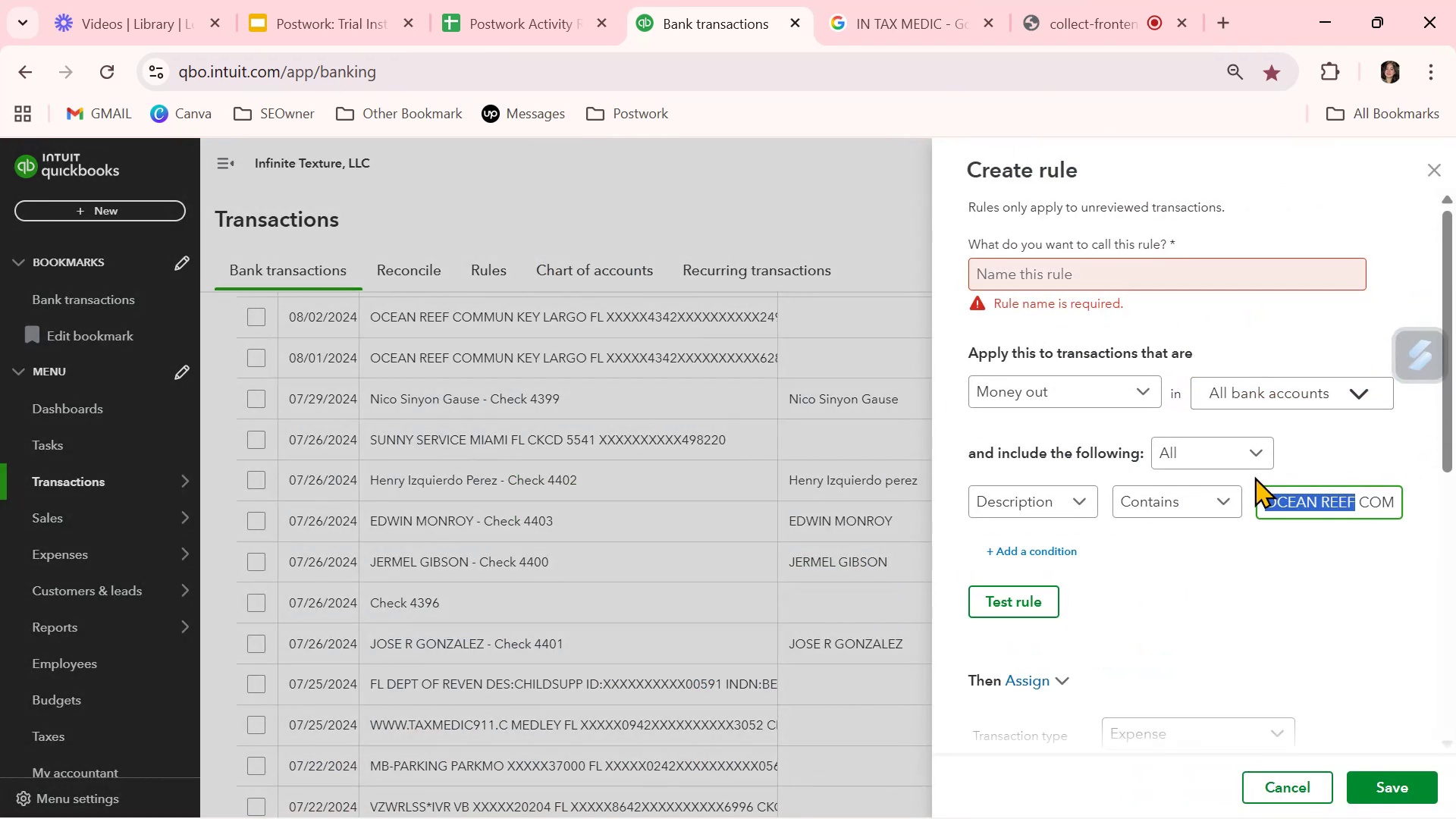 
key(Control+ControlLeft)
 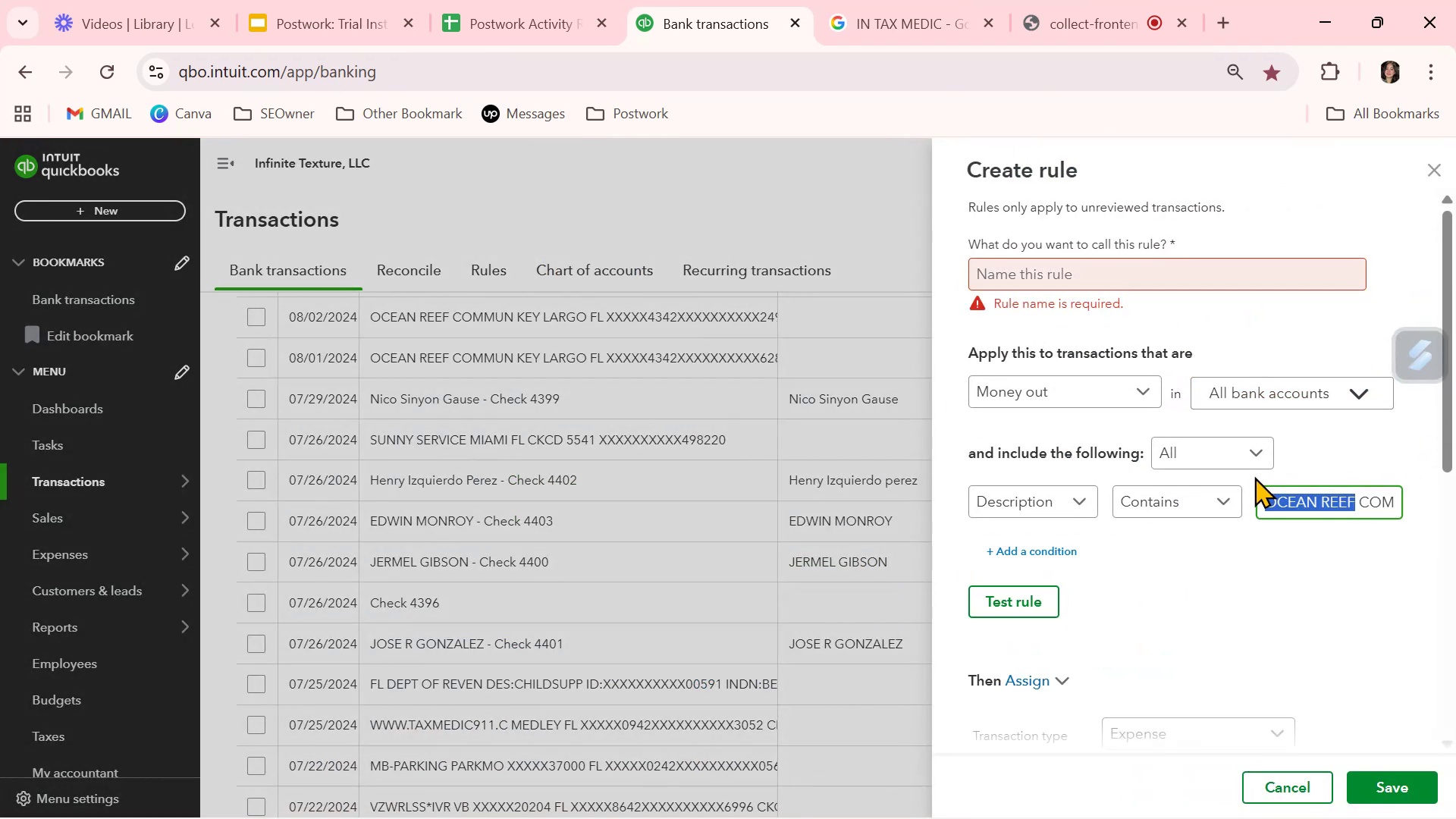 
key(Control+C)
 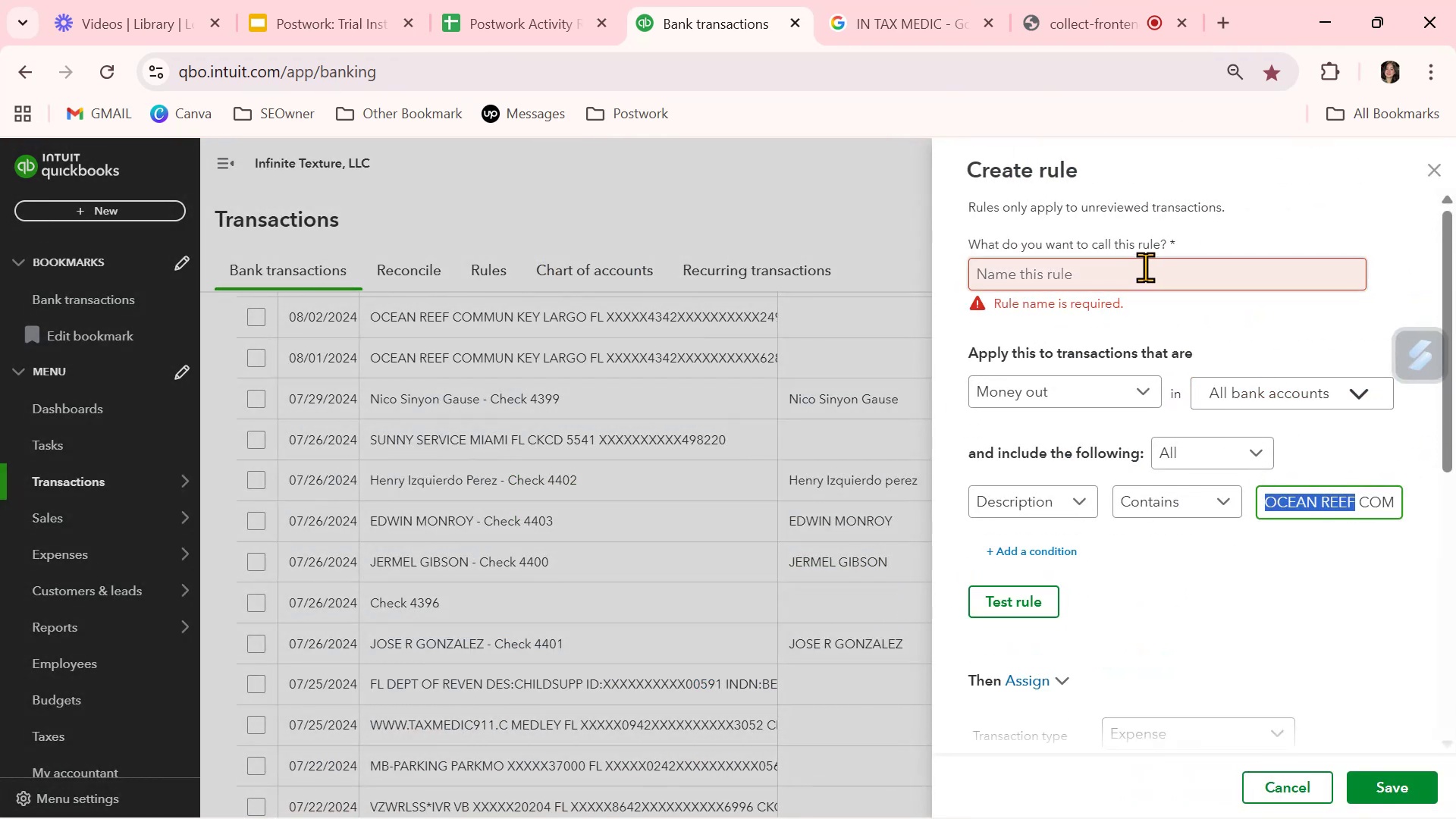 
left_click([1145, 267])
 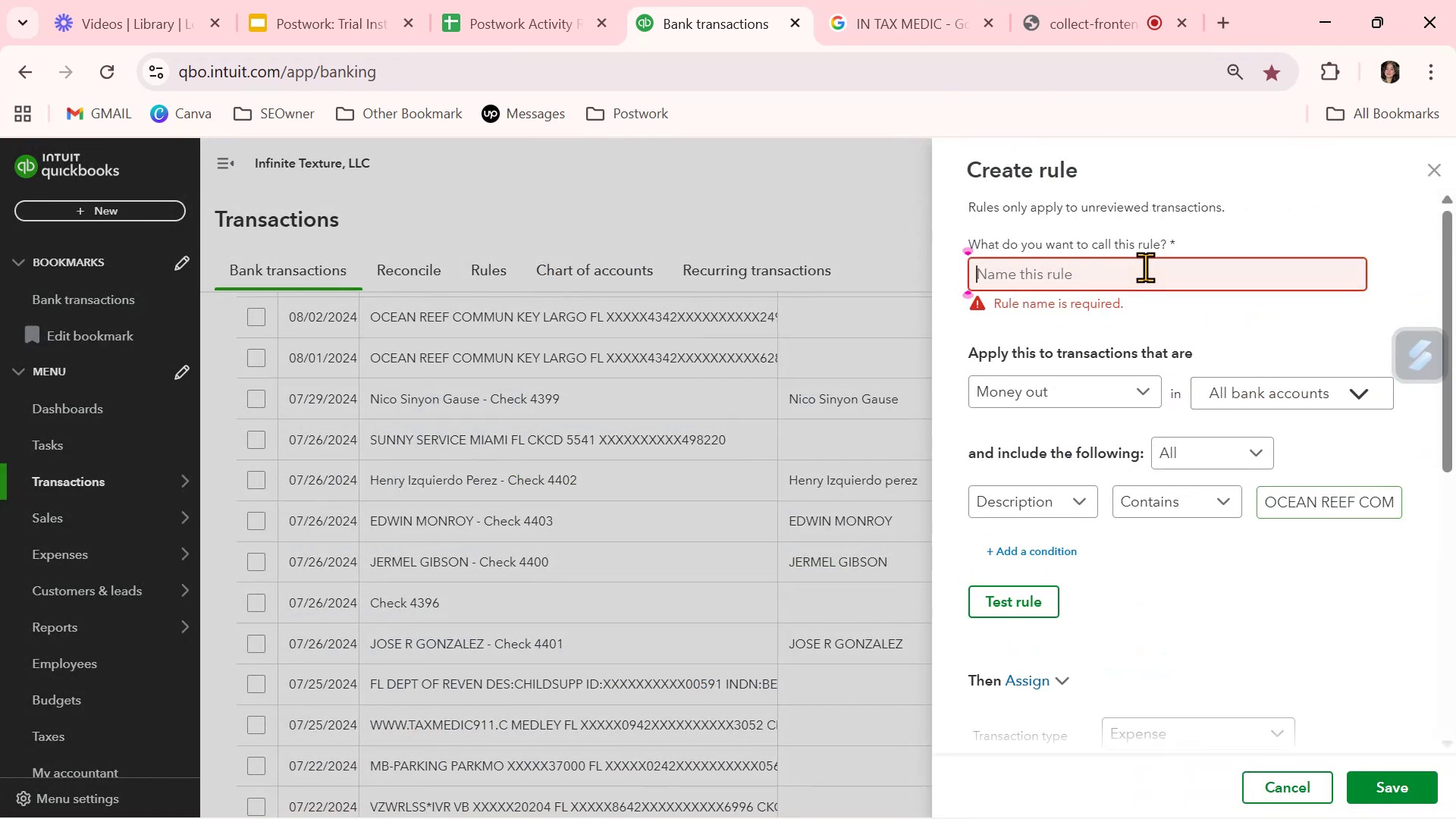 
key(Control+ControlLeft)
 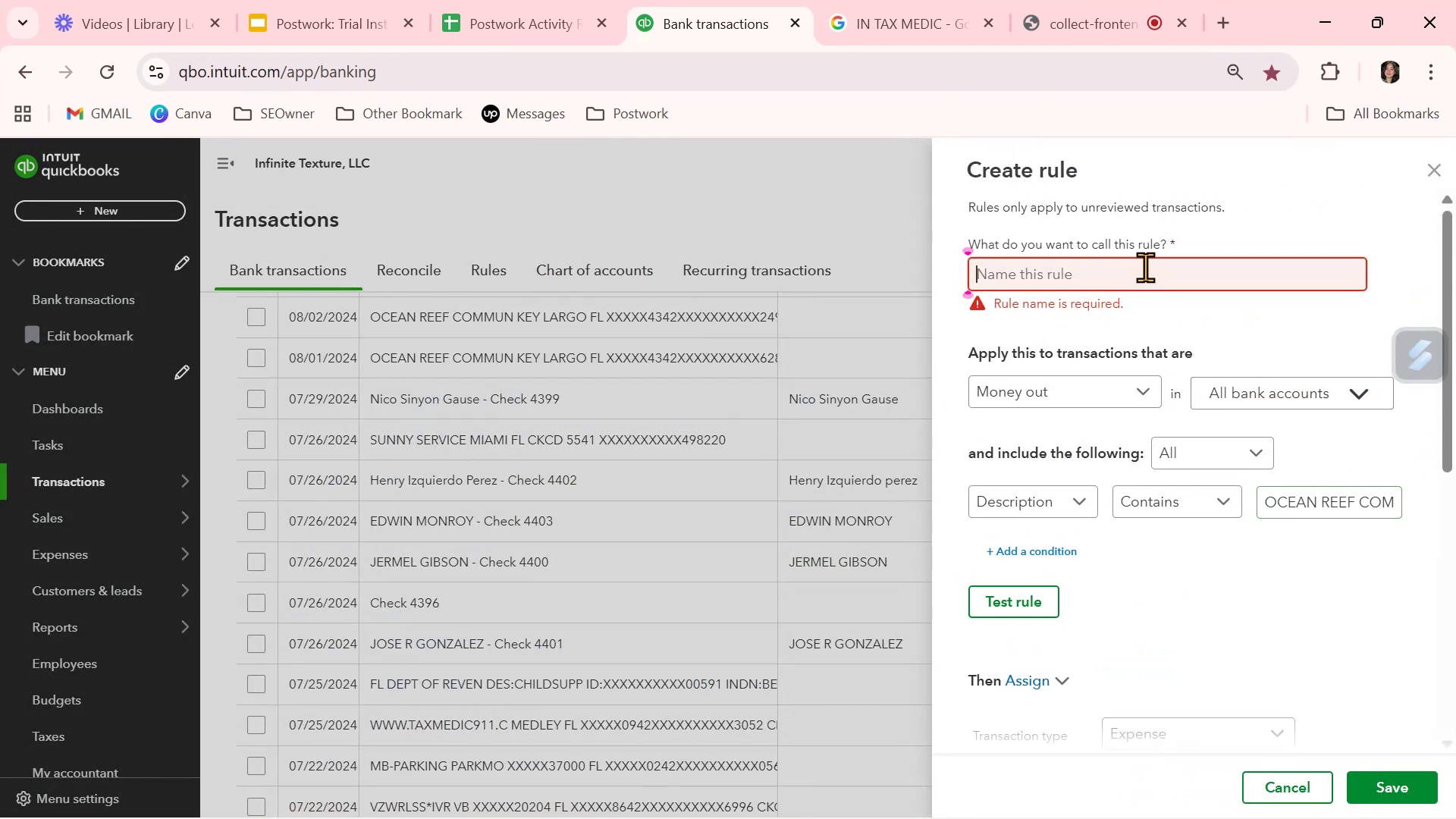 
key(Control+V)
 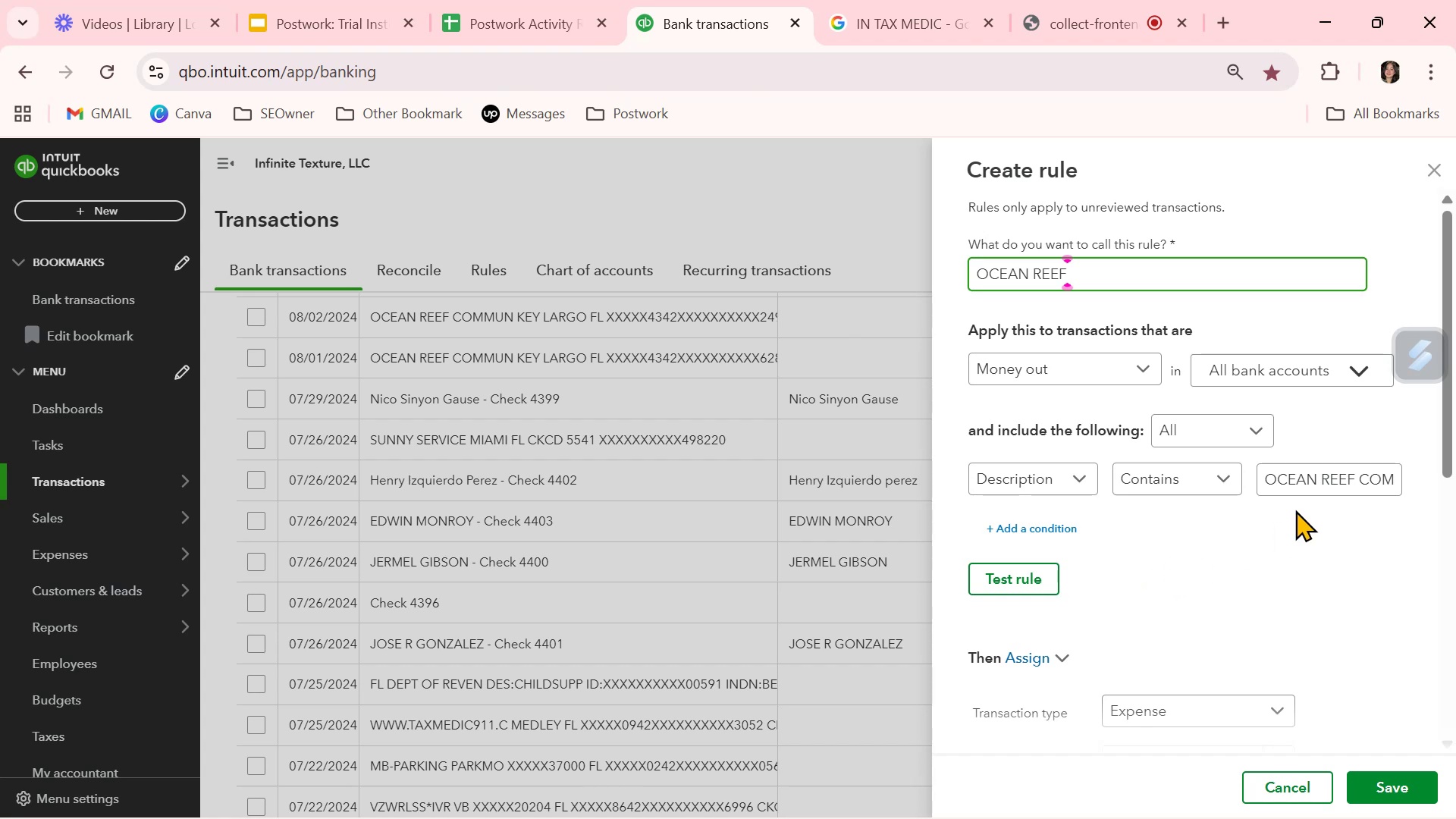 
left_click([1324, 486])
 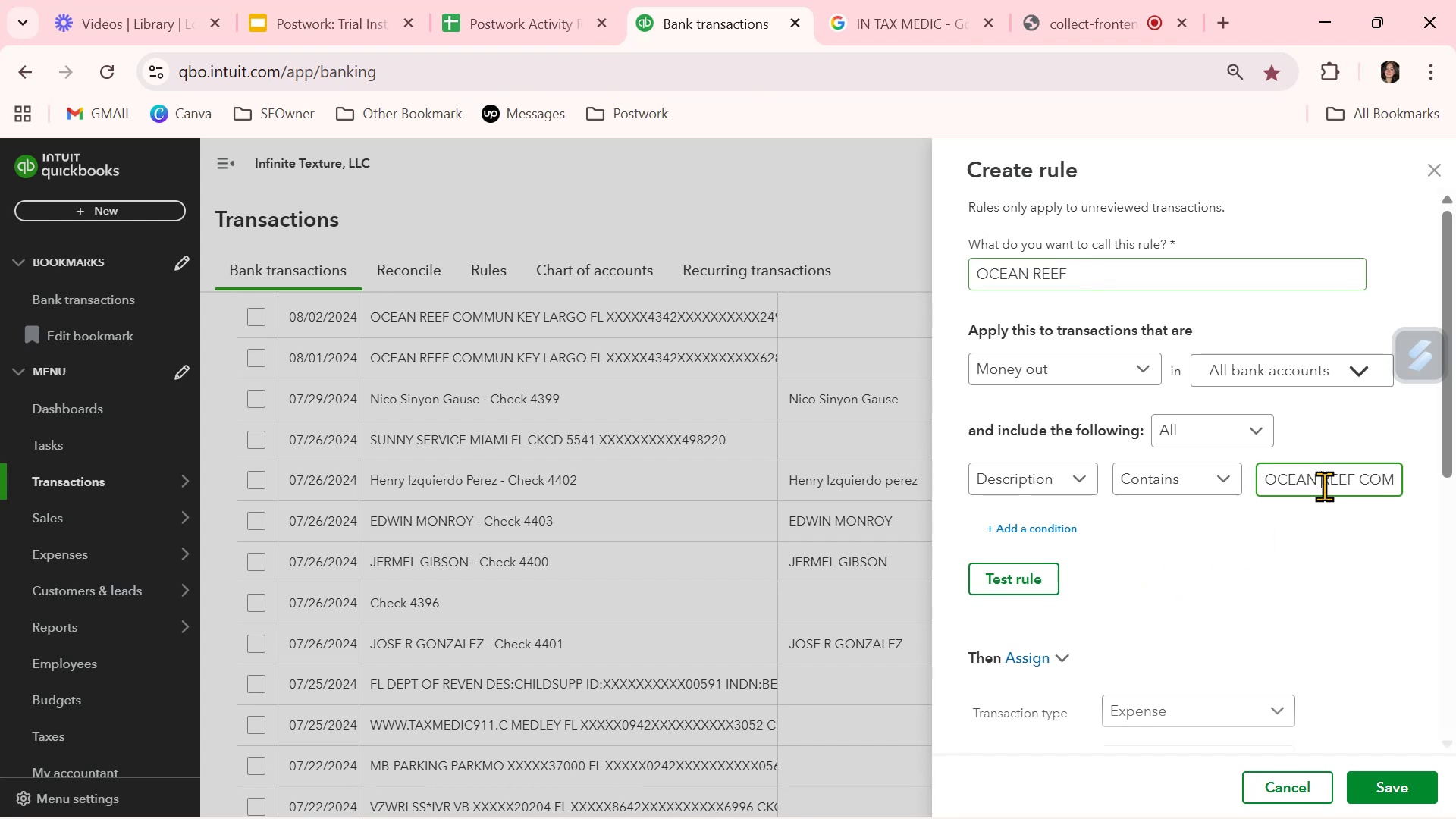 
key(Control+A)
 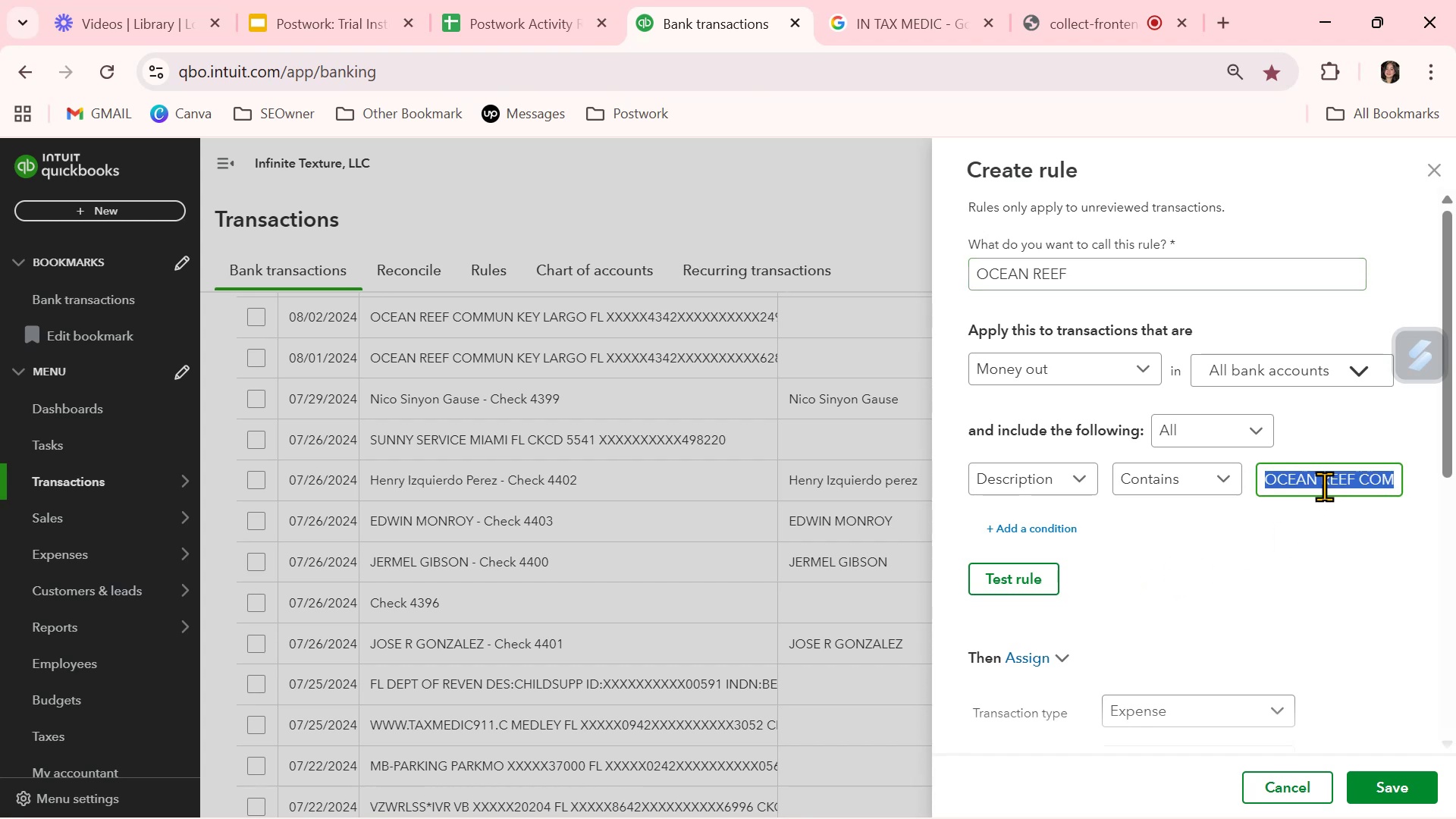 
key(Control+ControlLeft)
 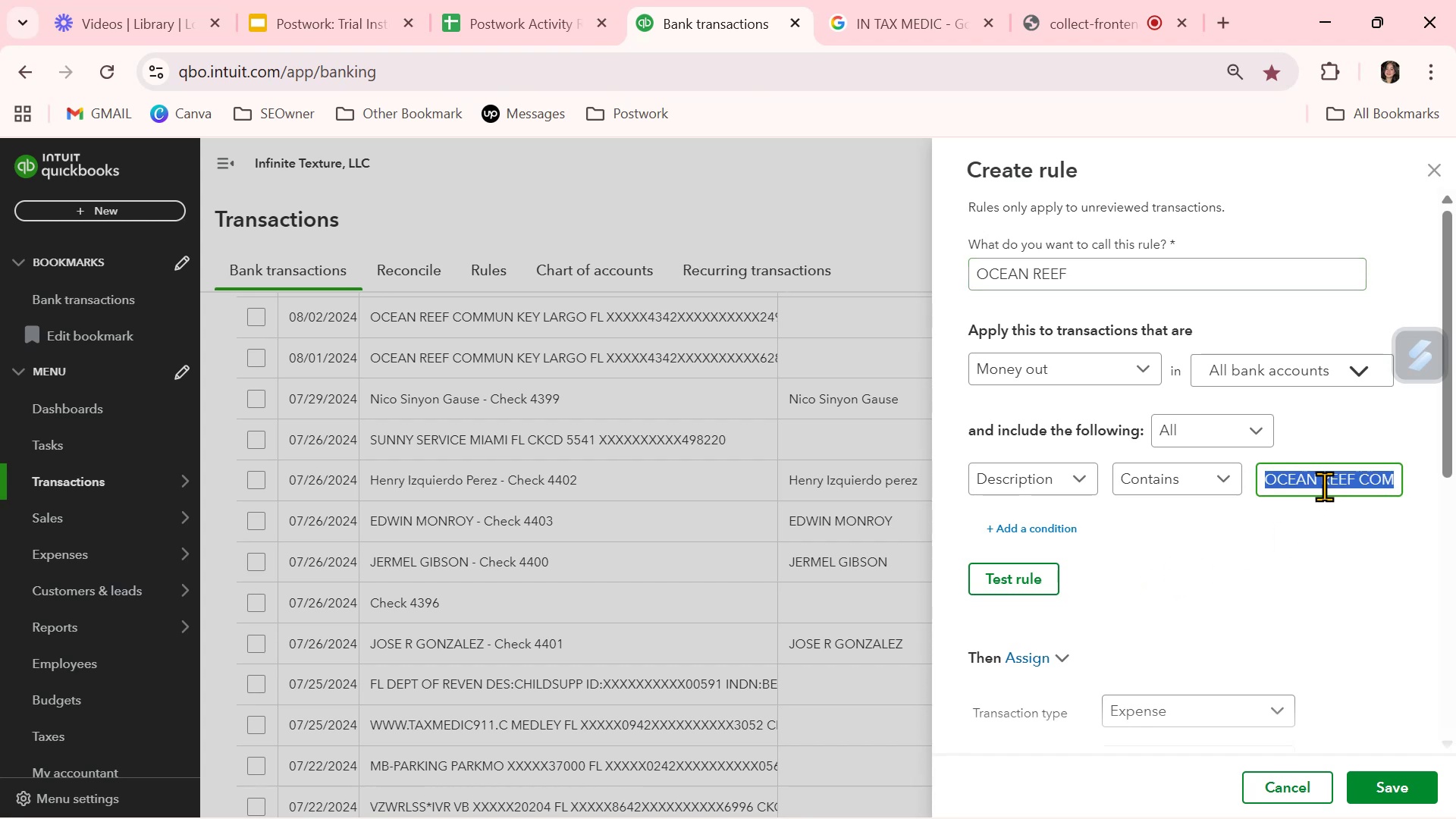 
key(Control+V)
 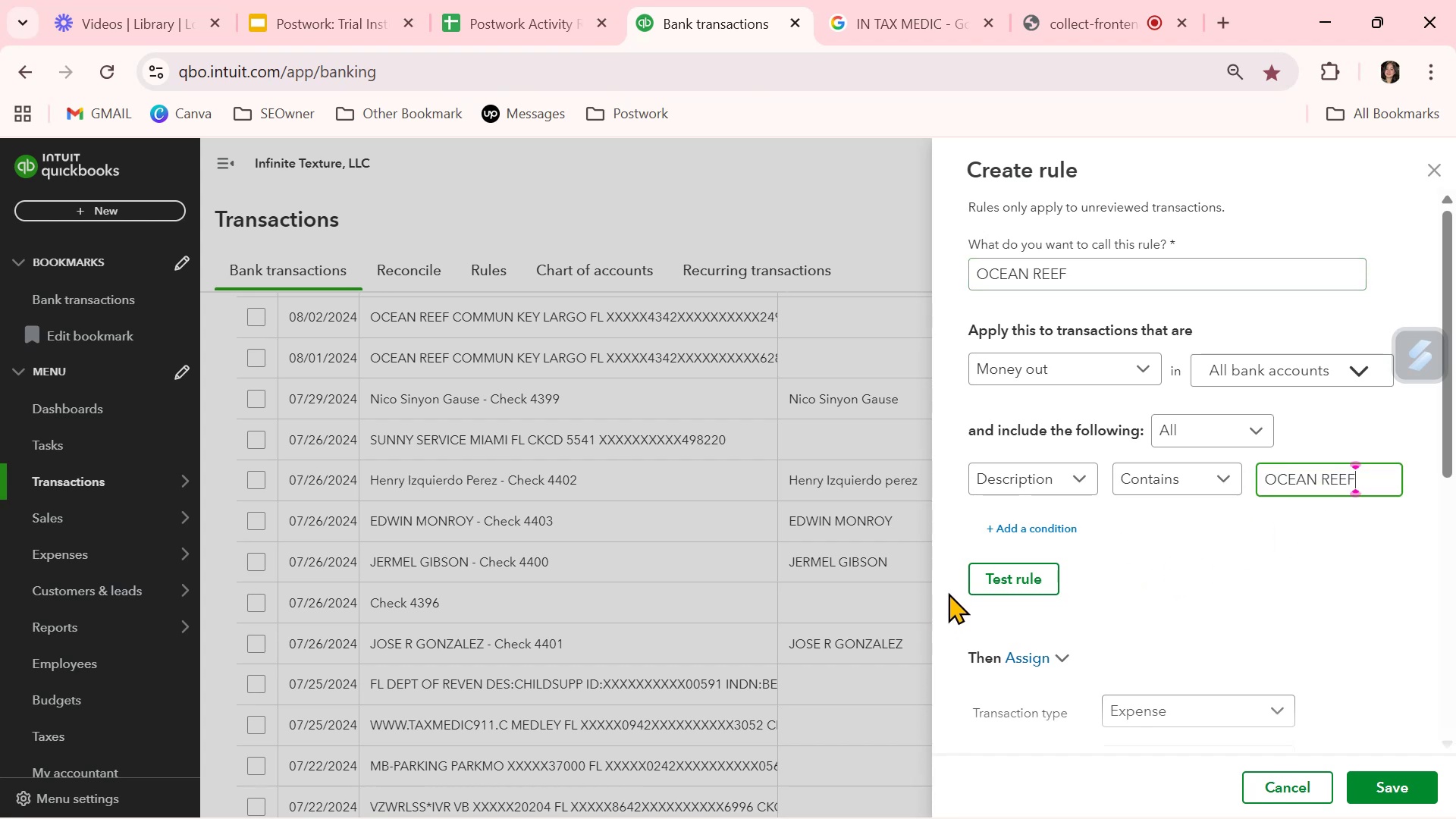 
left_click([1017, 588])
 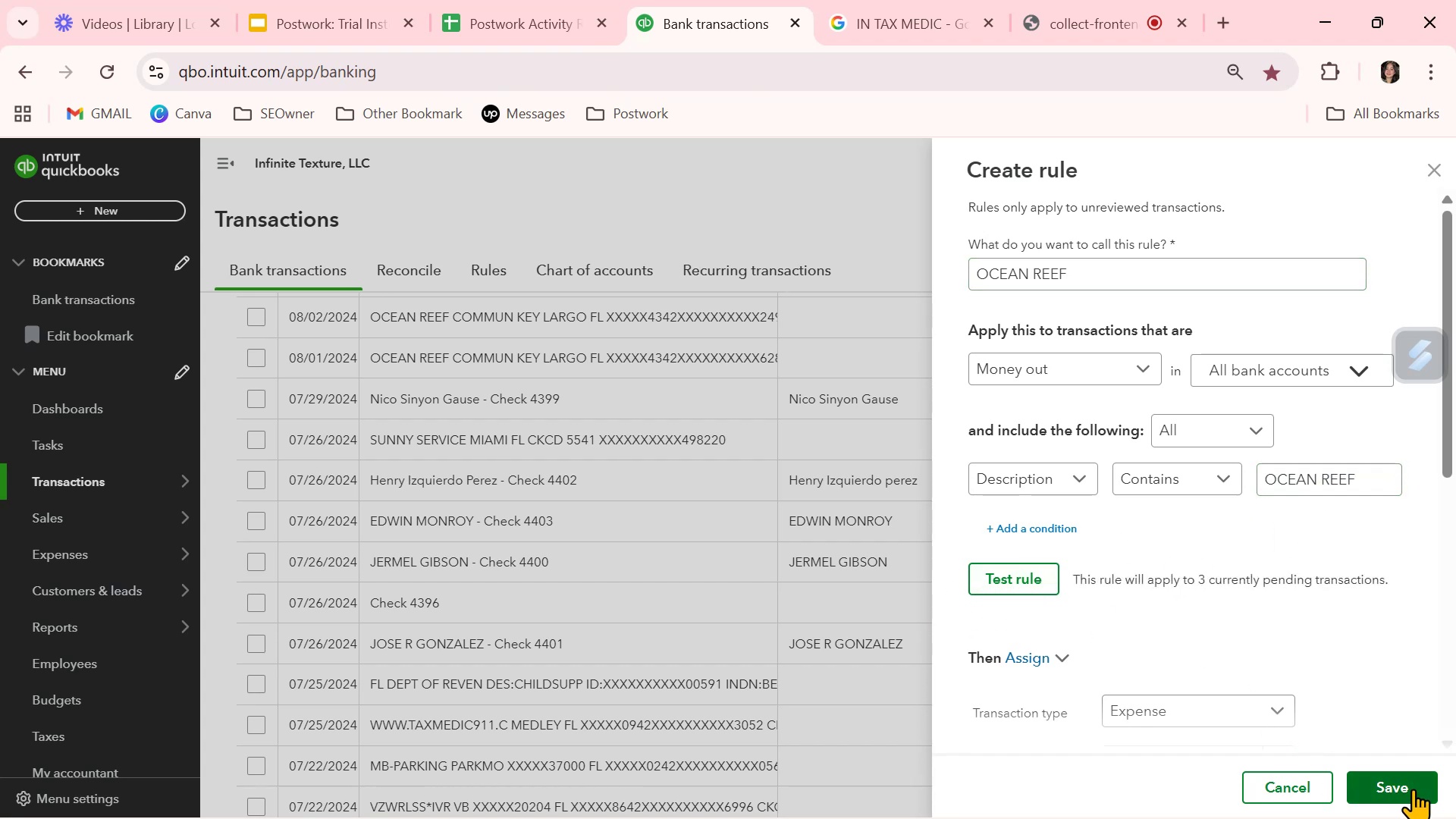 
left_click([1410, 783])
 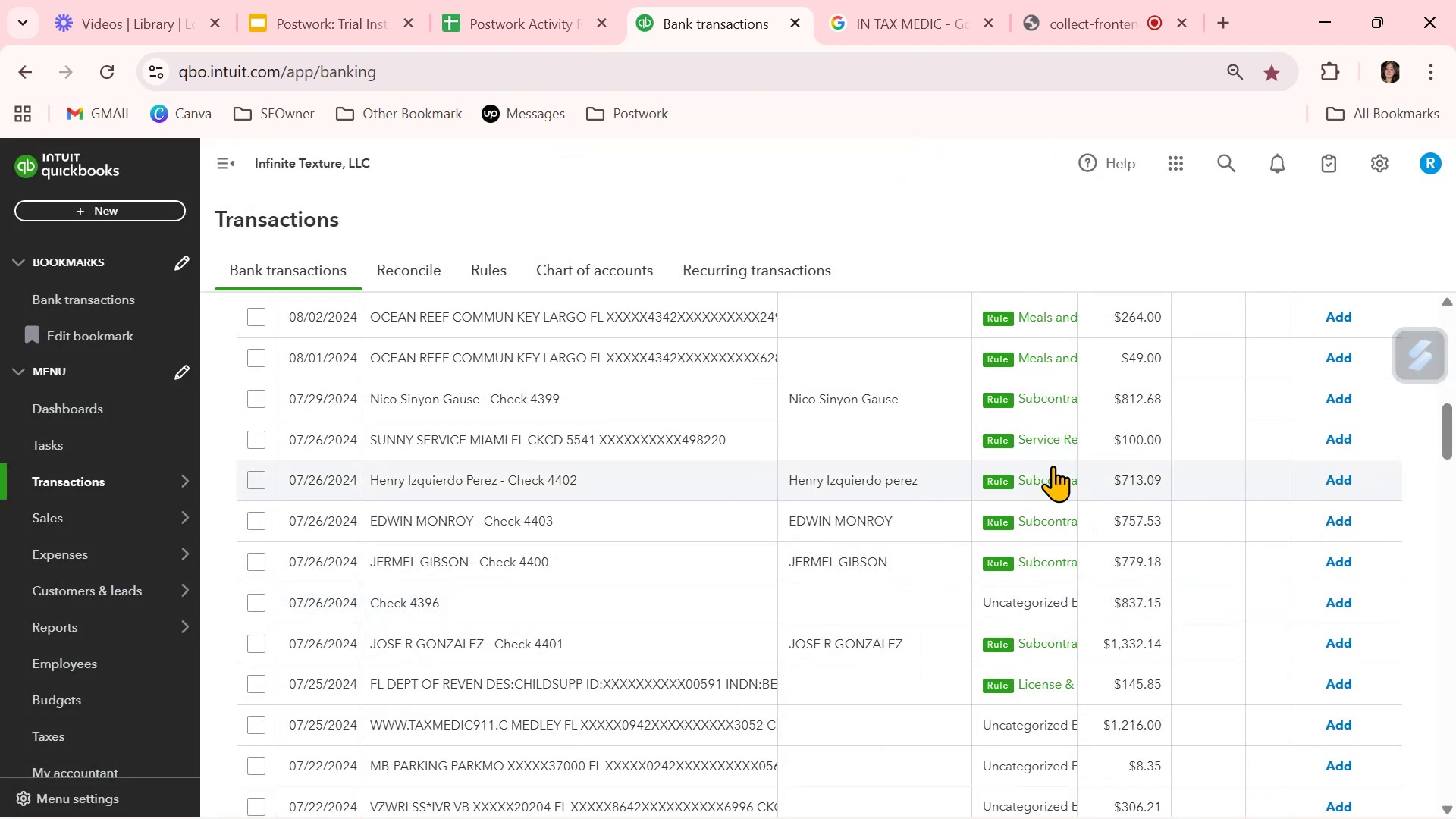 
scroll: coordinate [864, 577], scroll_direction: up, amount: 5.0
 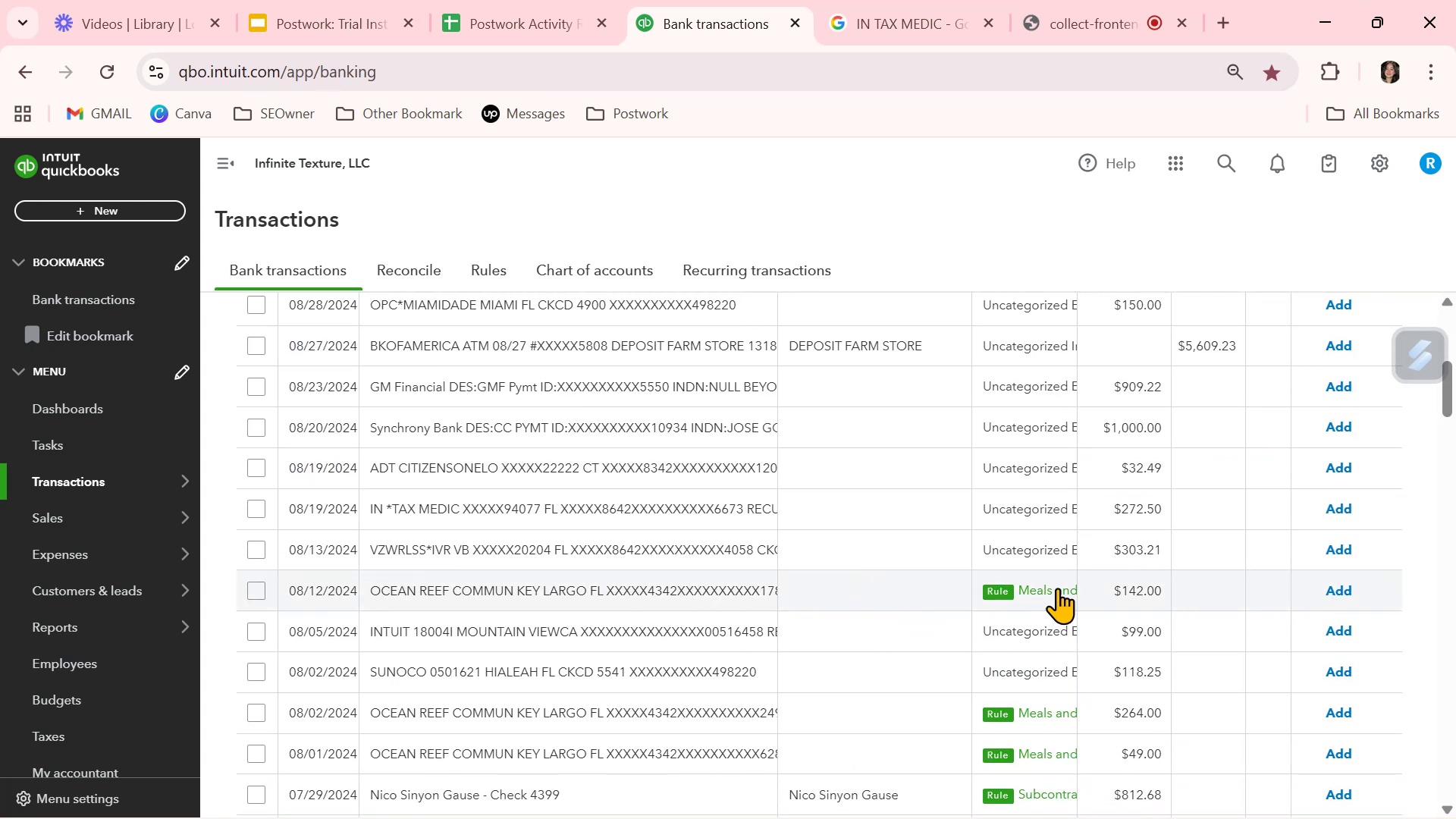 
left_click([907, 595])
 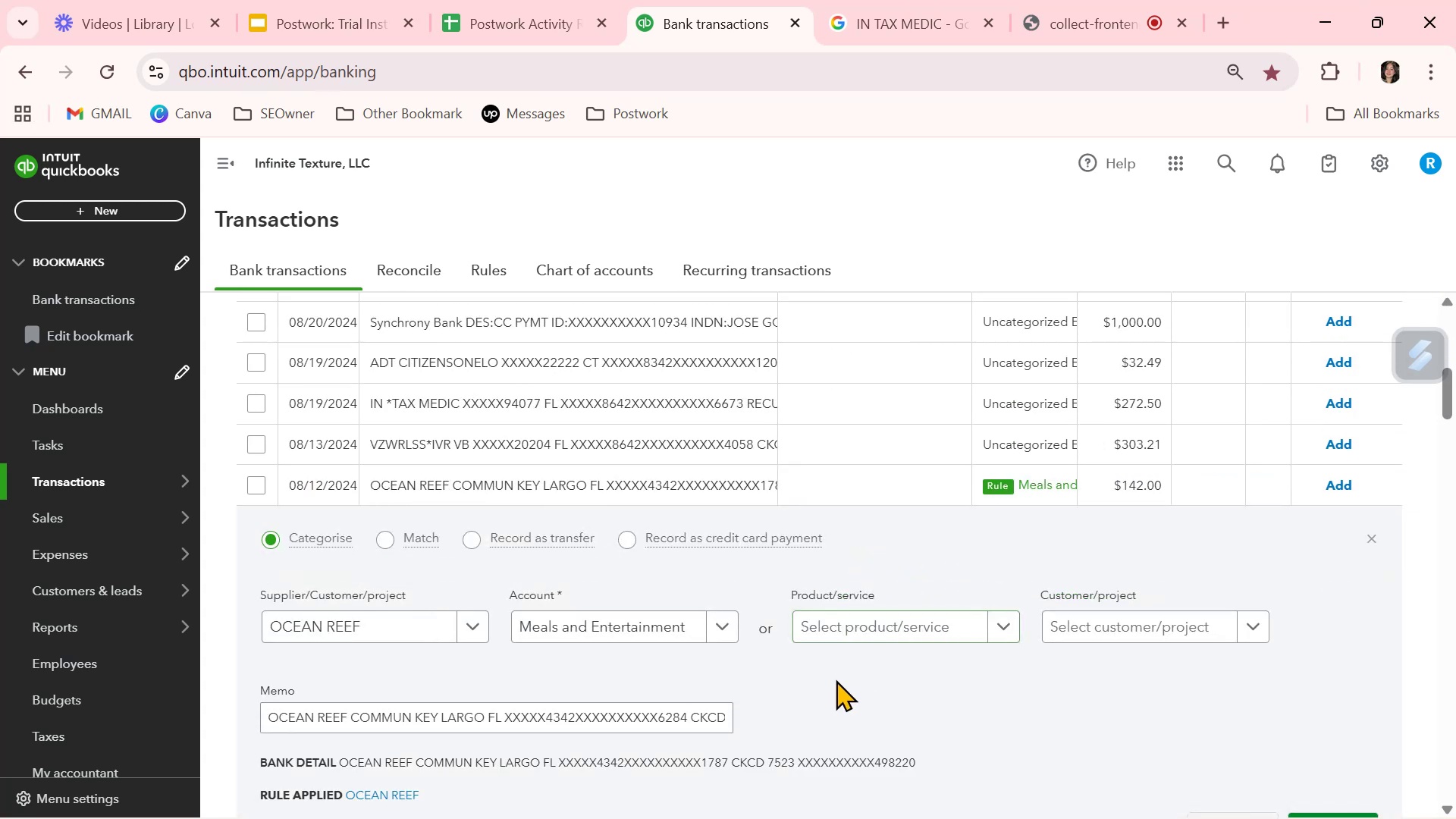 
left_click([899, 700])
 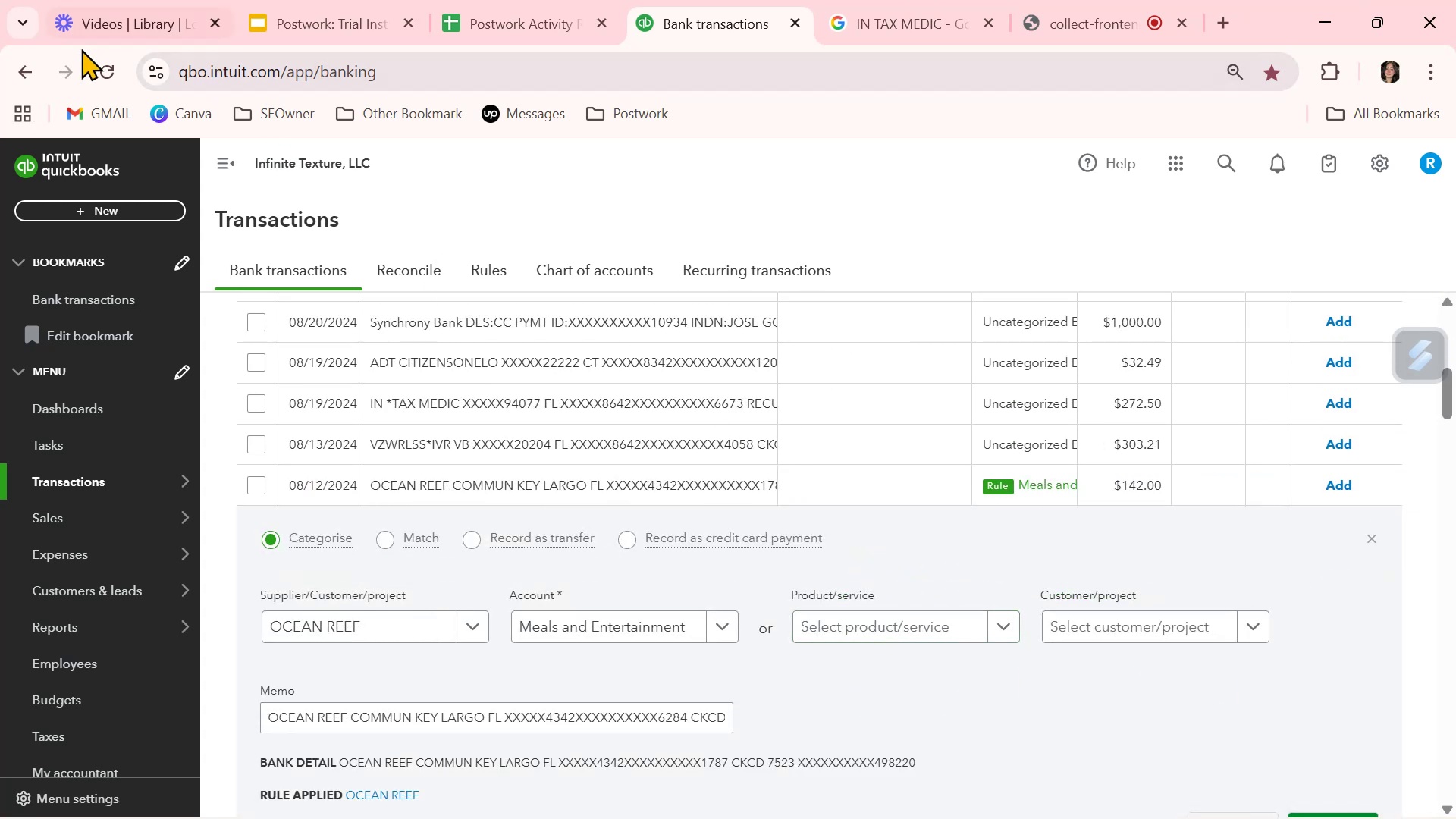 
left_click([102, 67])
 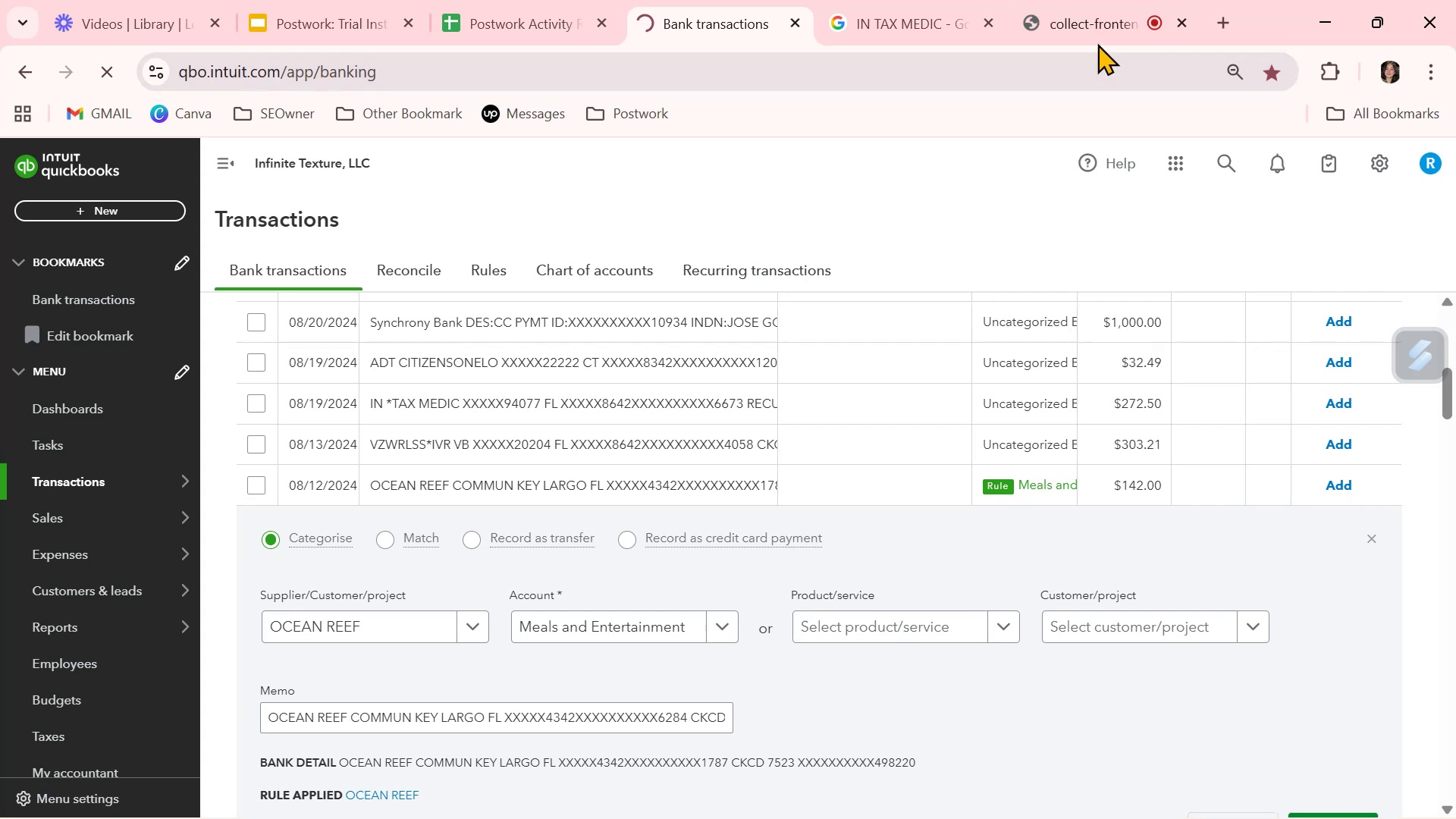 
wait(8.6)
 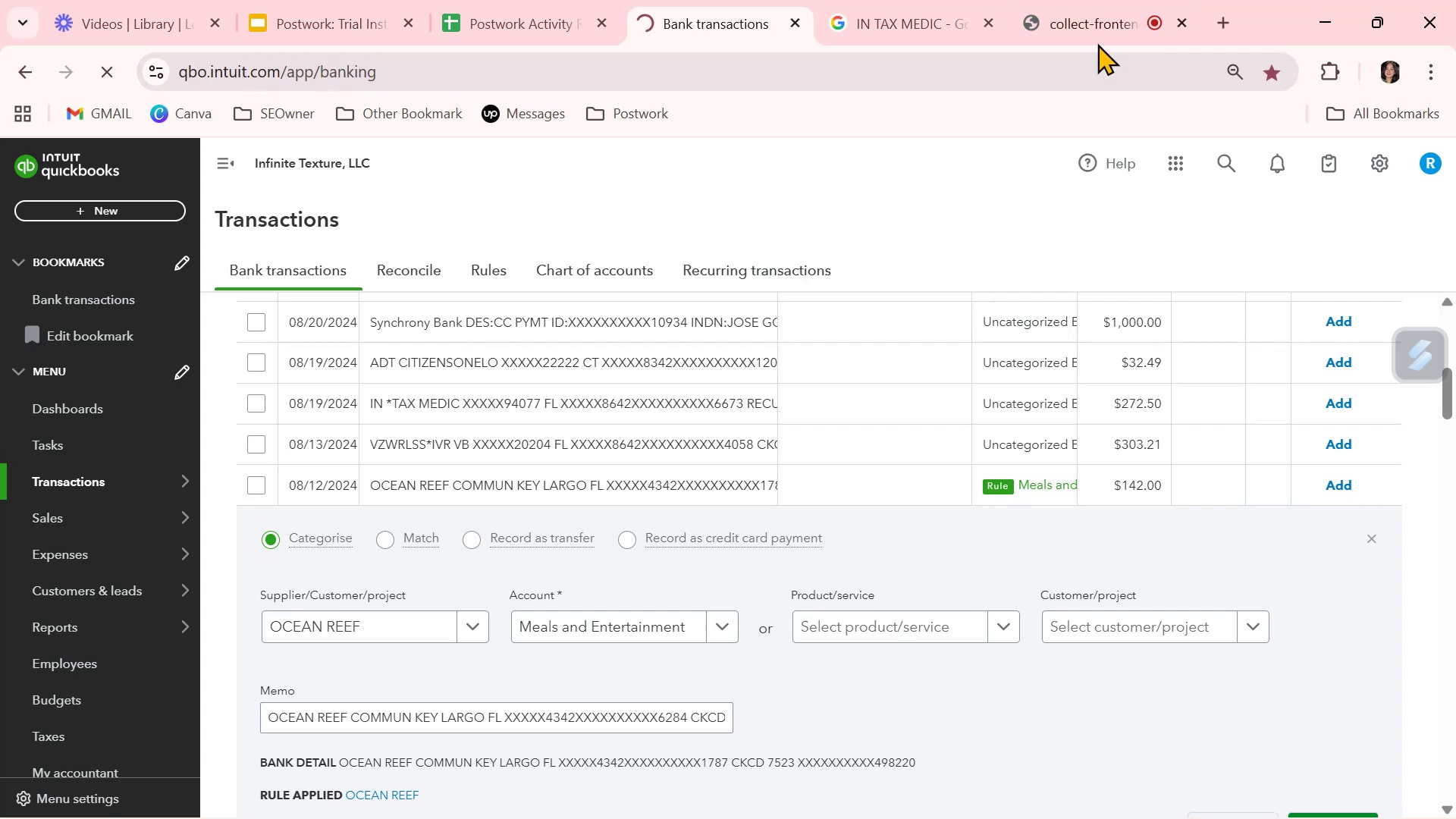 
left_click([702, 13])
 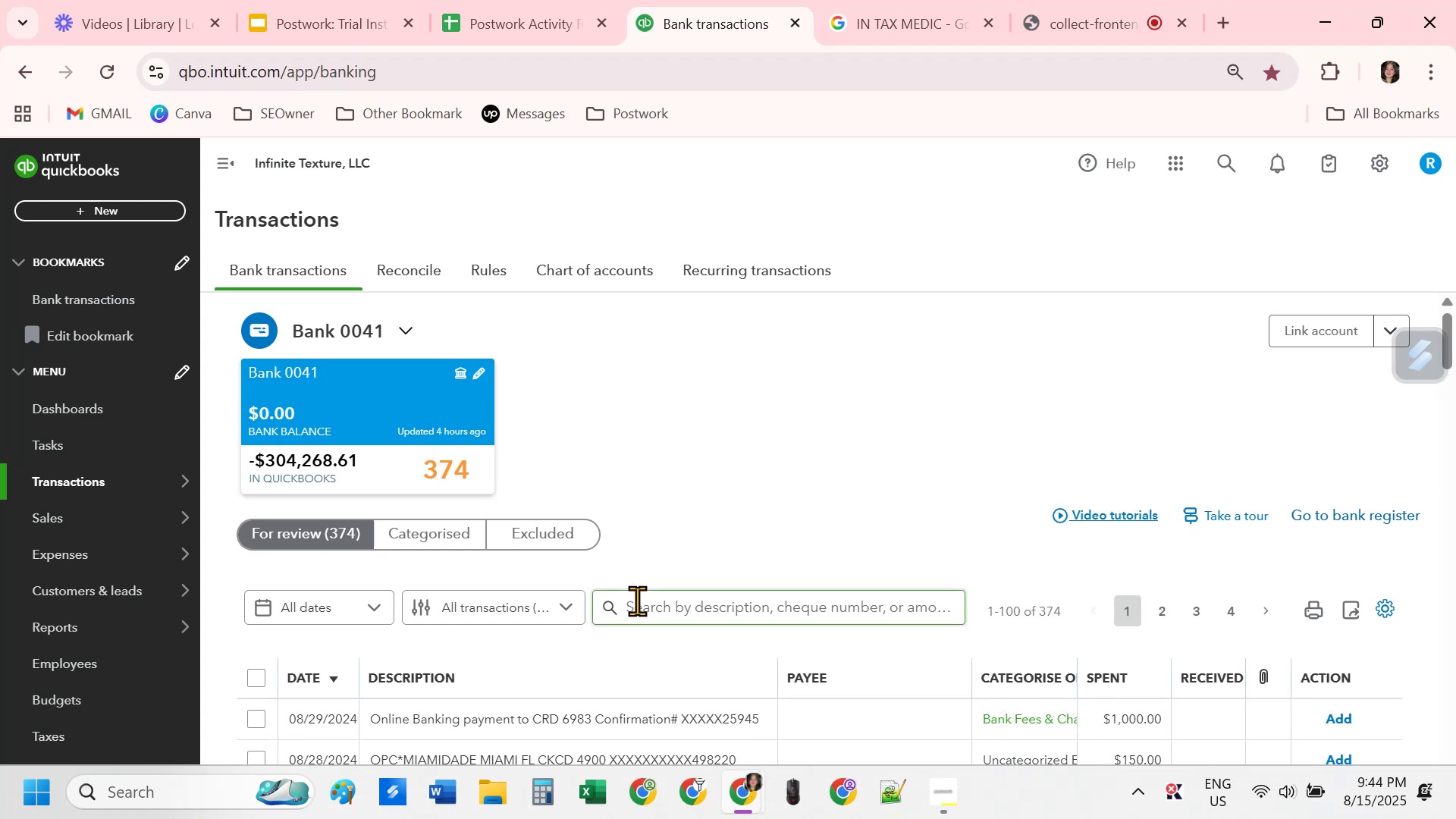 
wait(13.77)
 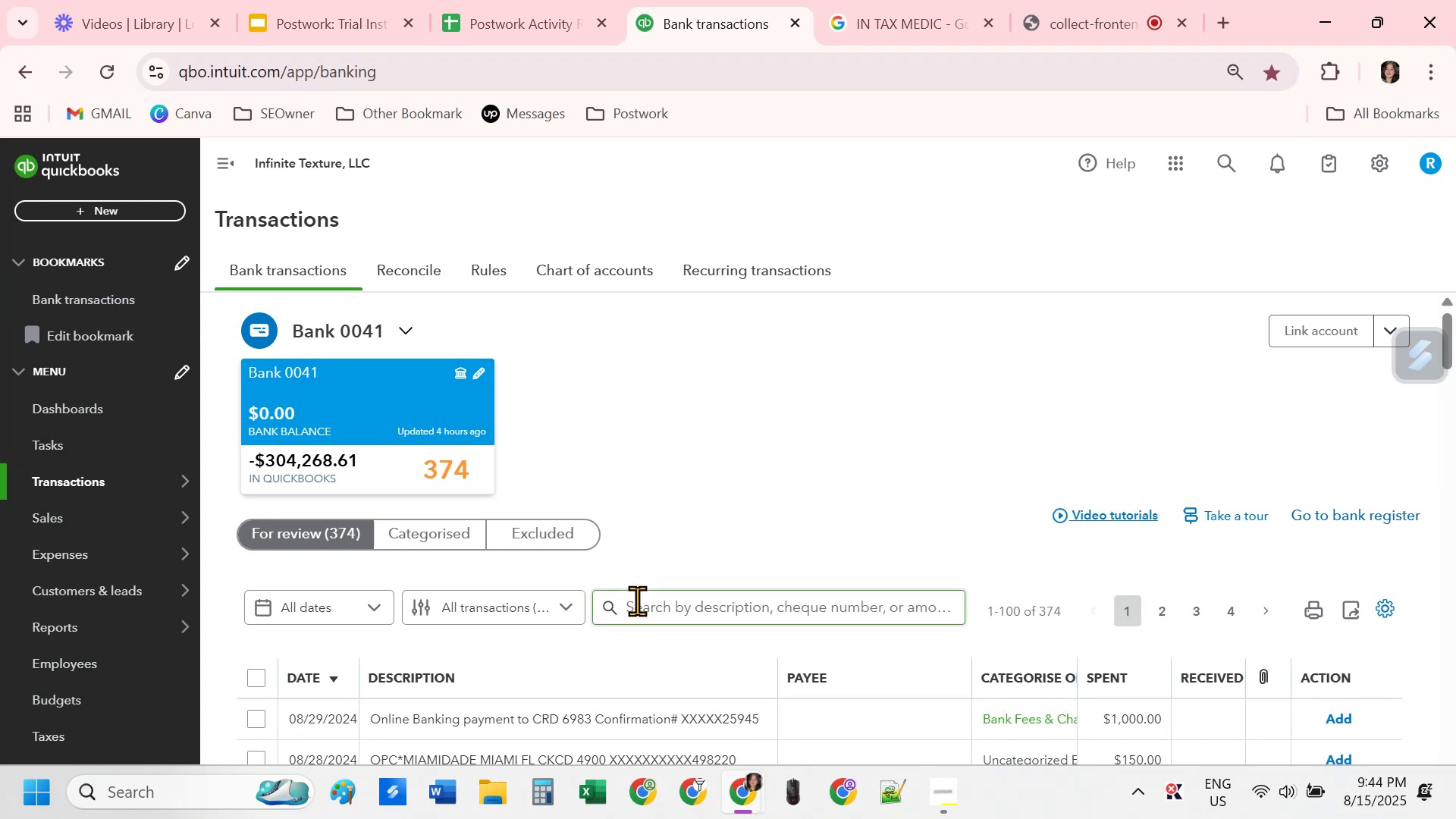 
scroll: coordinate [906, 741], scroll_direction: down, amount: 1.0
 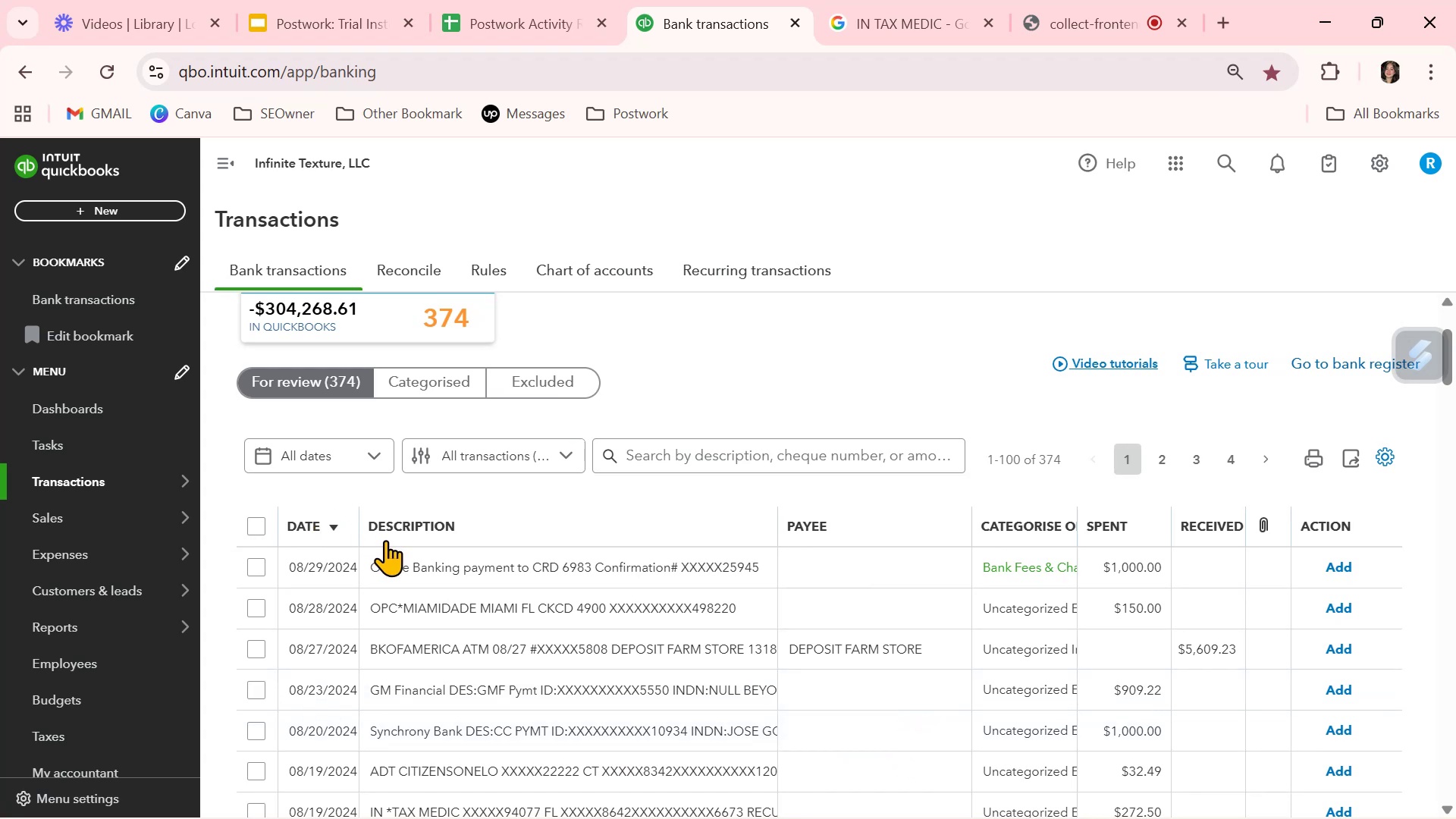 
wait(11.28)
 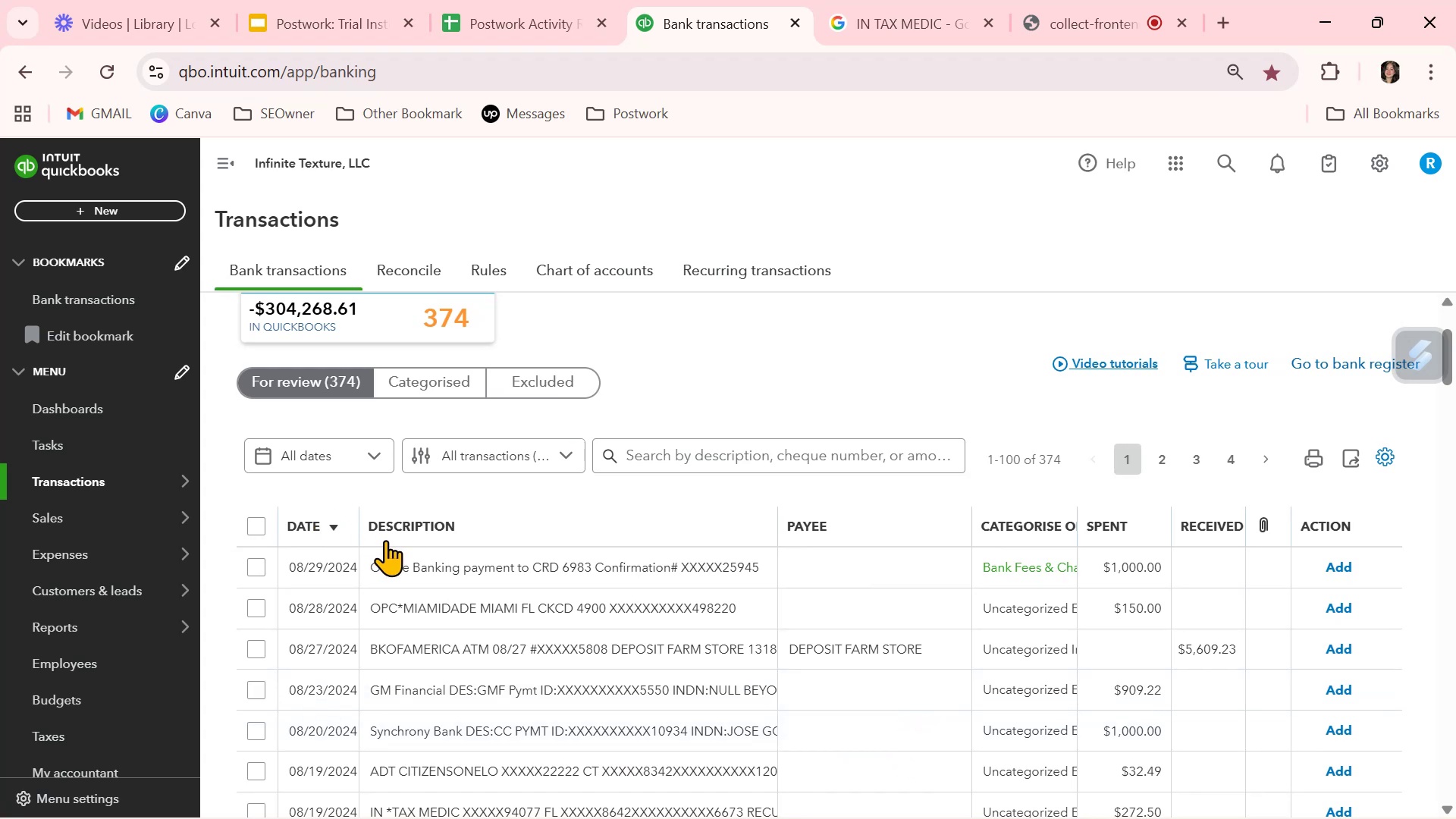 
left_click([437, 612])
 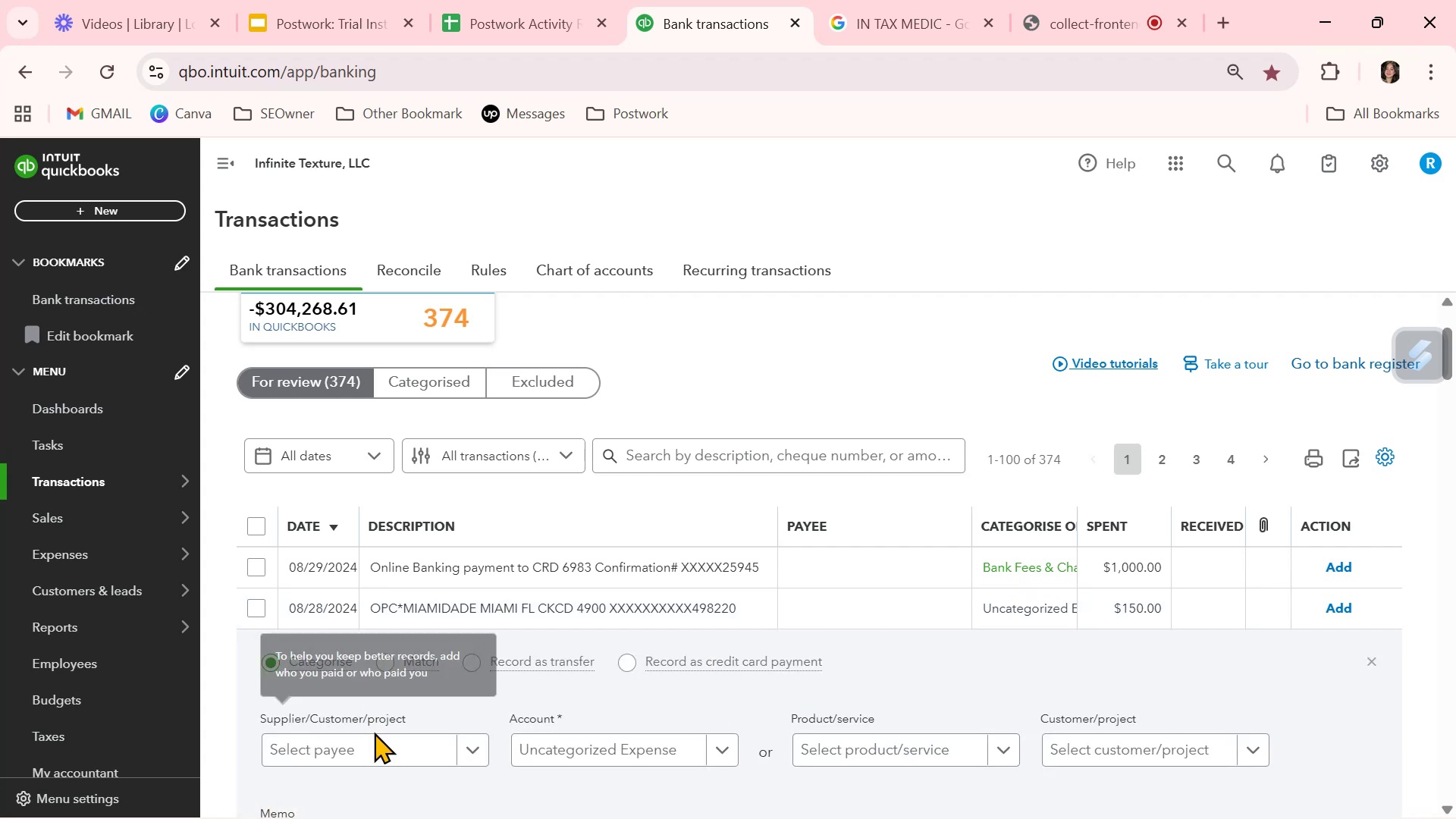 
scroll: coordinate [368, 754], scroll_direction: down, amount: 1.0
 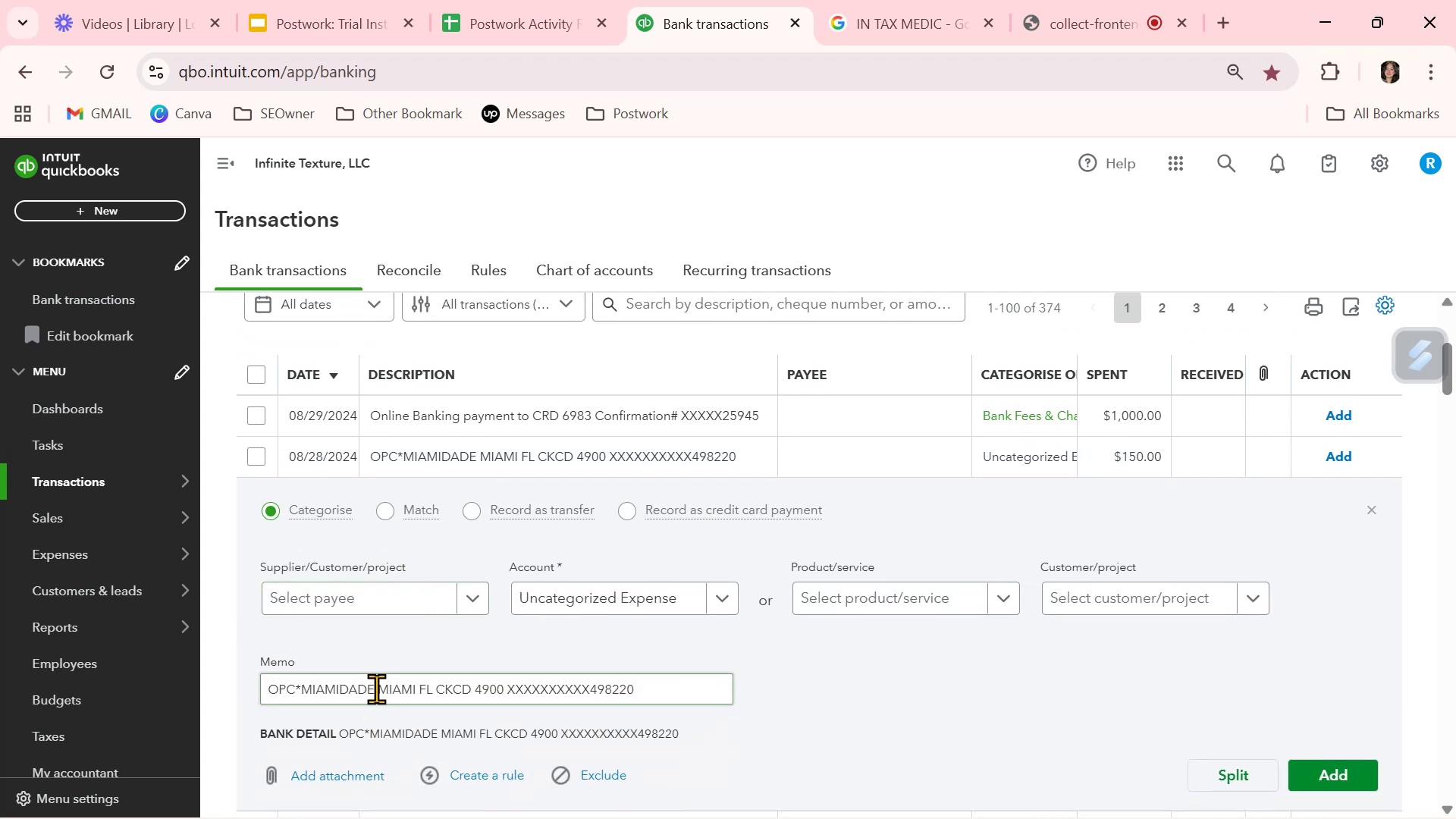 
left_click_drag(start_coordinate=[374, 691], to_coordinate=[305, 689])
 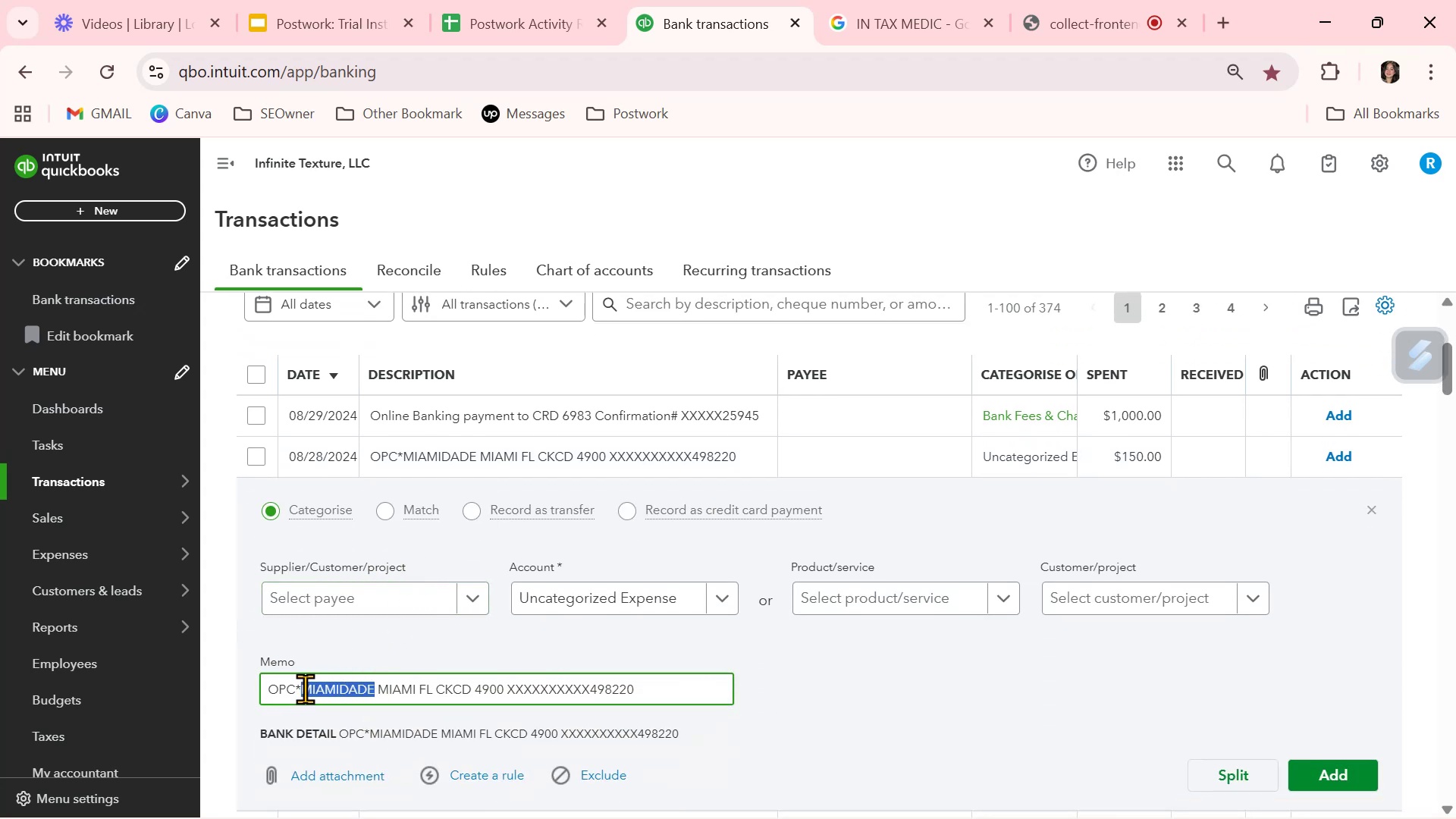 
key(Control+ControlLeft)
 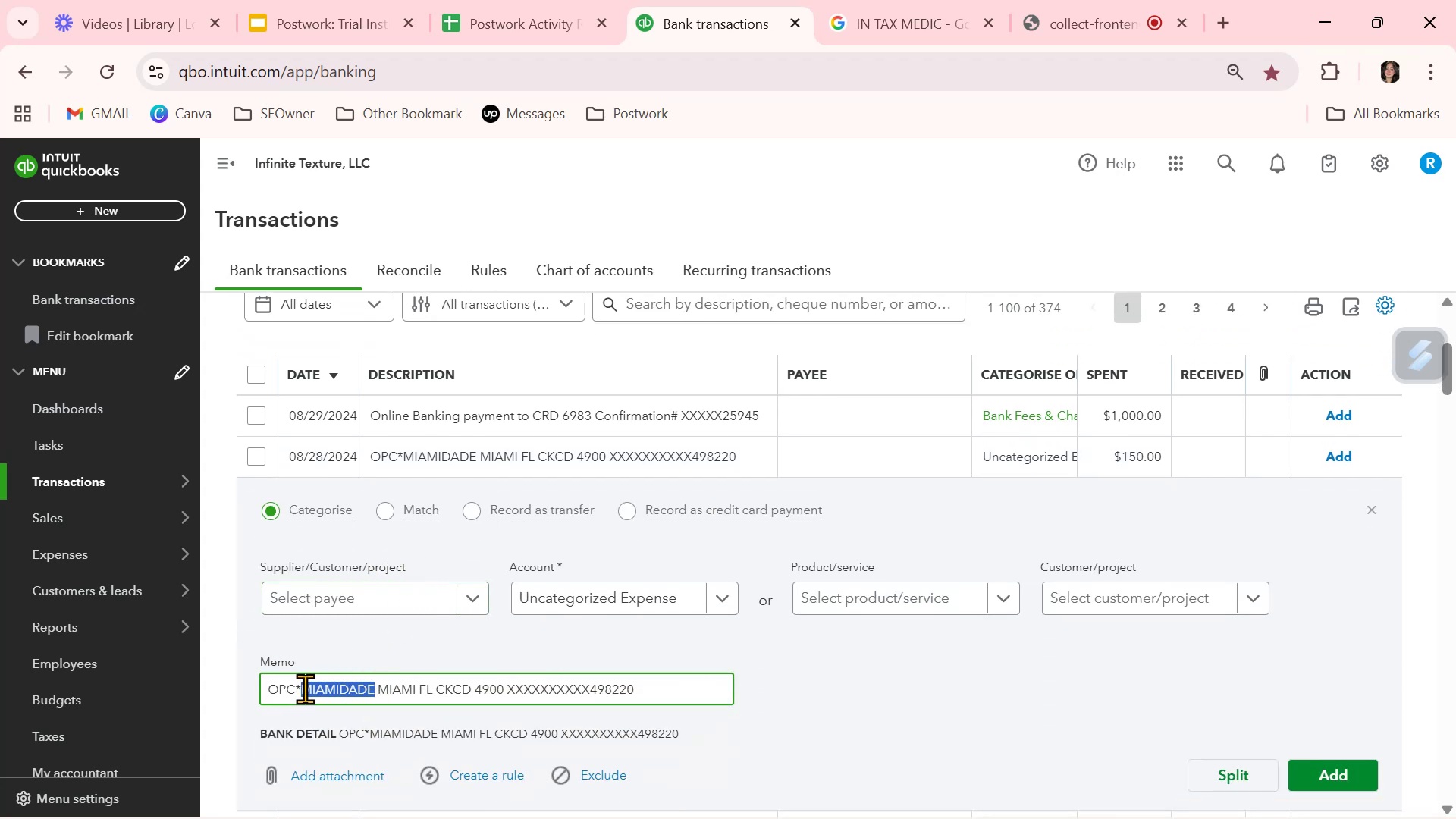 
key(Control+C)
 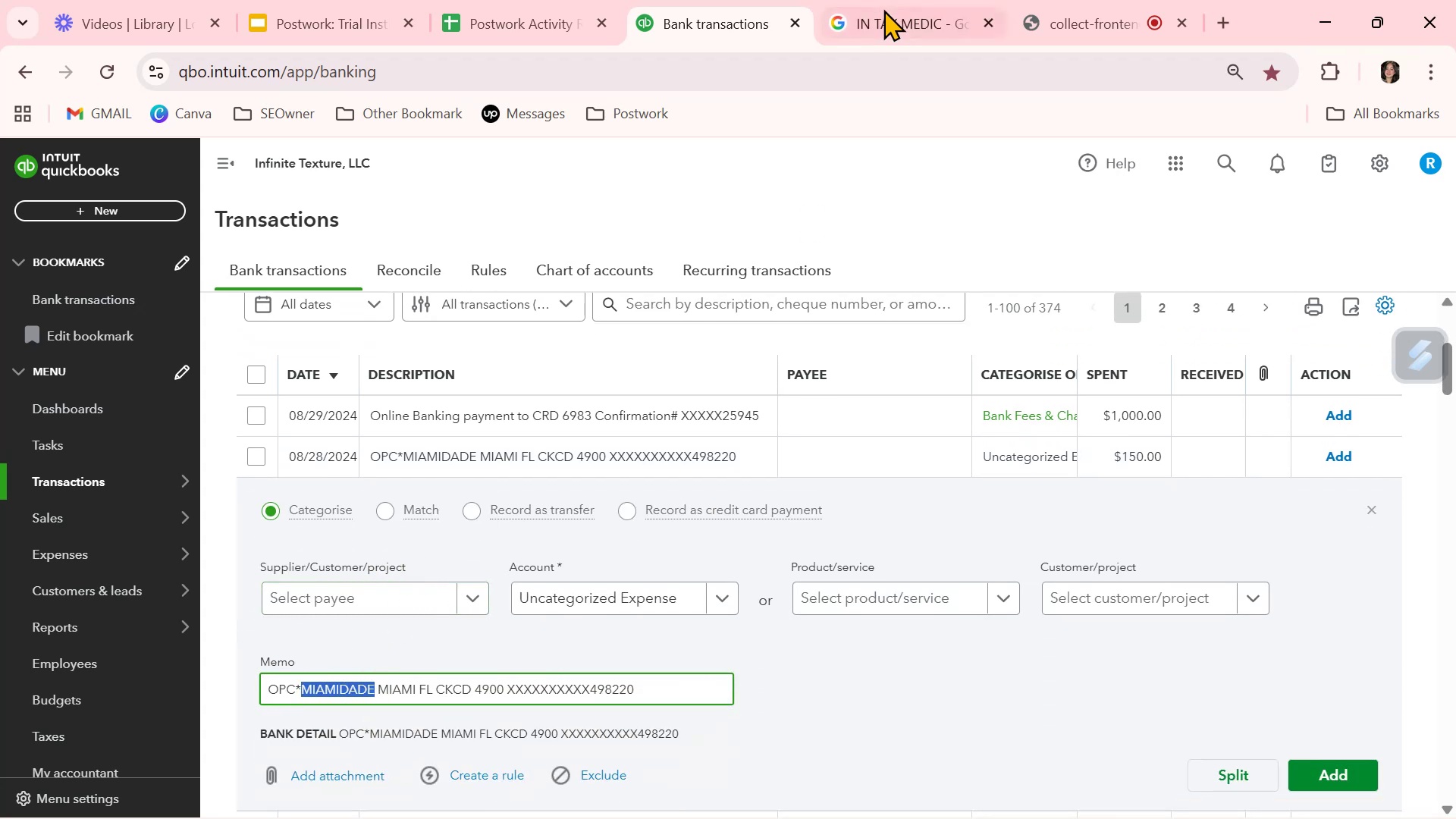 
left_click([889, 1])
 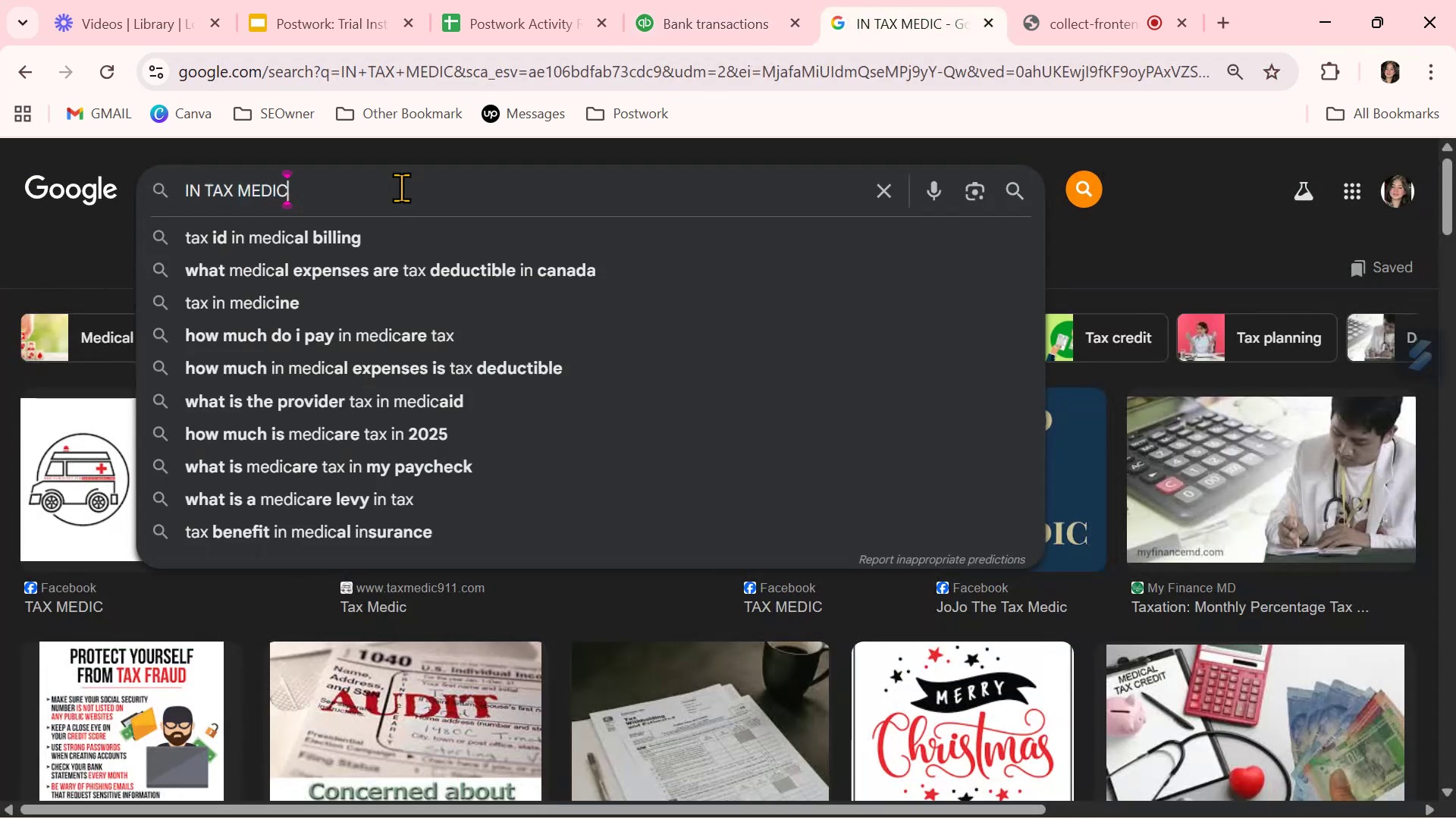 
double_click([401, 187])
 